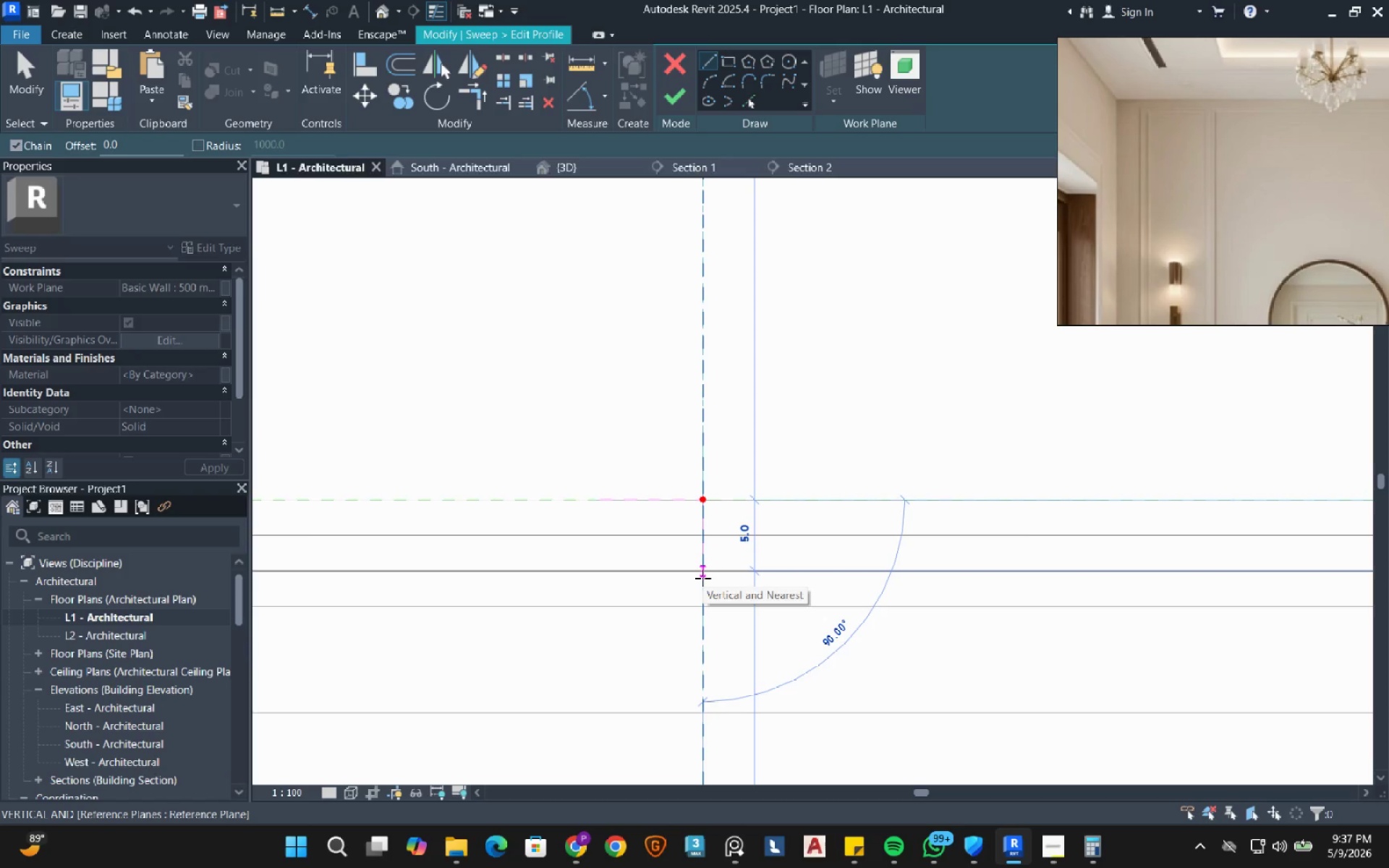 
scroll: coordinate [702, 578], scroll_direction: down, amount: 3.0
 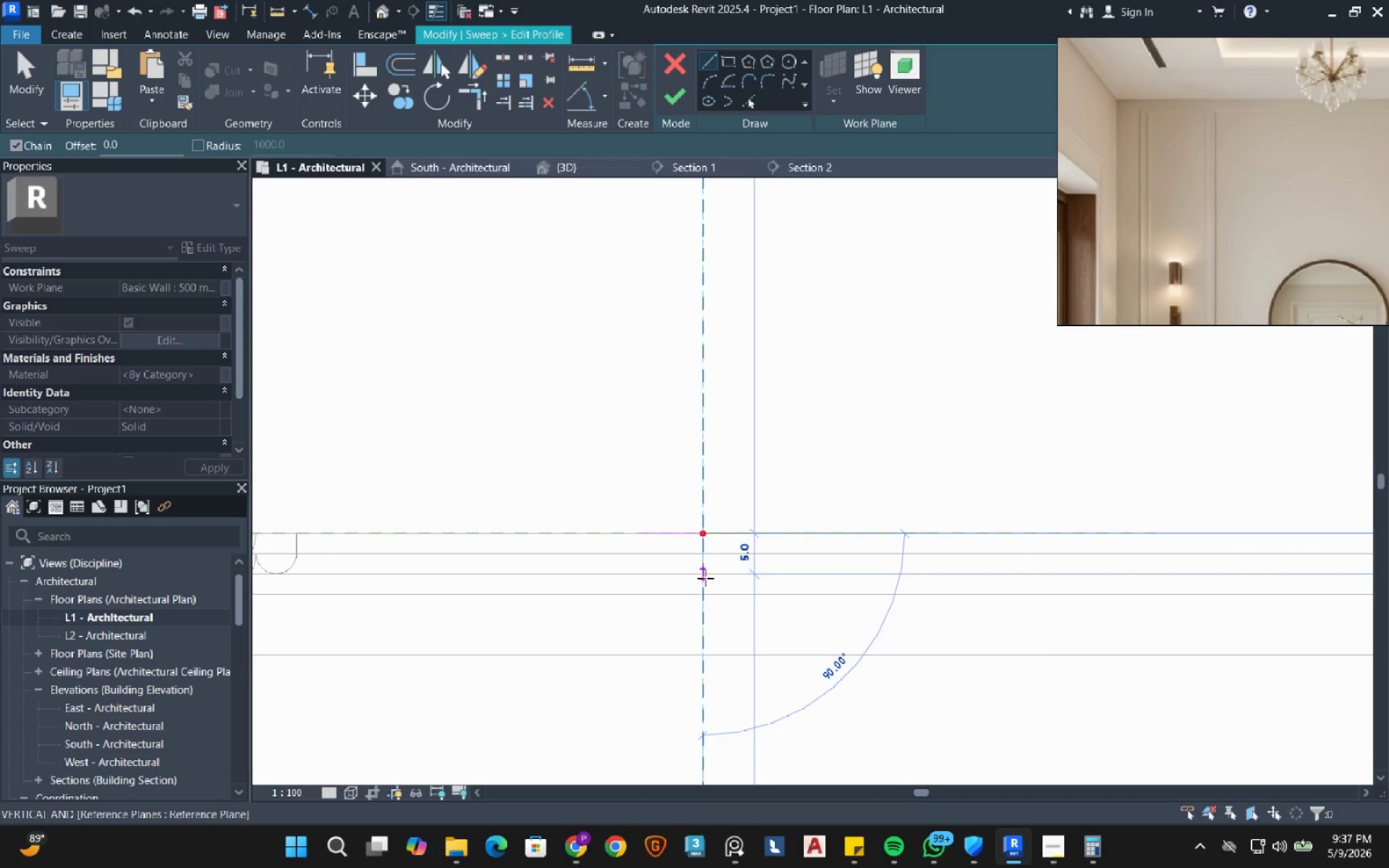 
left_click([705, 577])
 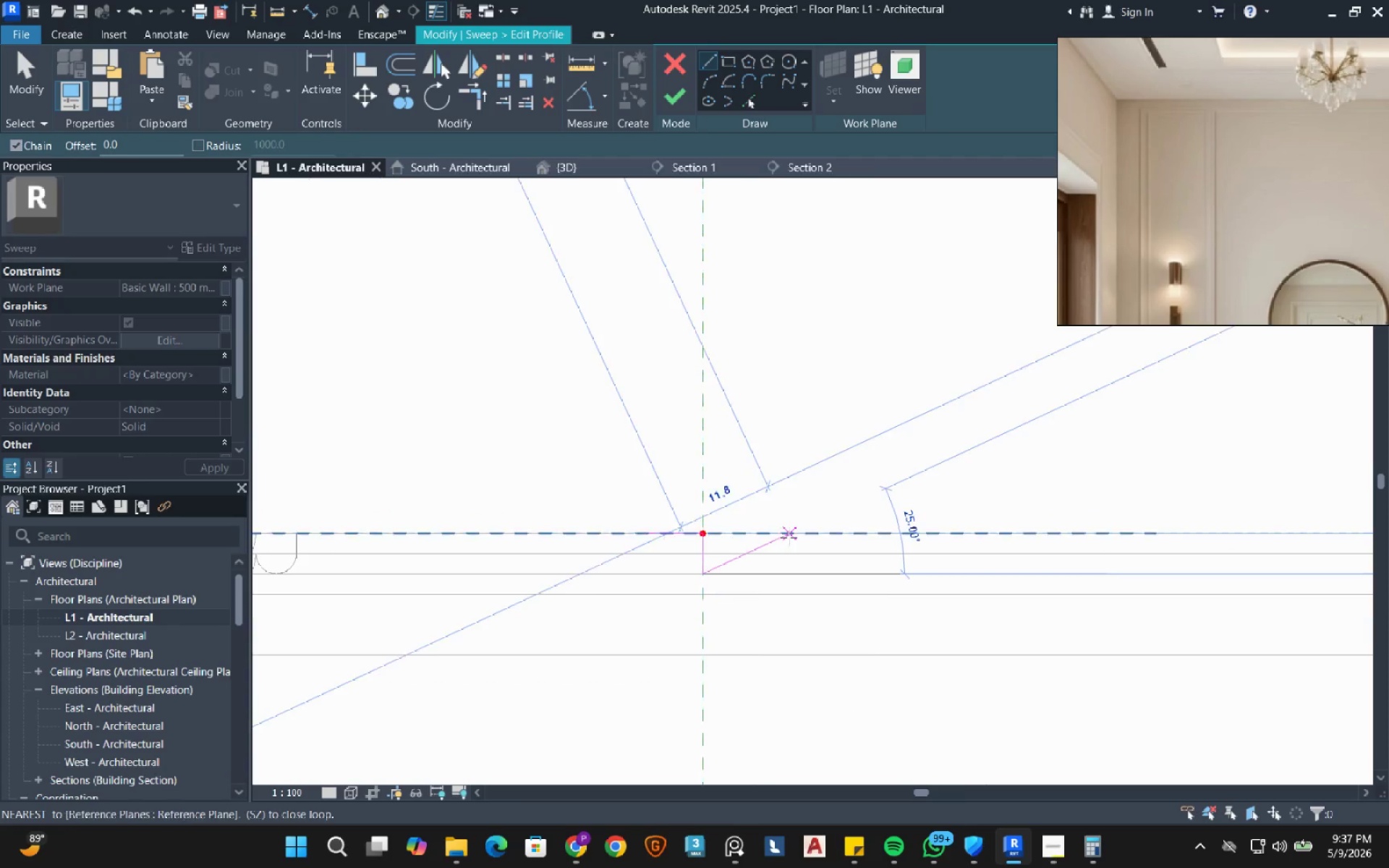 
right_click([789, 537])
 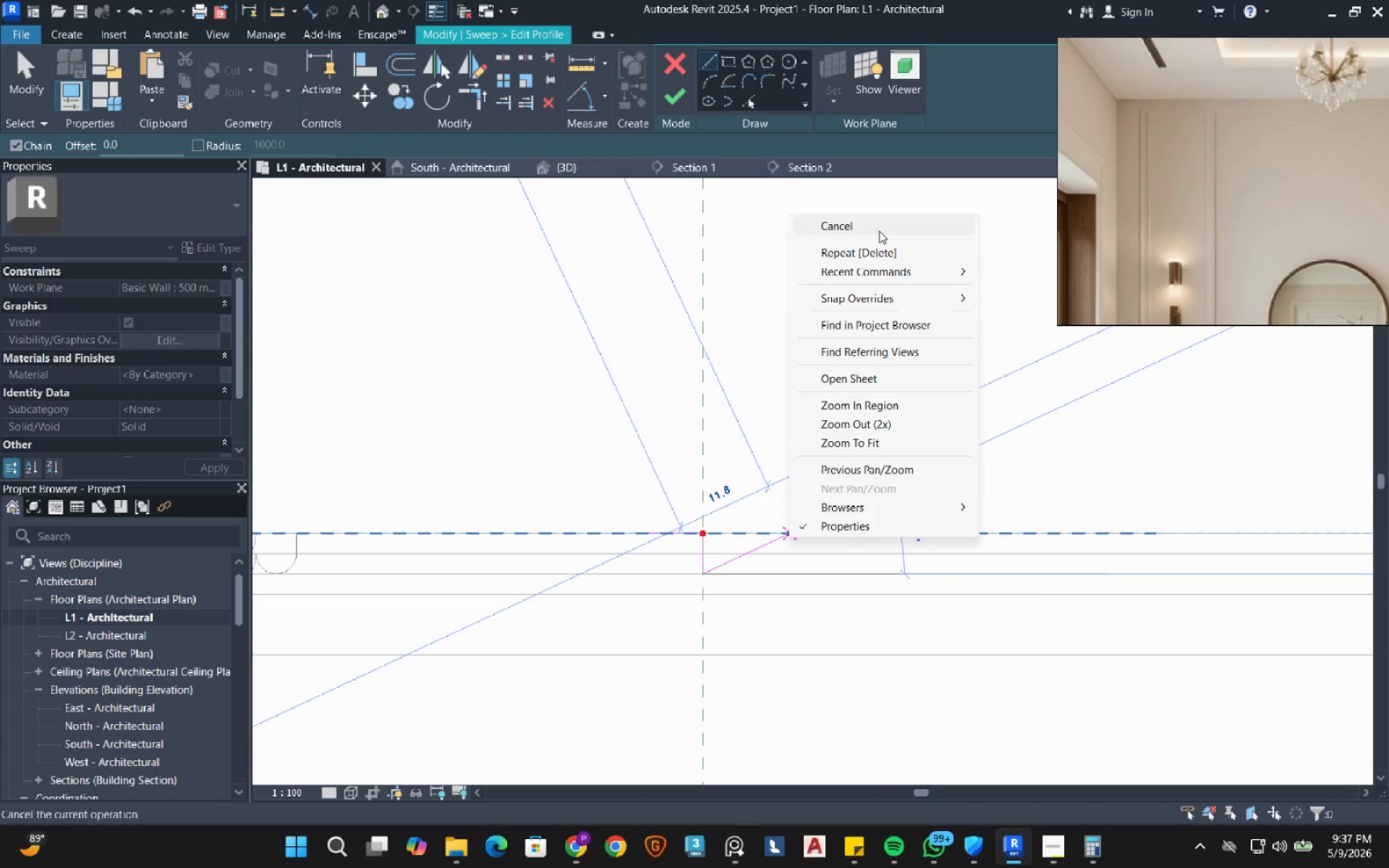 
left_click([878, 229])
 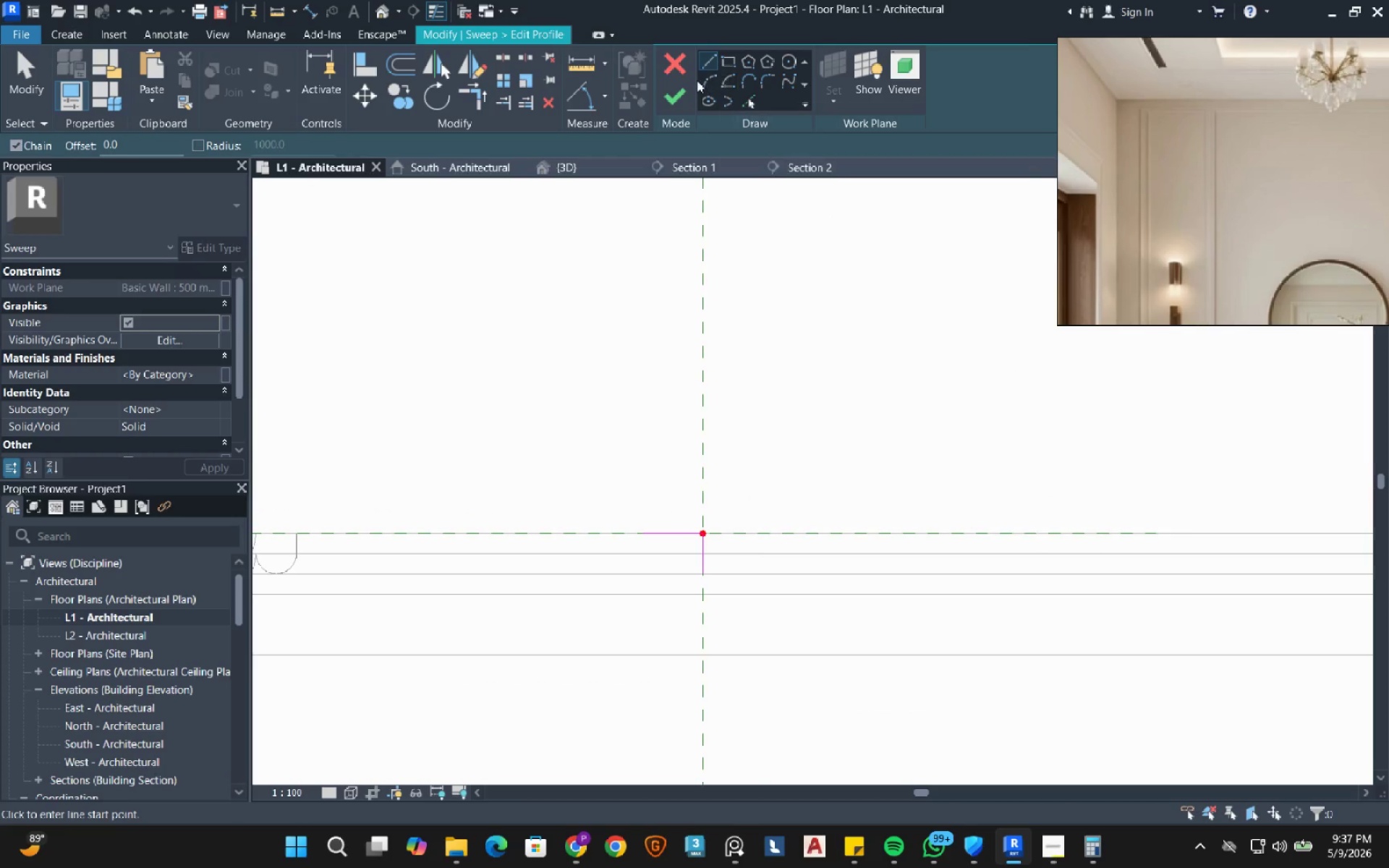 
left_click([702, 82])
 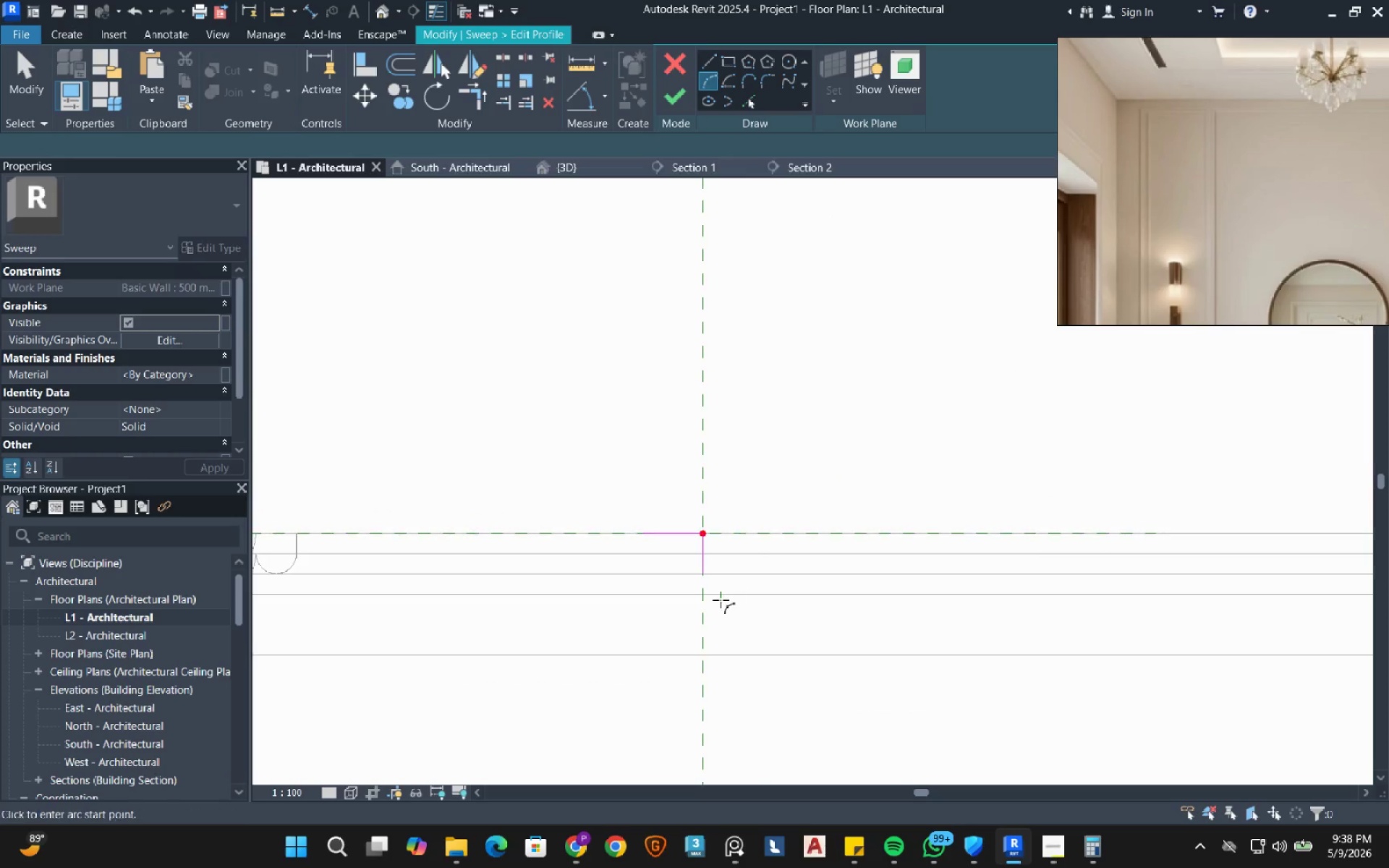 
scroll: coordinate [723, 604], scroll_direction: up, amount: 1.0
 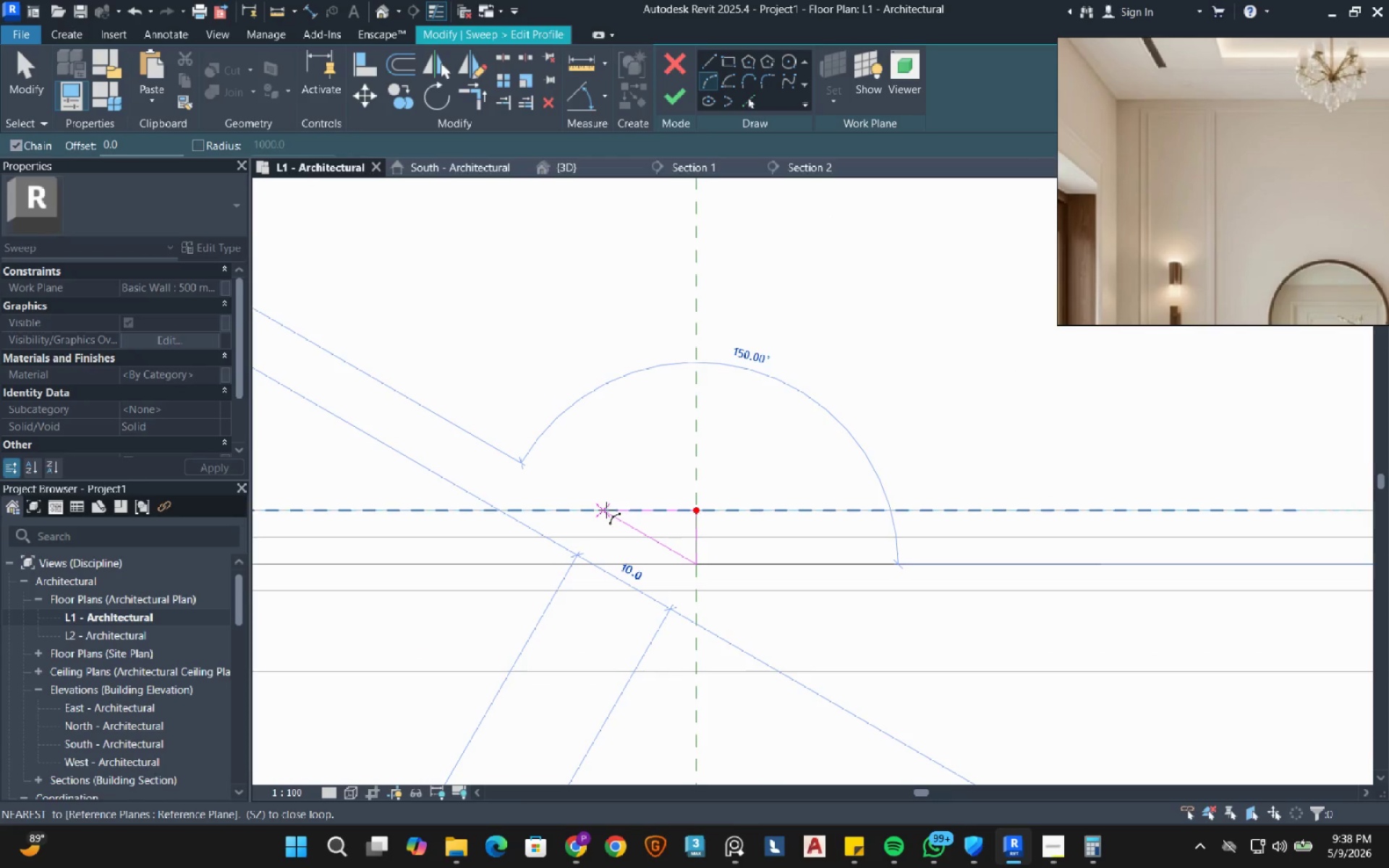 
left_click([614, 510])
 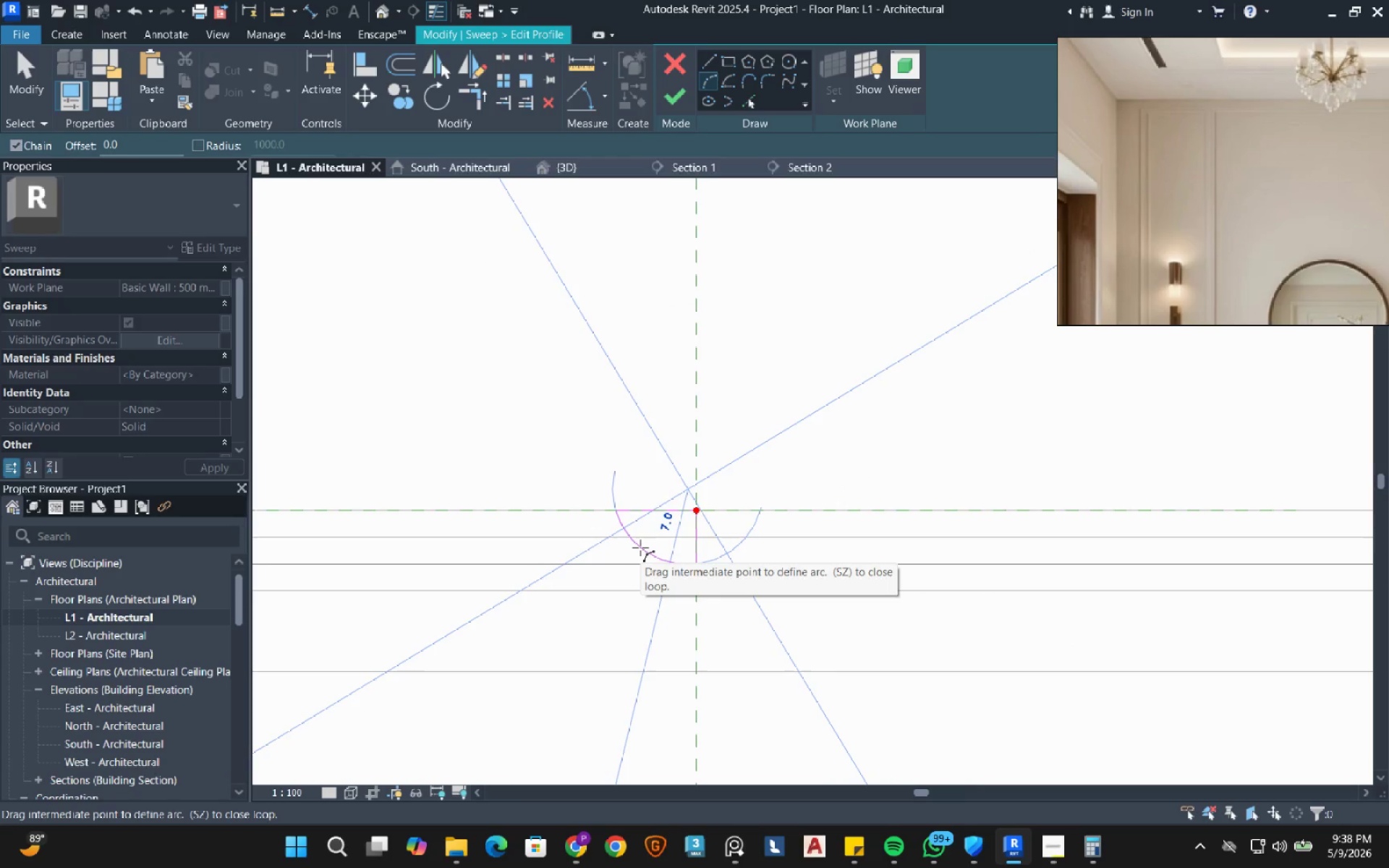 
left_click([640, 548])
 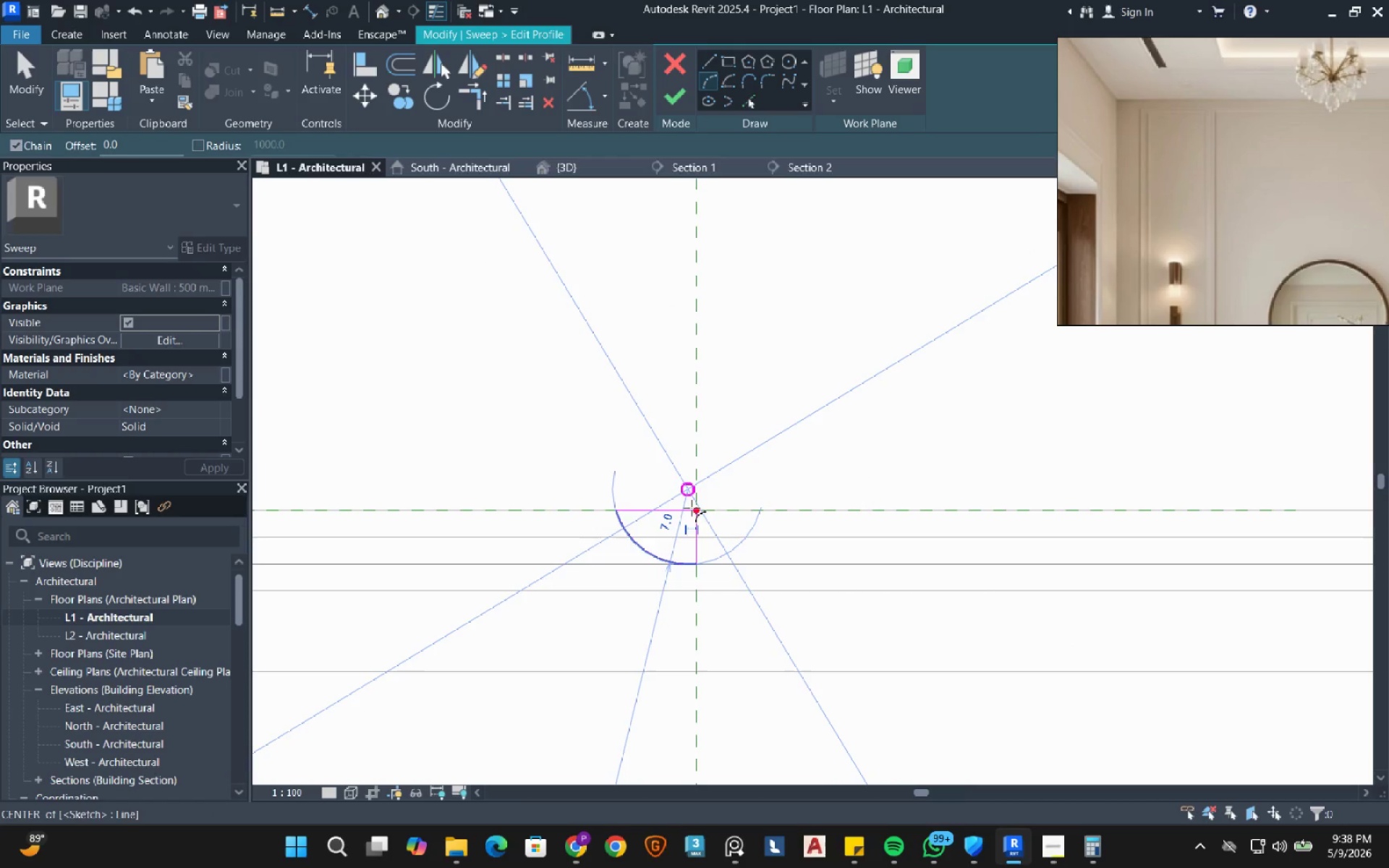 
key(Escape)
 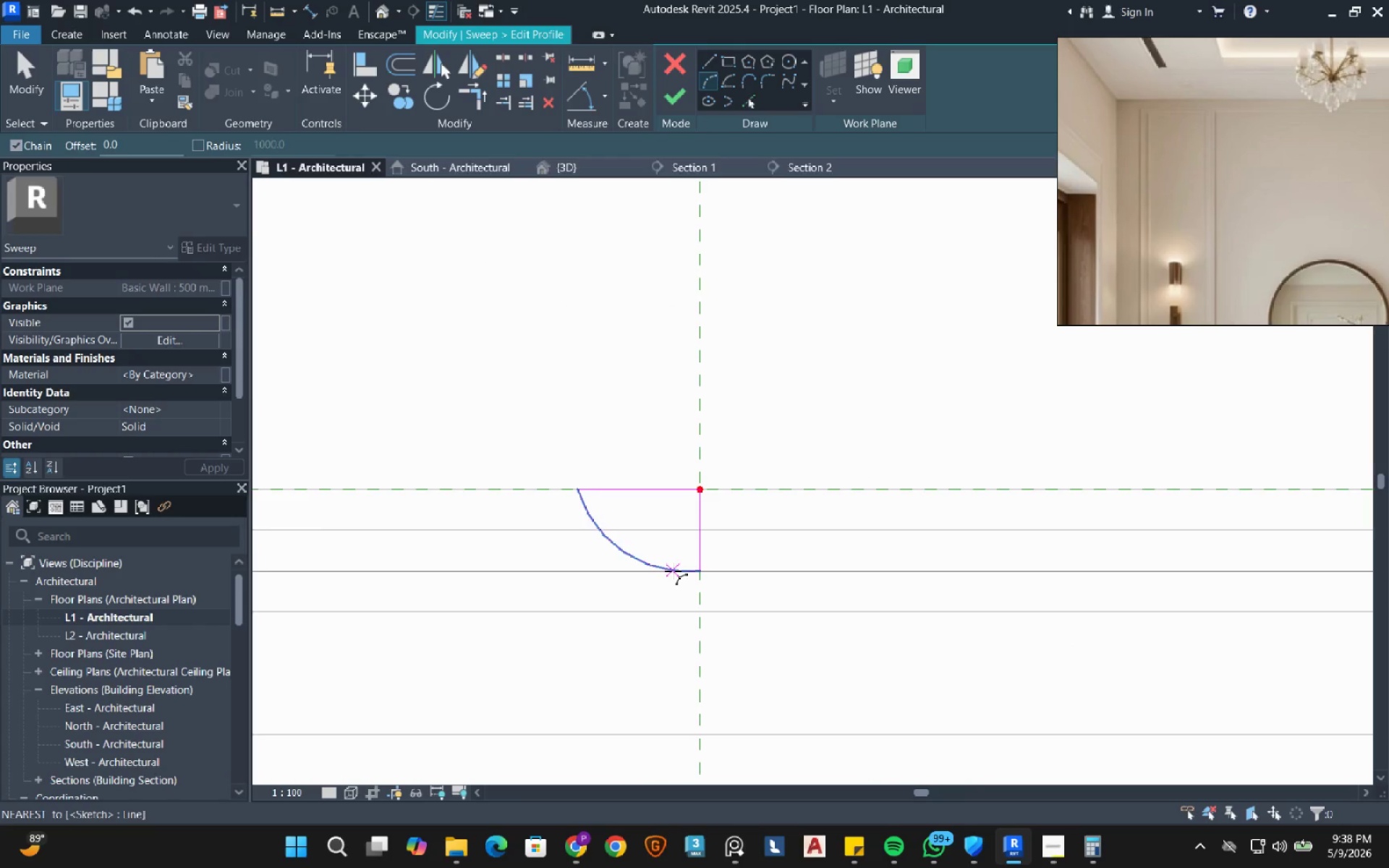 
scroll: coordinate [688, 552], scroll_direction: up, amount: 3.0
 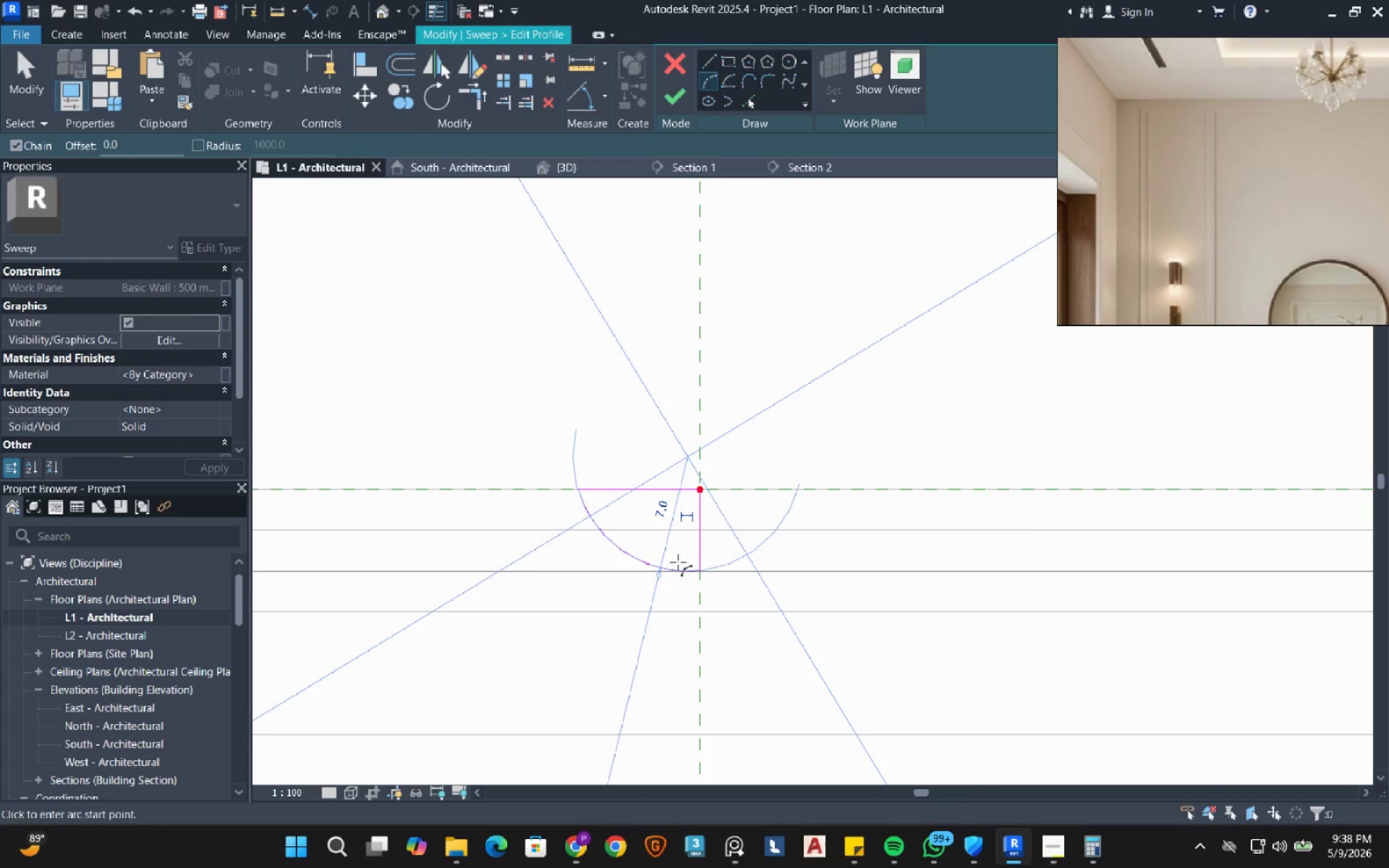 
key(Escape)
 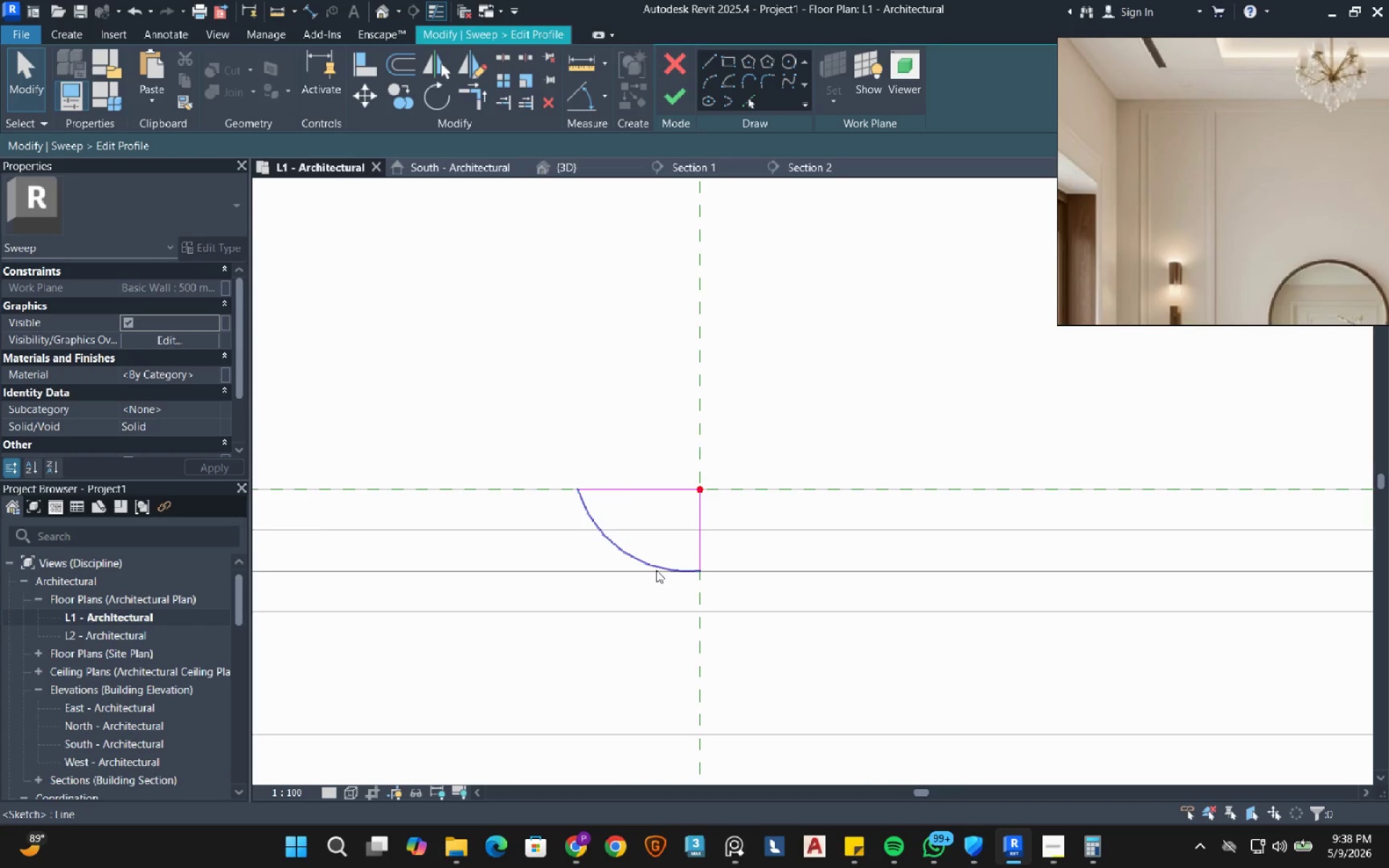 
left_click([653, 574])
 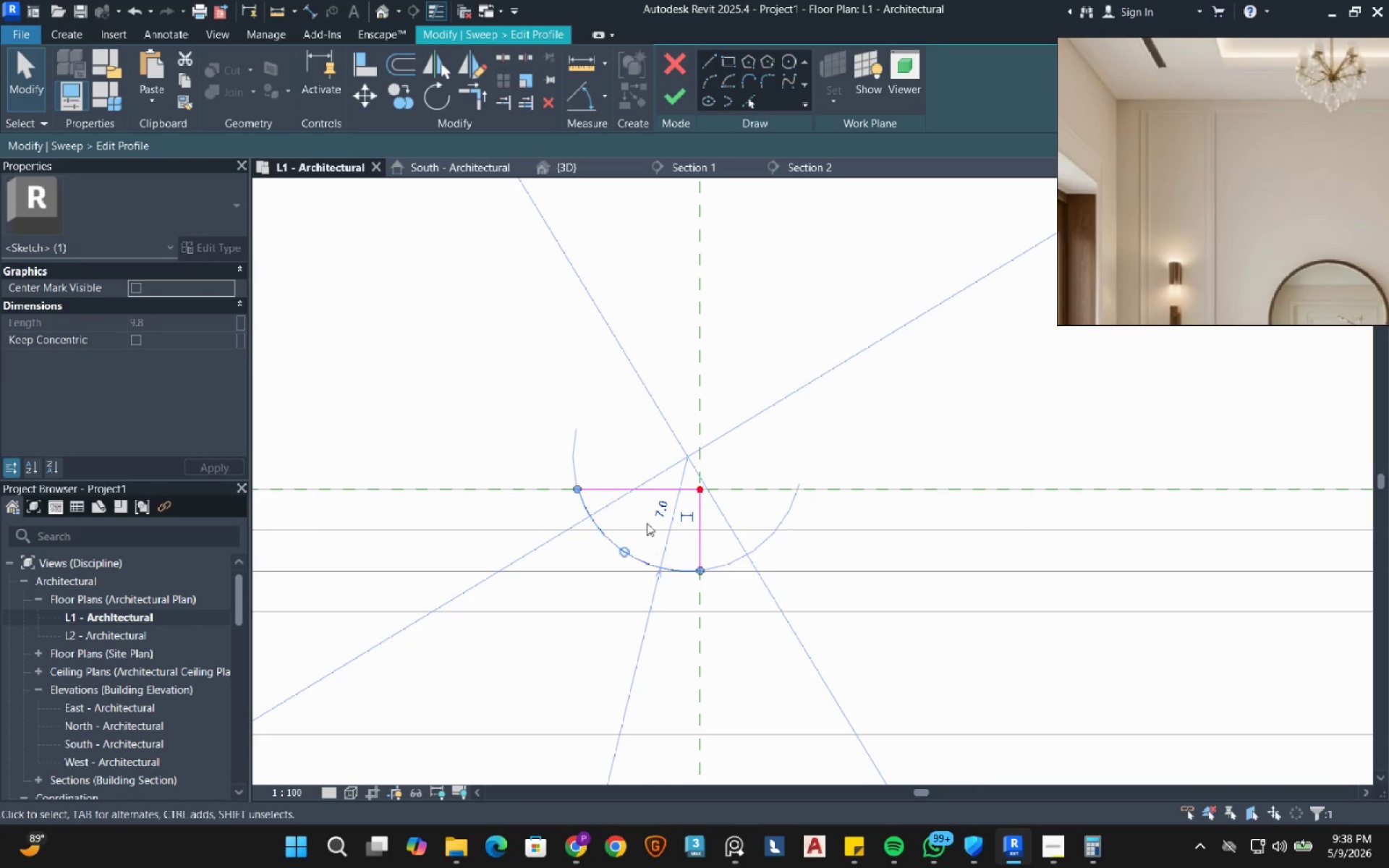 
hold_key(key=ControlLeft, duration=0.59)
left_click([648, 491])
 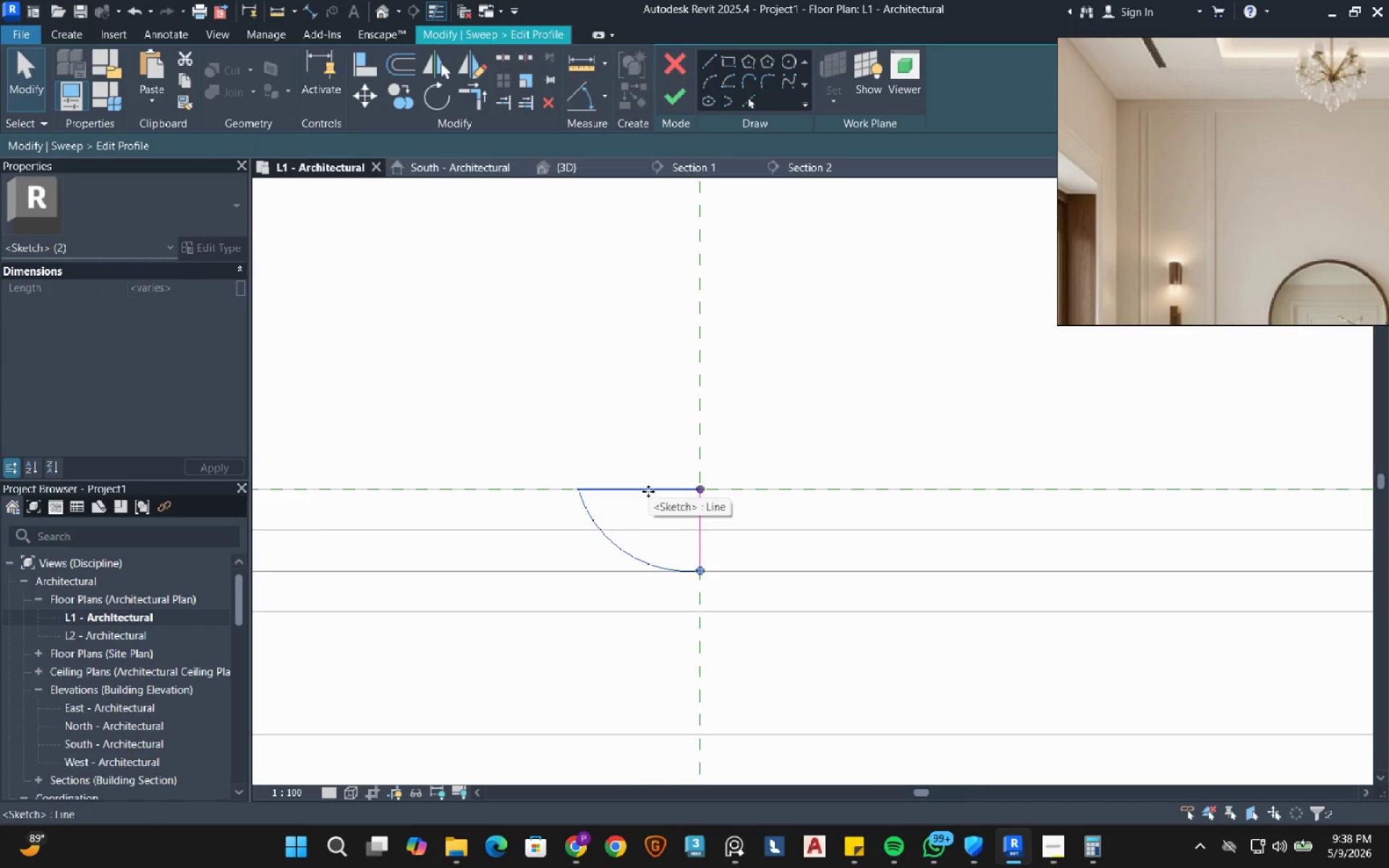 
key(D)
 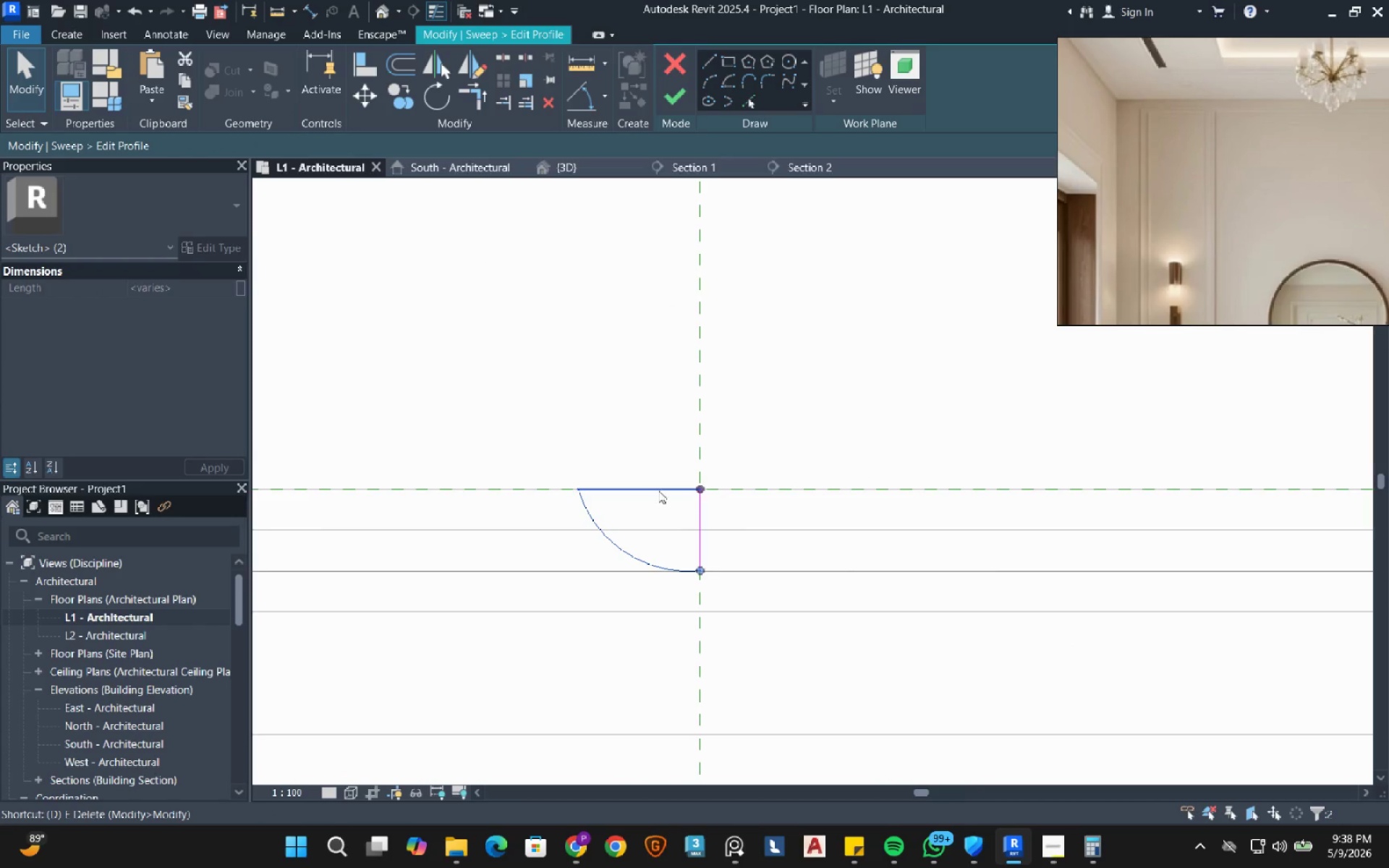 
left_click([700, 516])
 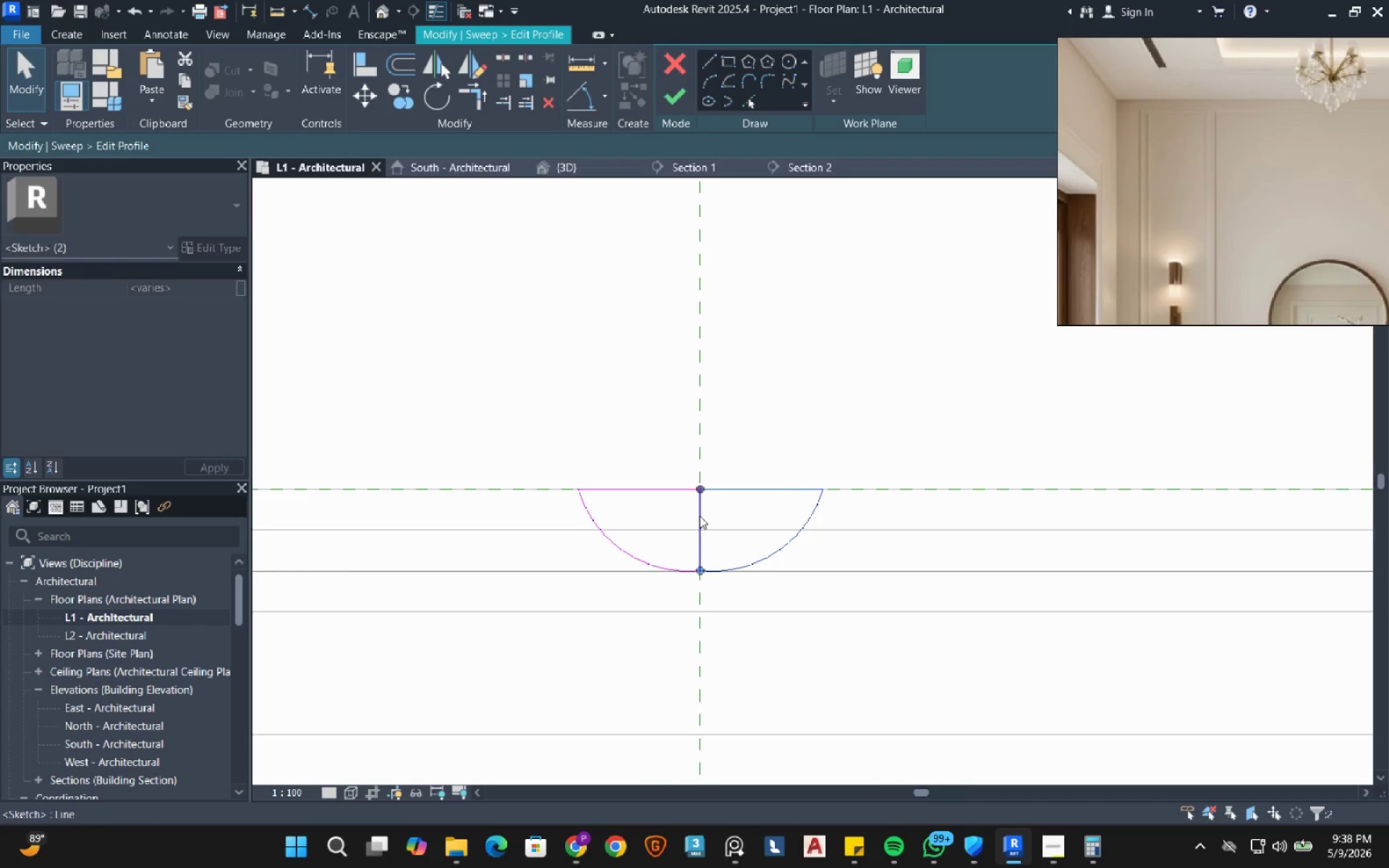 
key(Escape)
 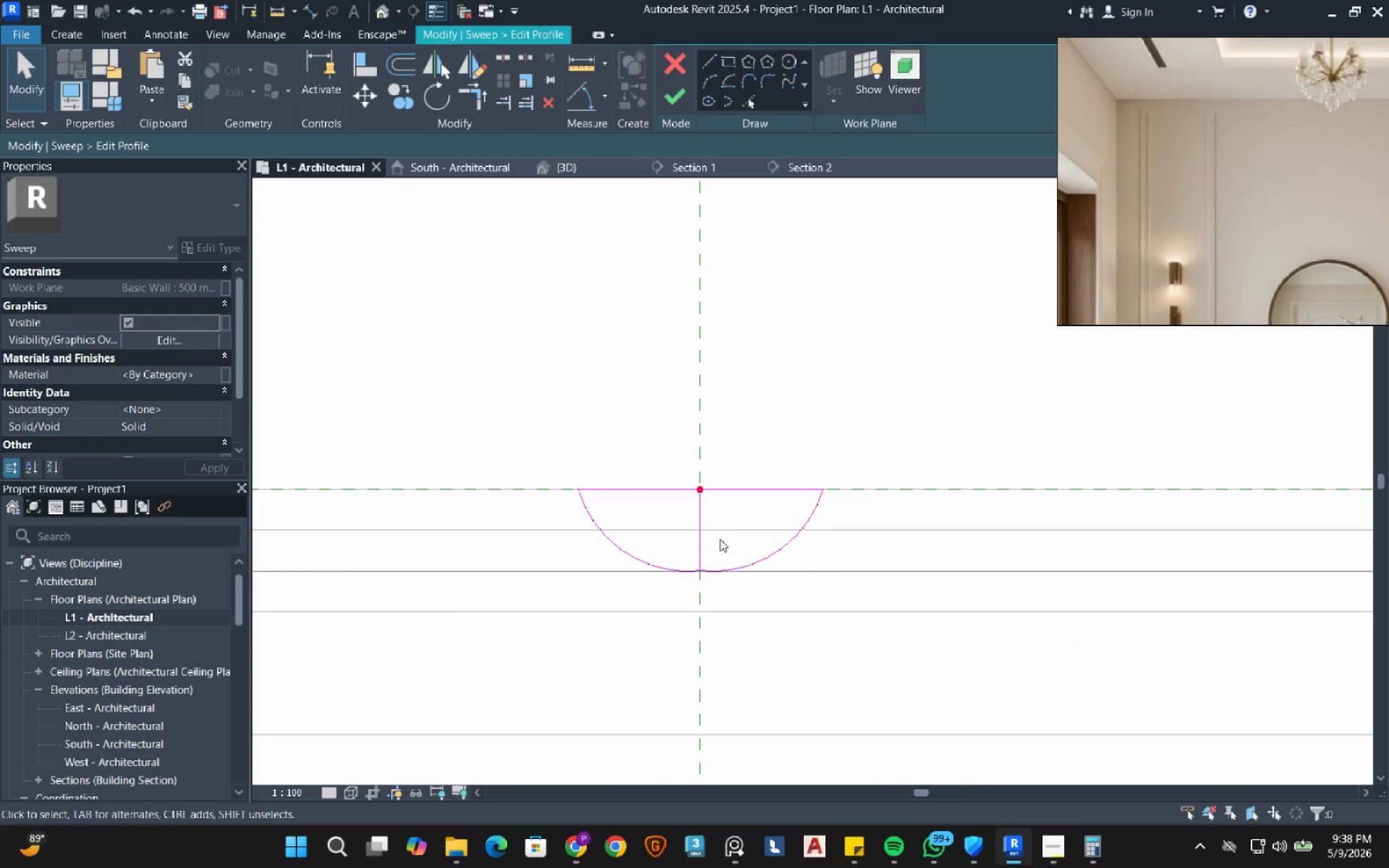 
left_click_drag(start_coordinate=[723, 540], to_coordinate=[657, 522])
 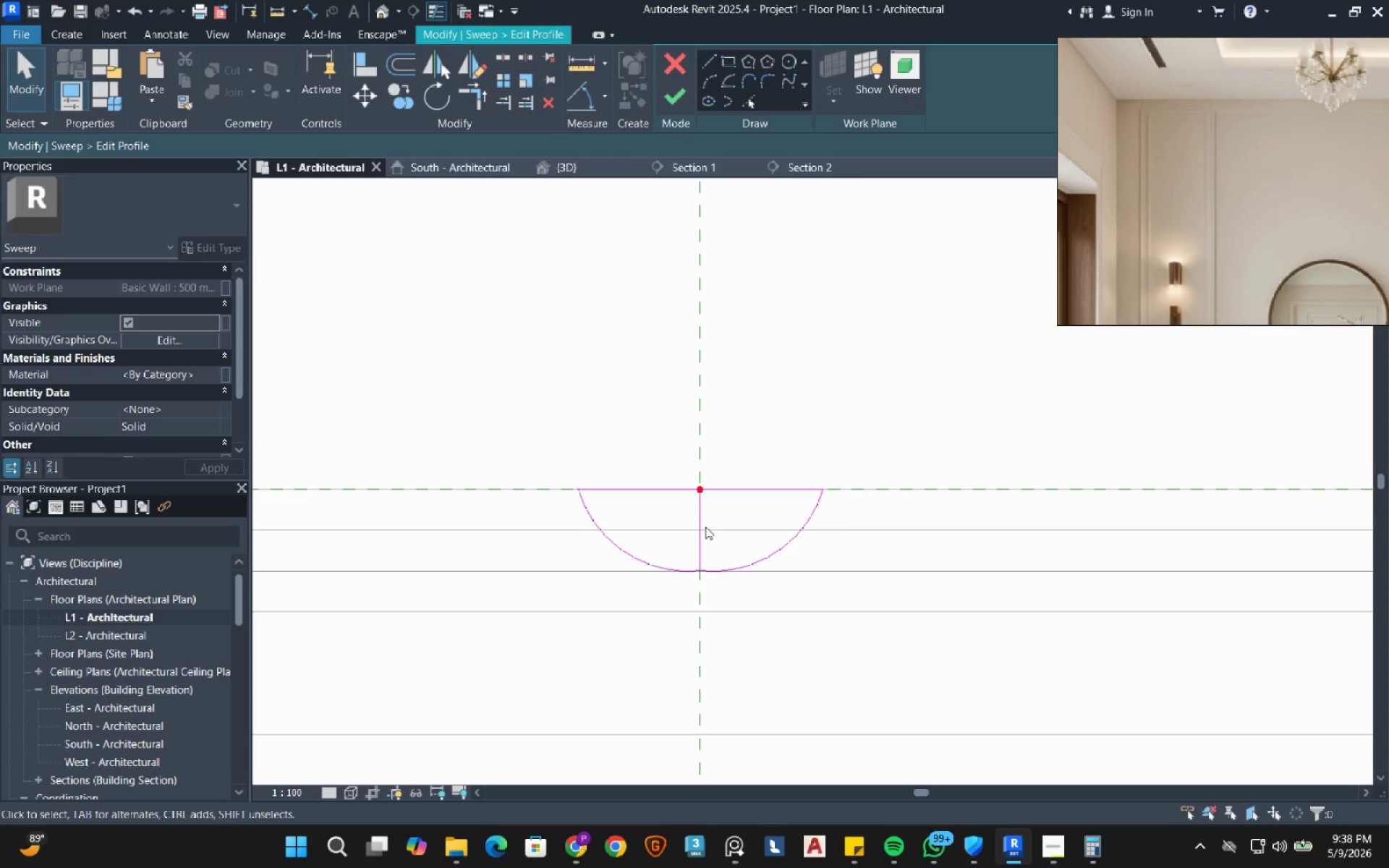 
left_click([695, 530])
 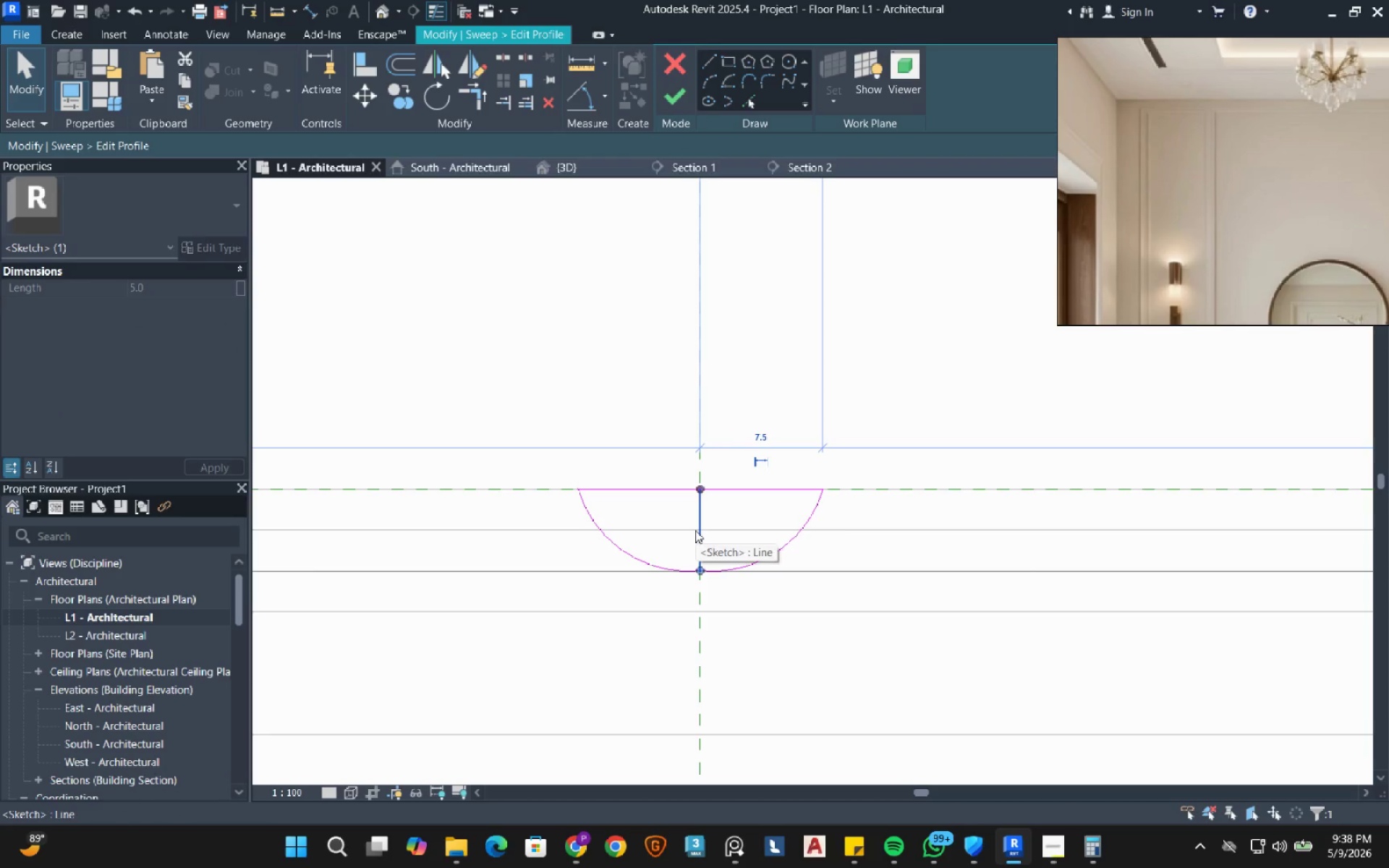 
type(de)
 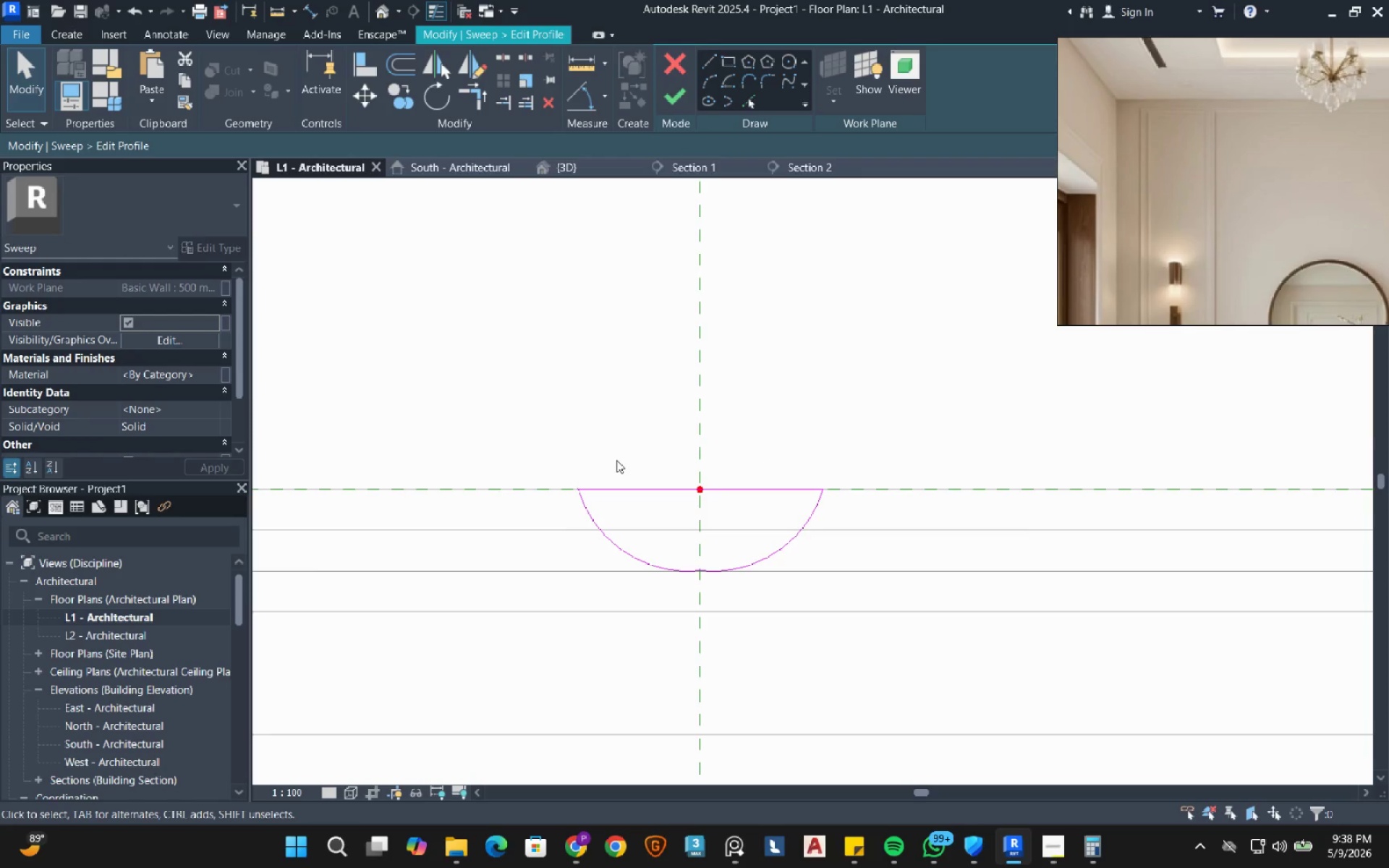 
wait(6.31)
 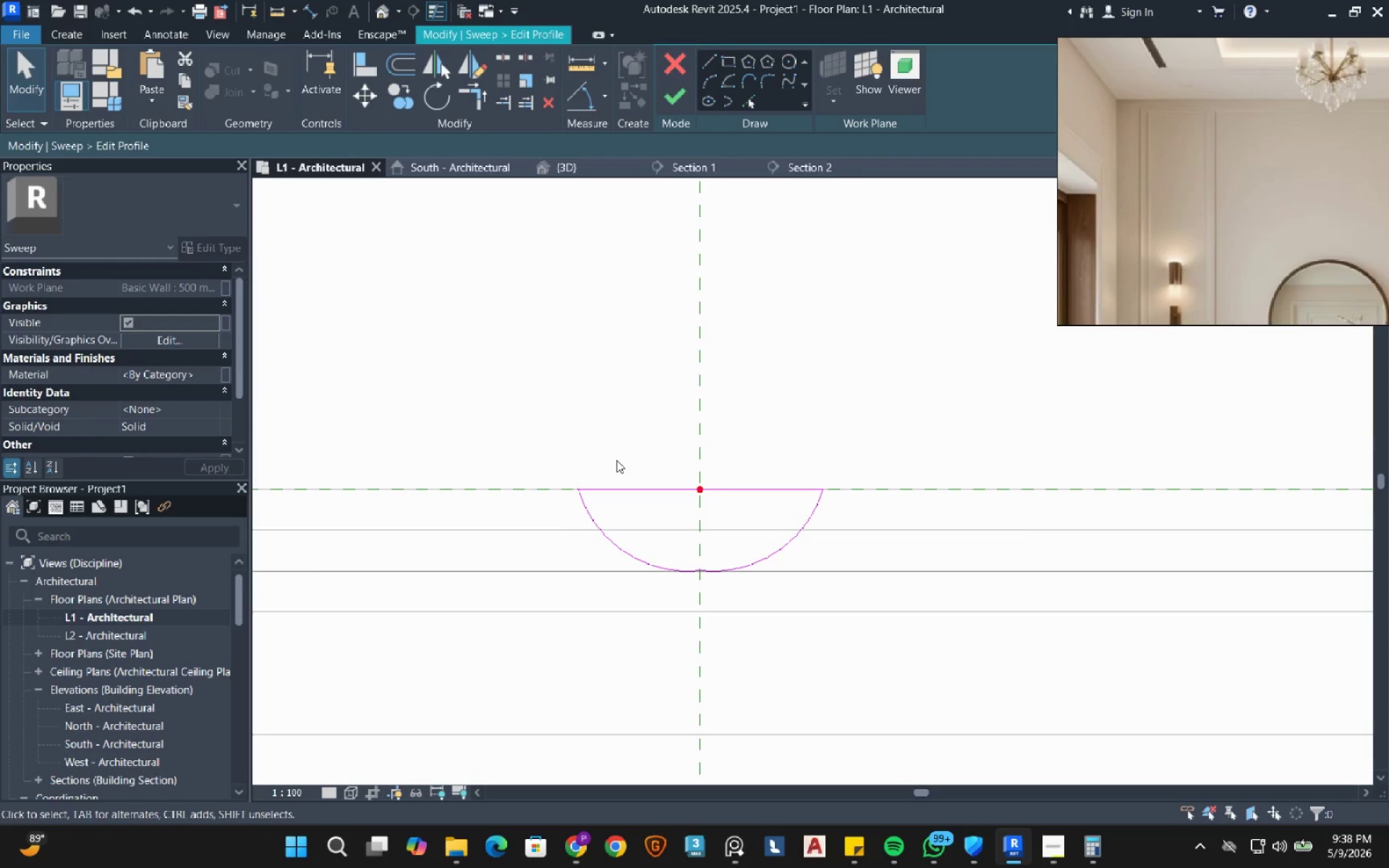 
left_click([627, 490])
 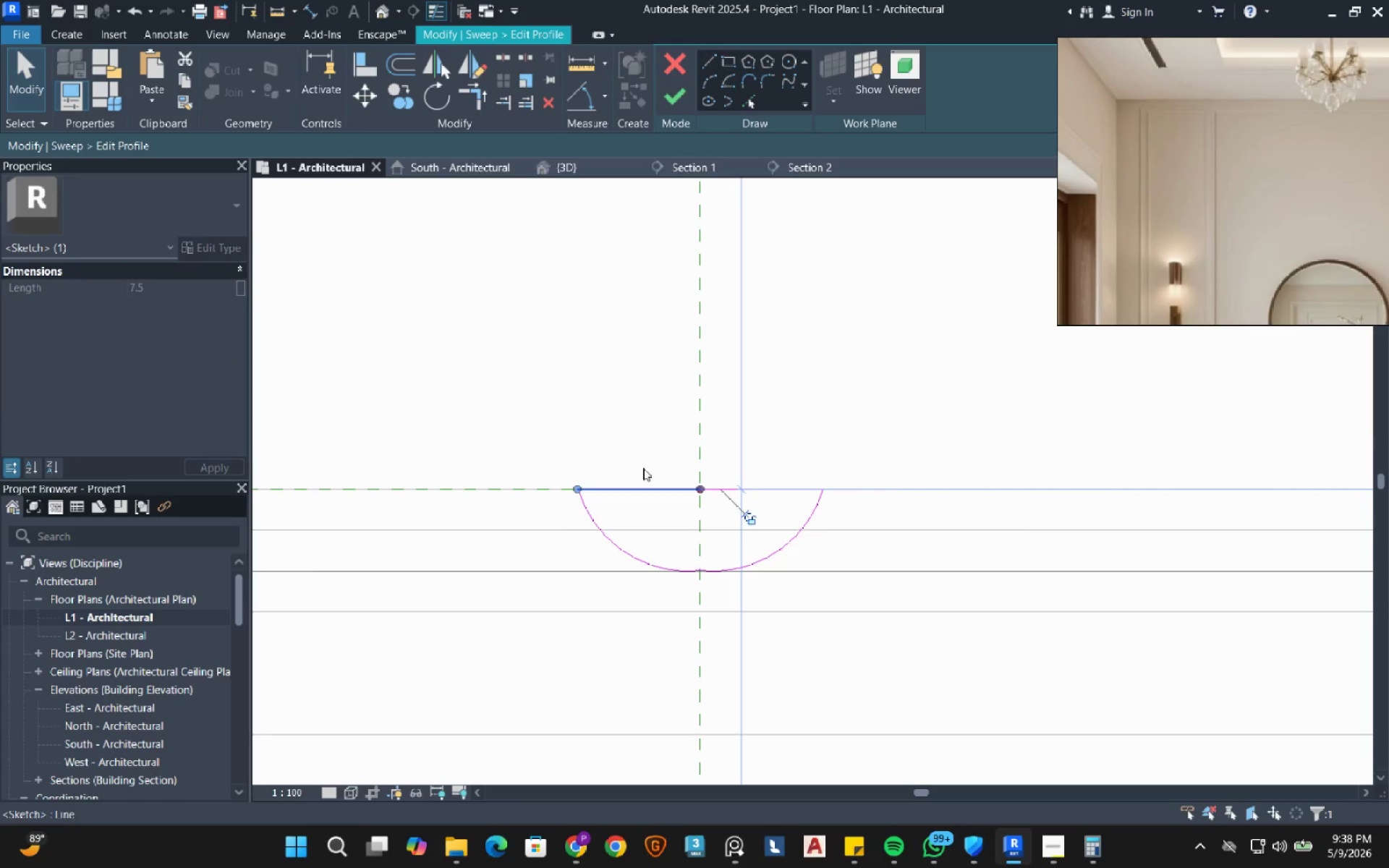 
left_click([662, 437])
 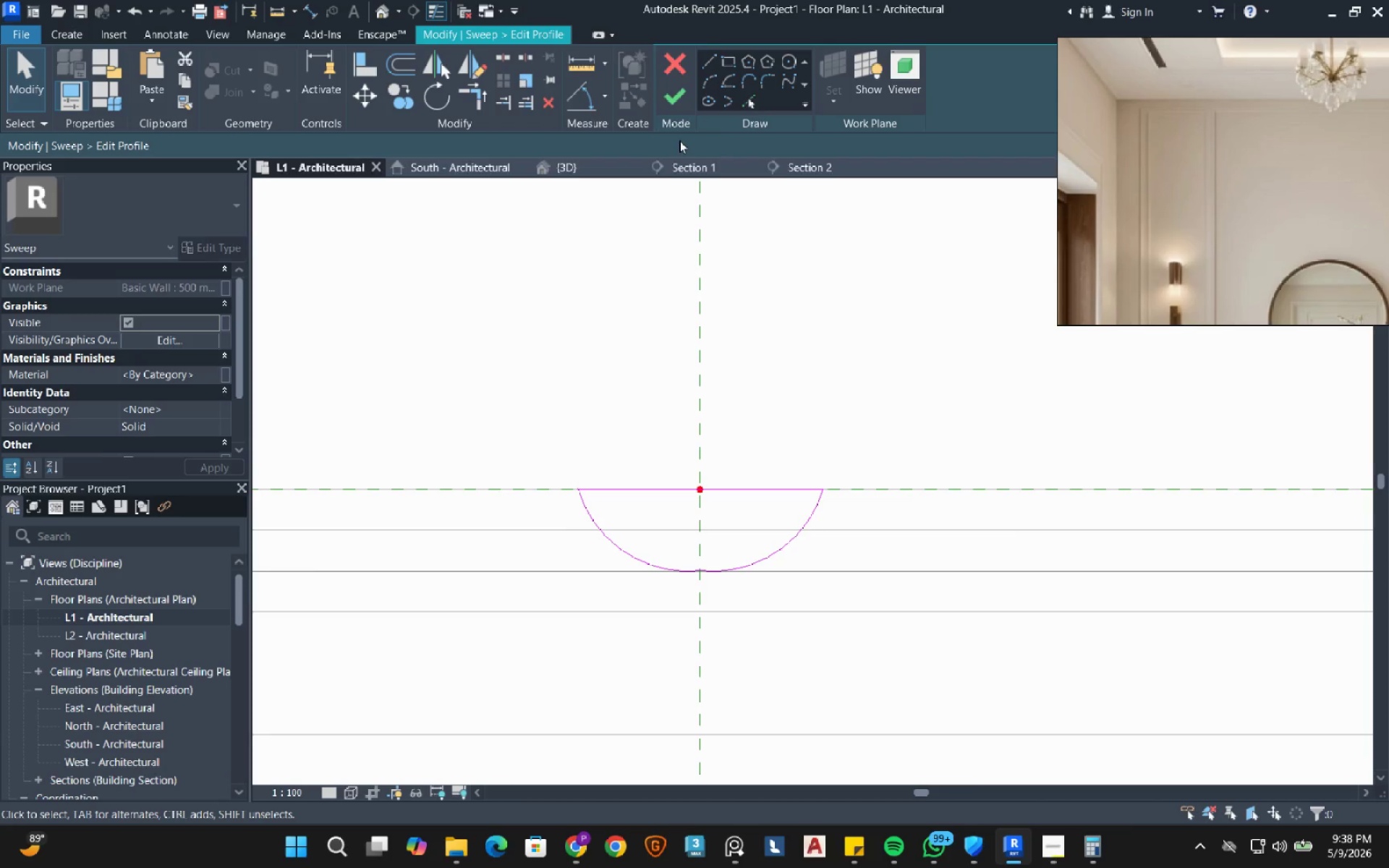 
left_click([668, 104])
 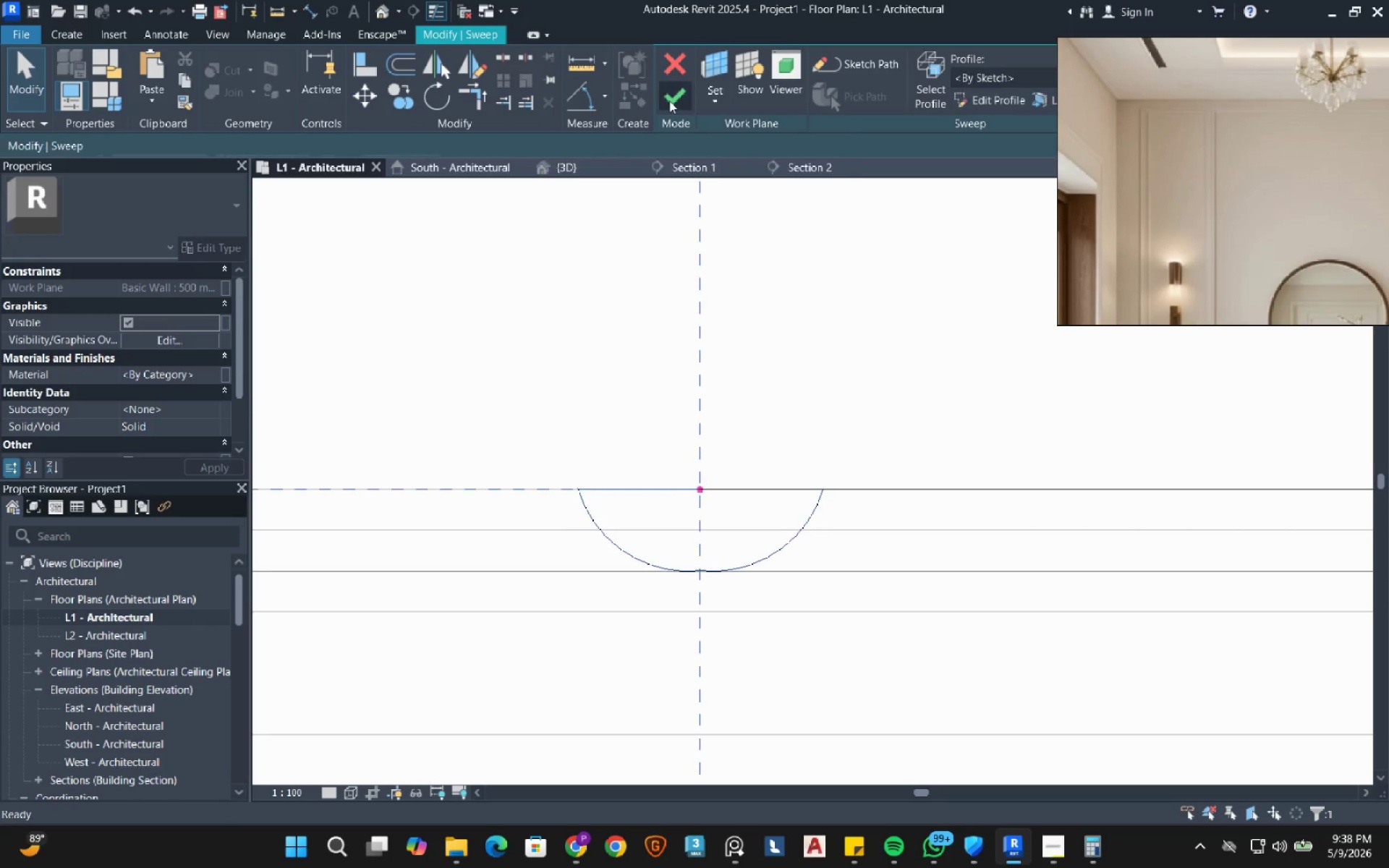 
left_click([669, 101])
 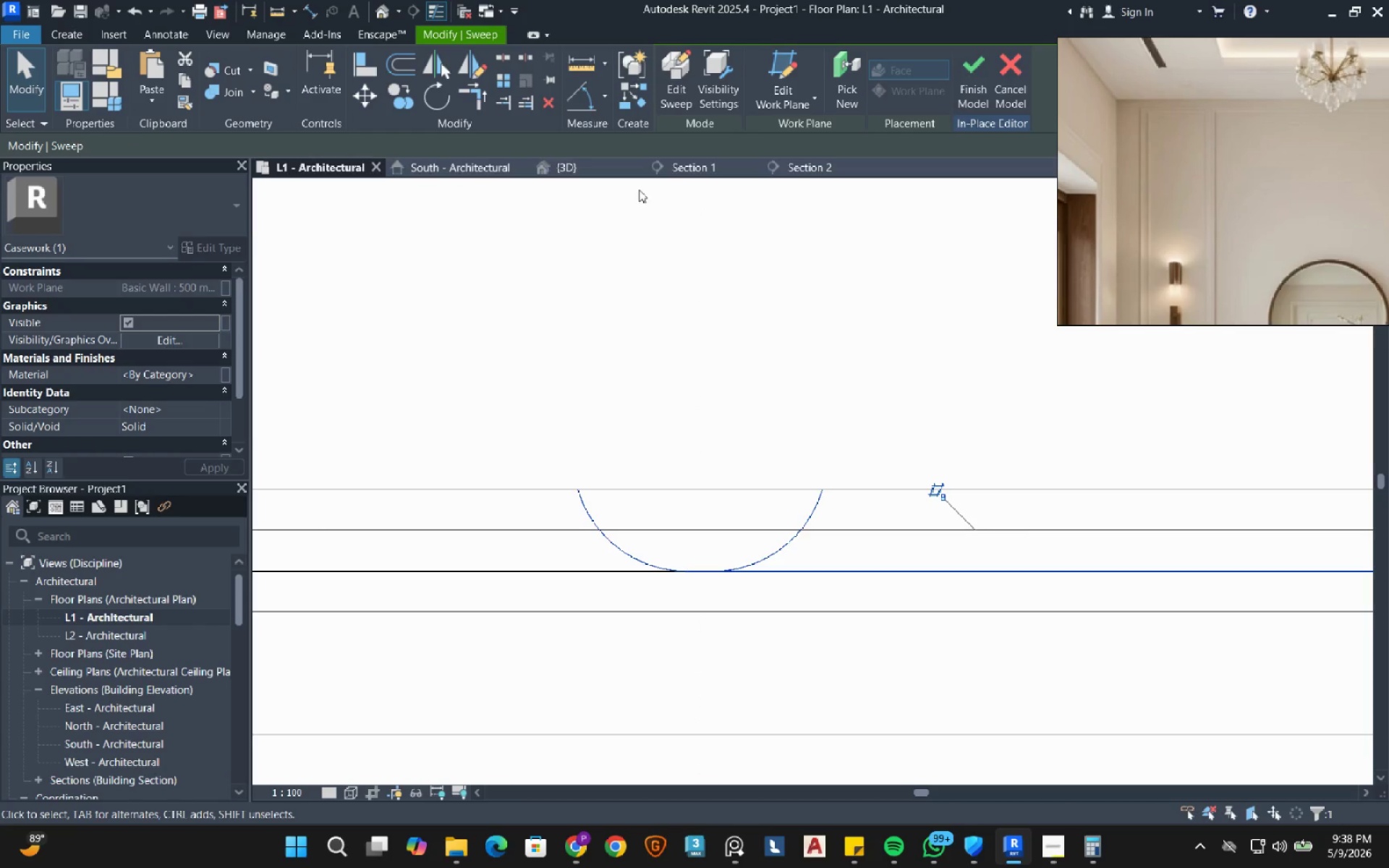 
left_click([690, 173])
 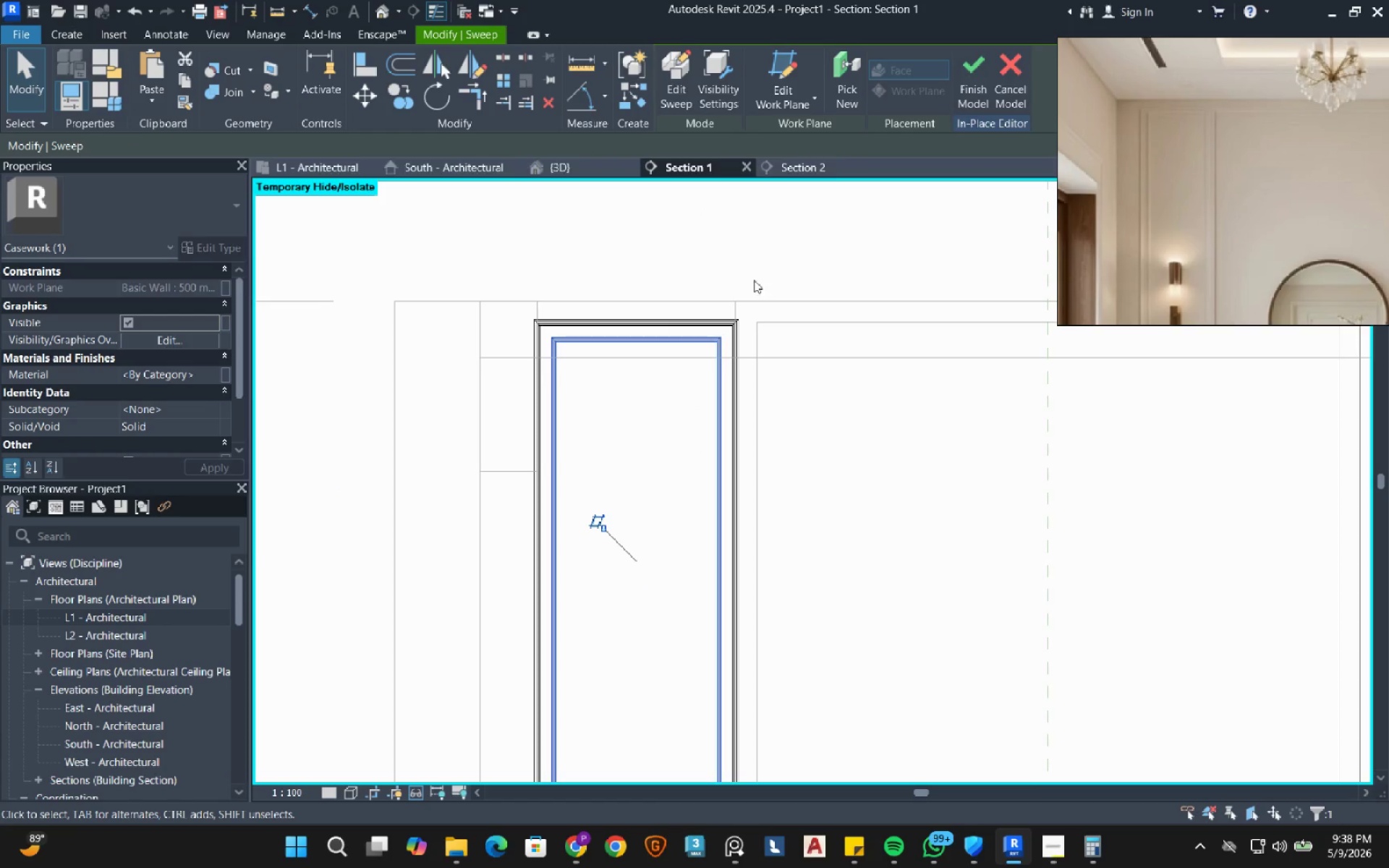 
left_click([757, 243])
 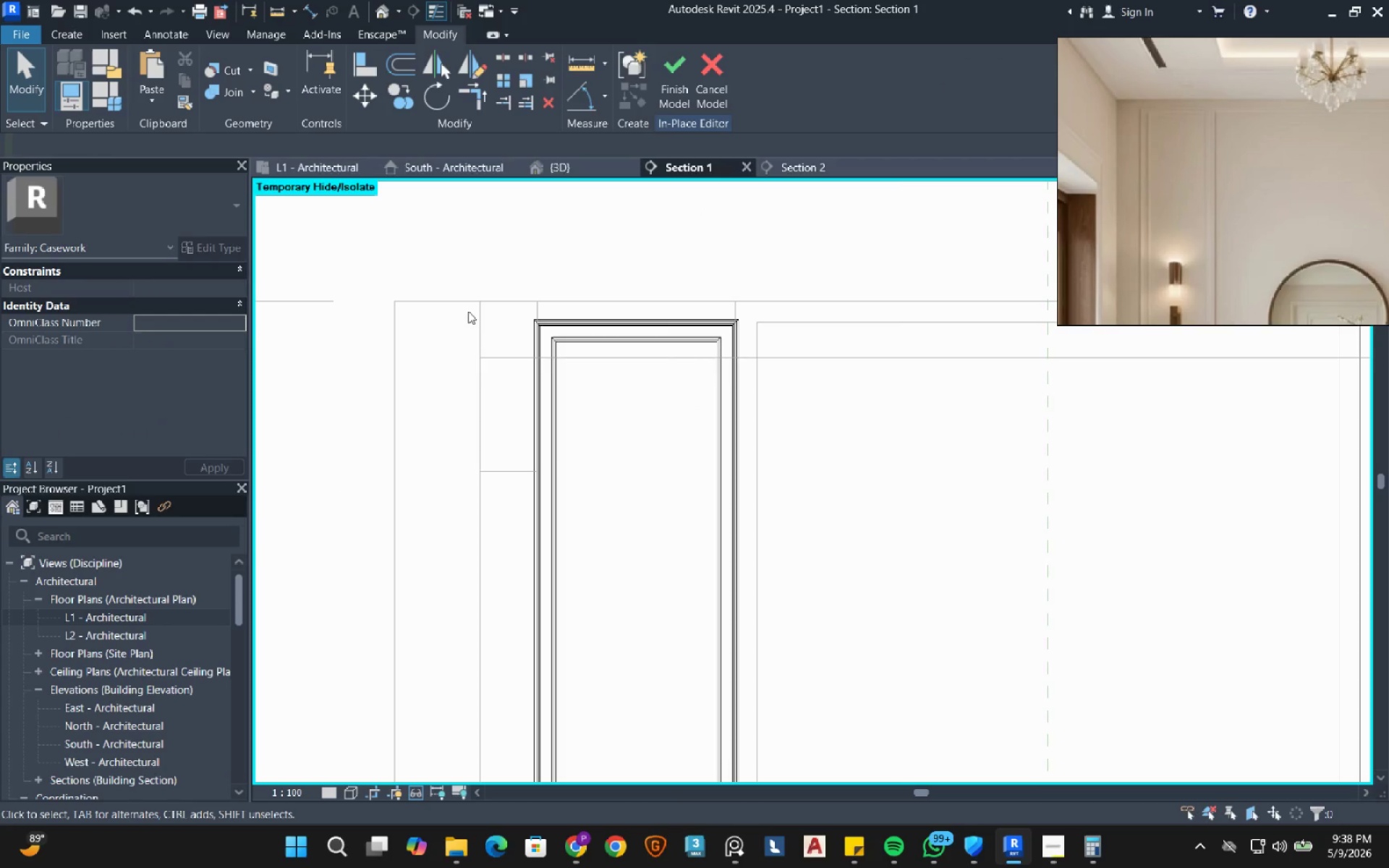 
scroll: coordinate [429, 352], scroll_direction: down, amount: 7.0
 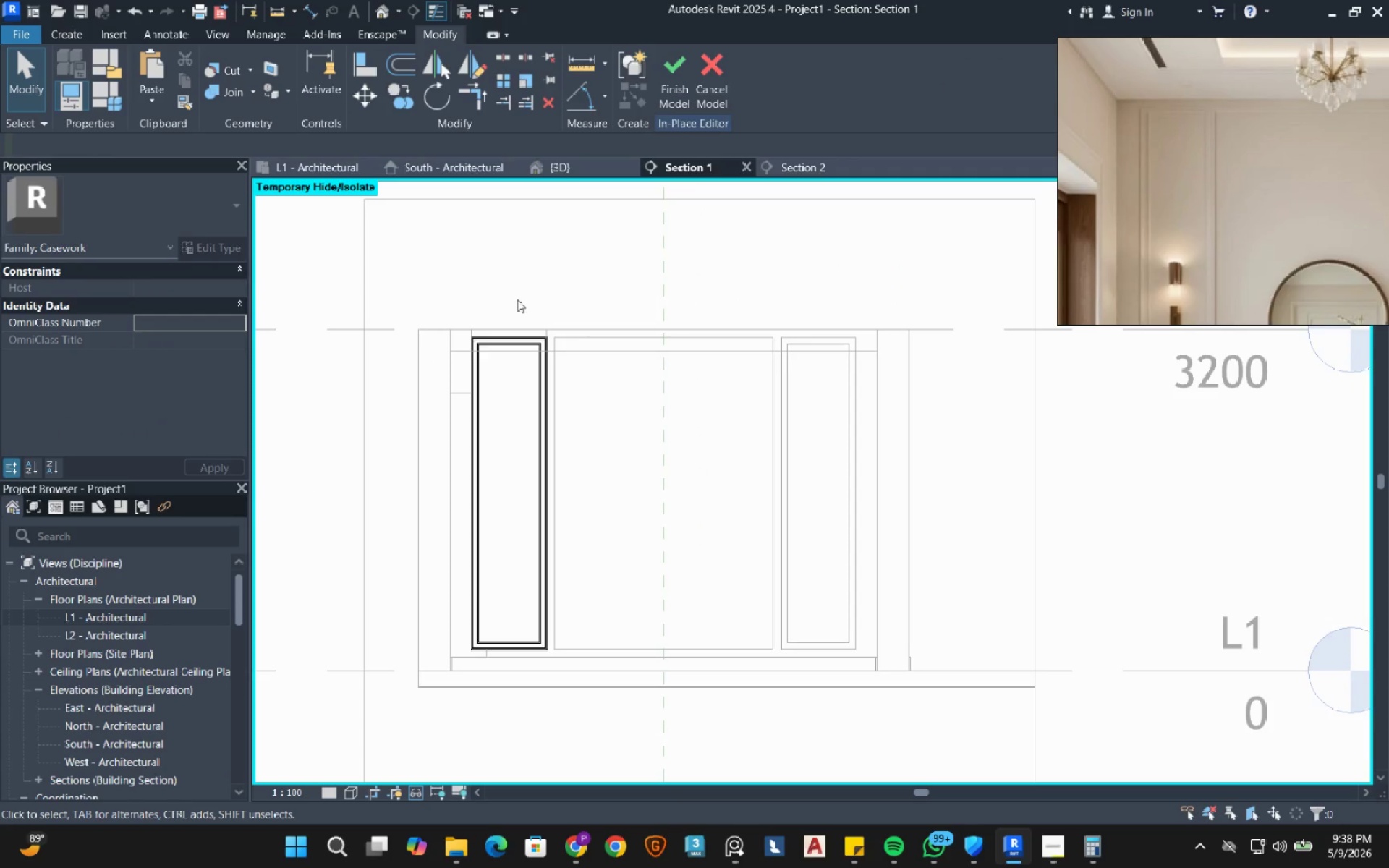 
wait(12.49)
 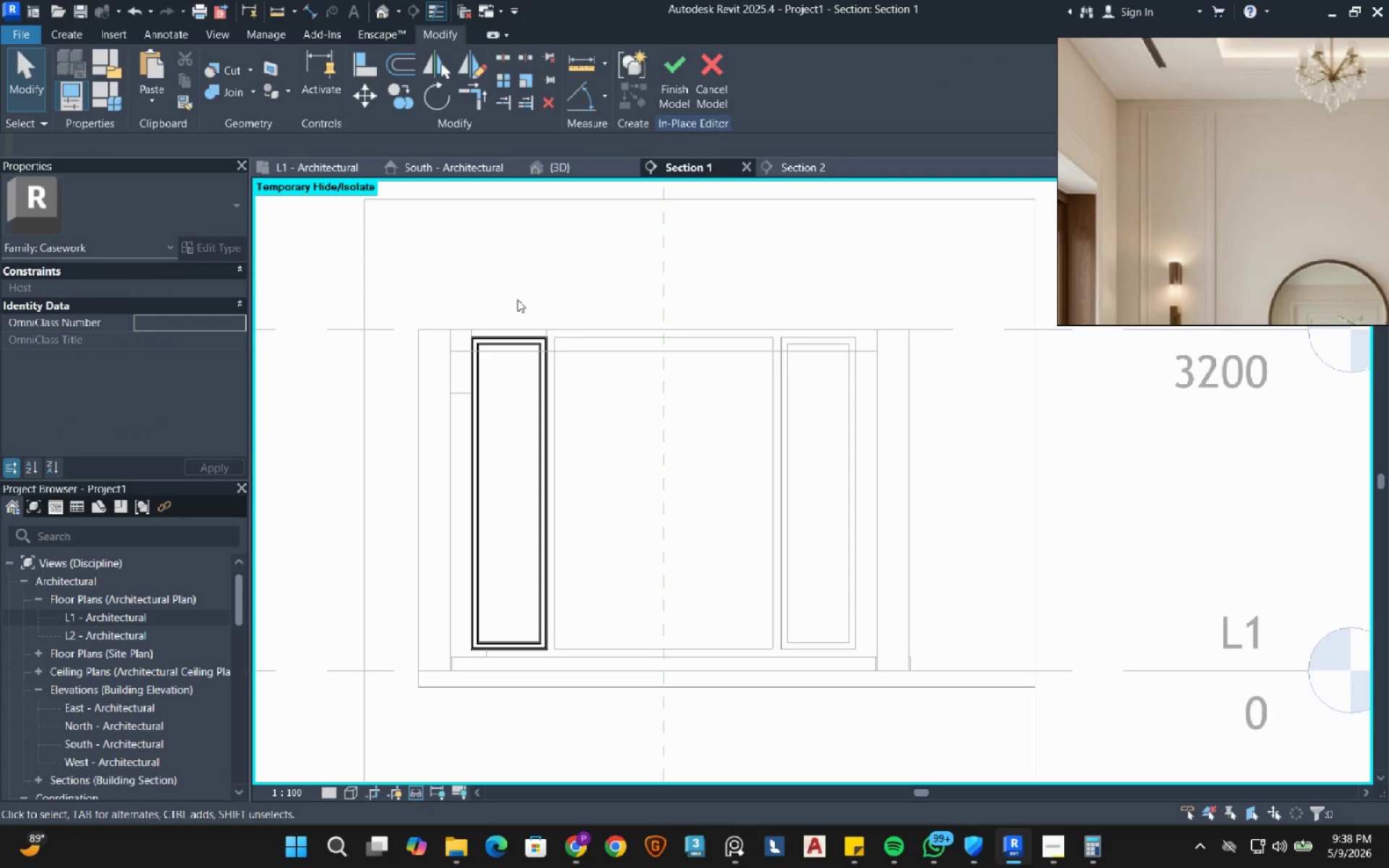 
left_click([83, 31])
 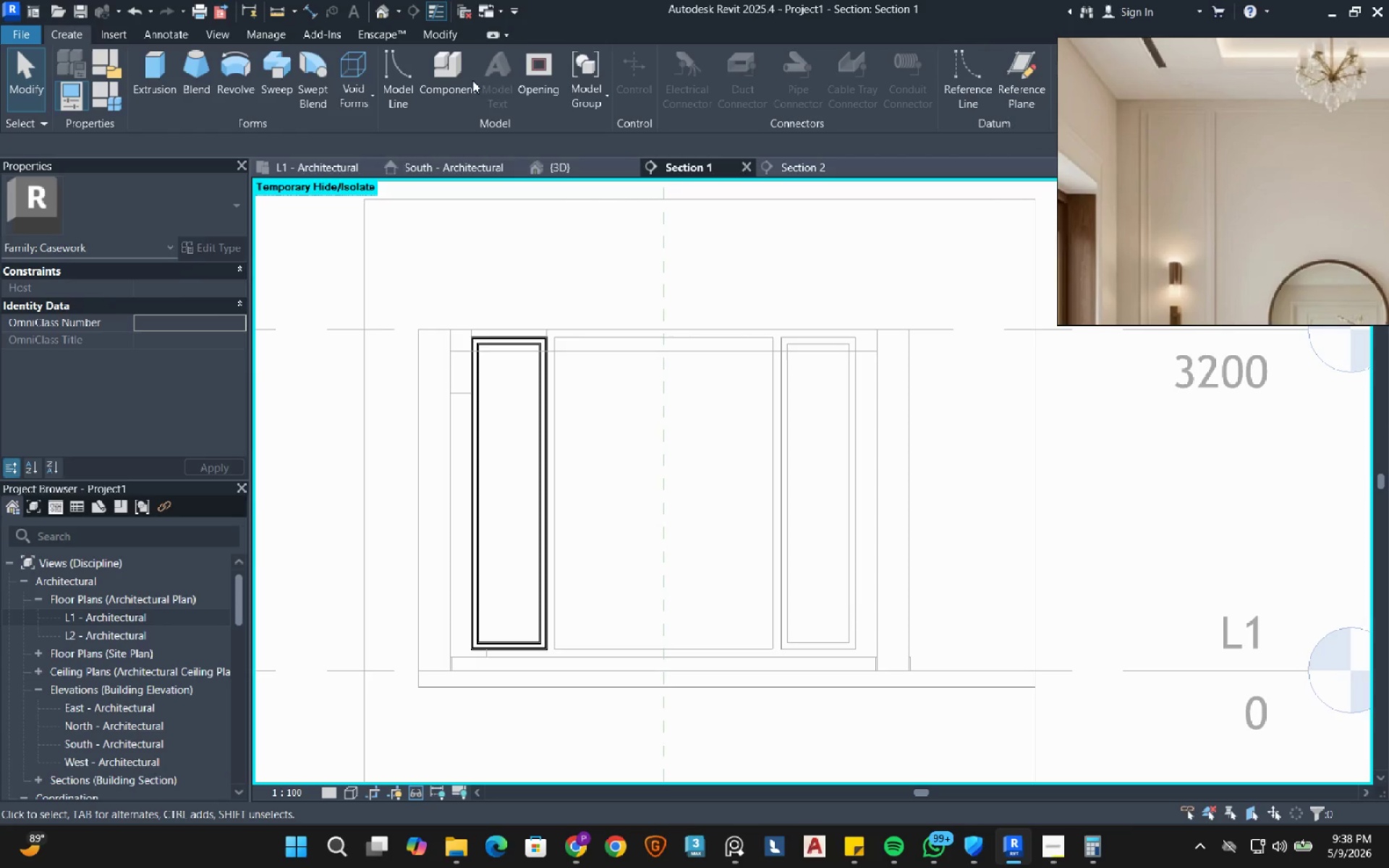 
left_click([265, 64])
 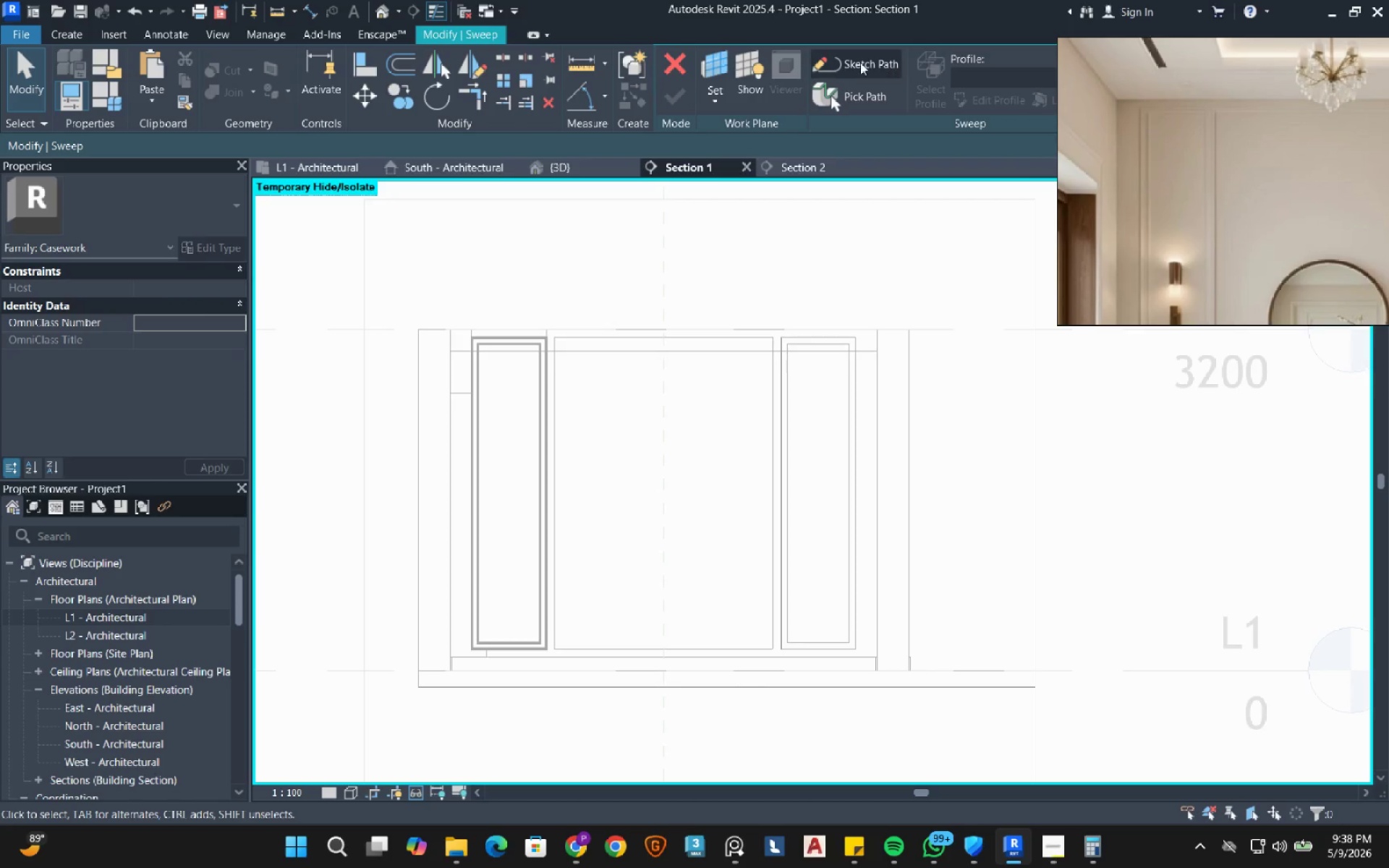 
left_click([826, 58])
 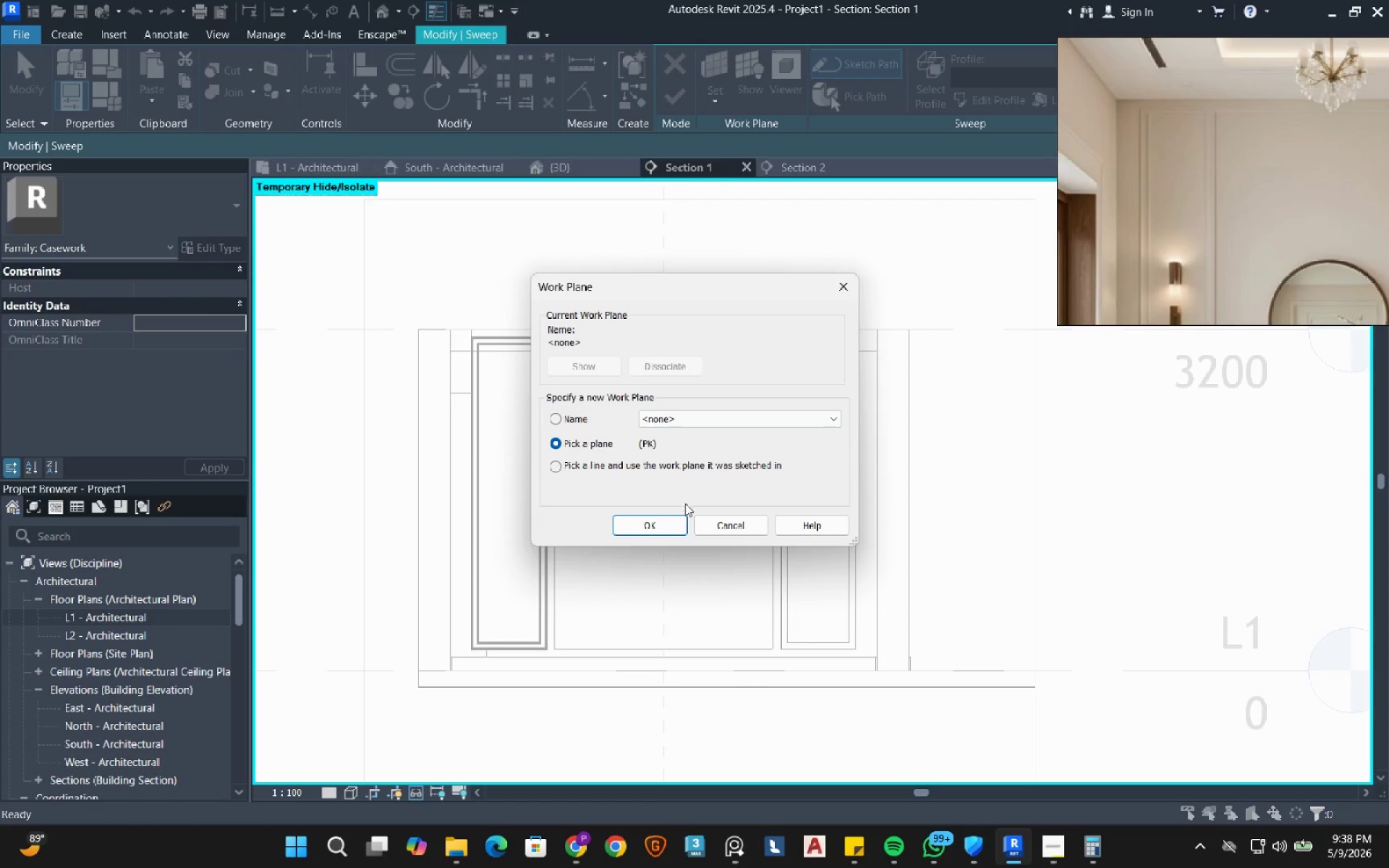 
left_click([669, 522])
 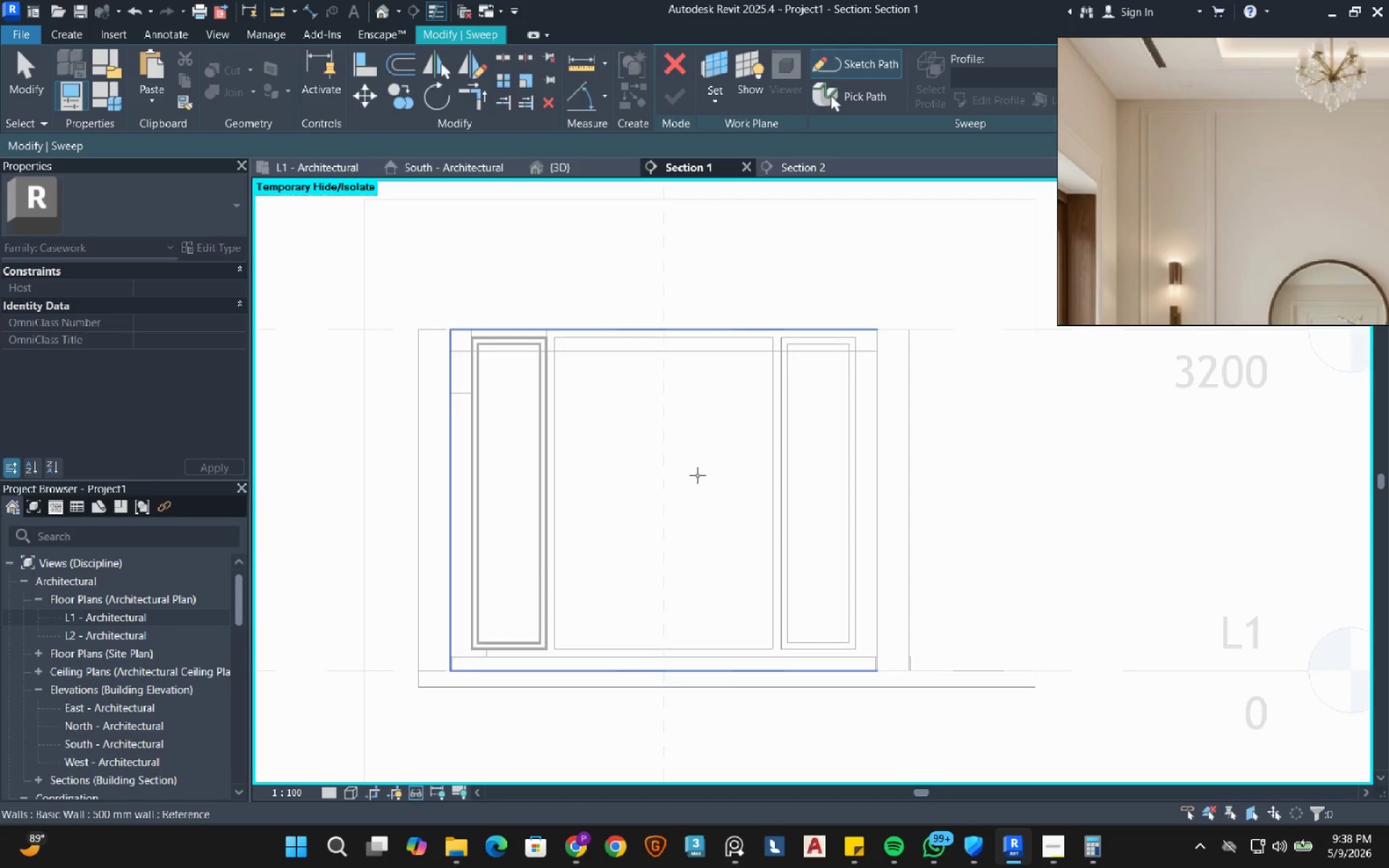 
left_click([697, 475])
 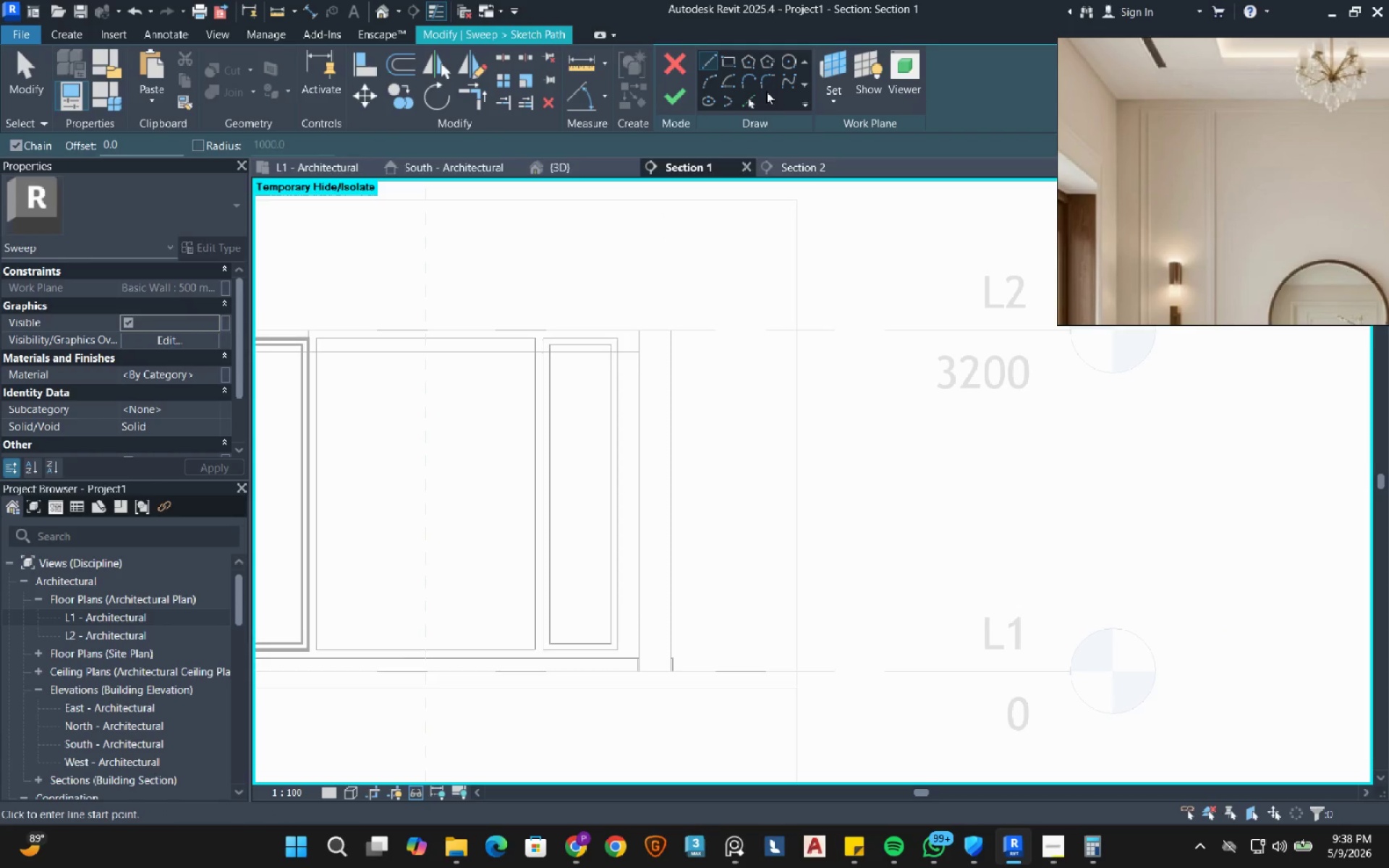 
left_click([733, 59])
 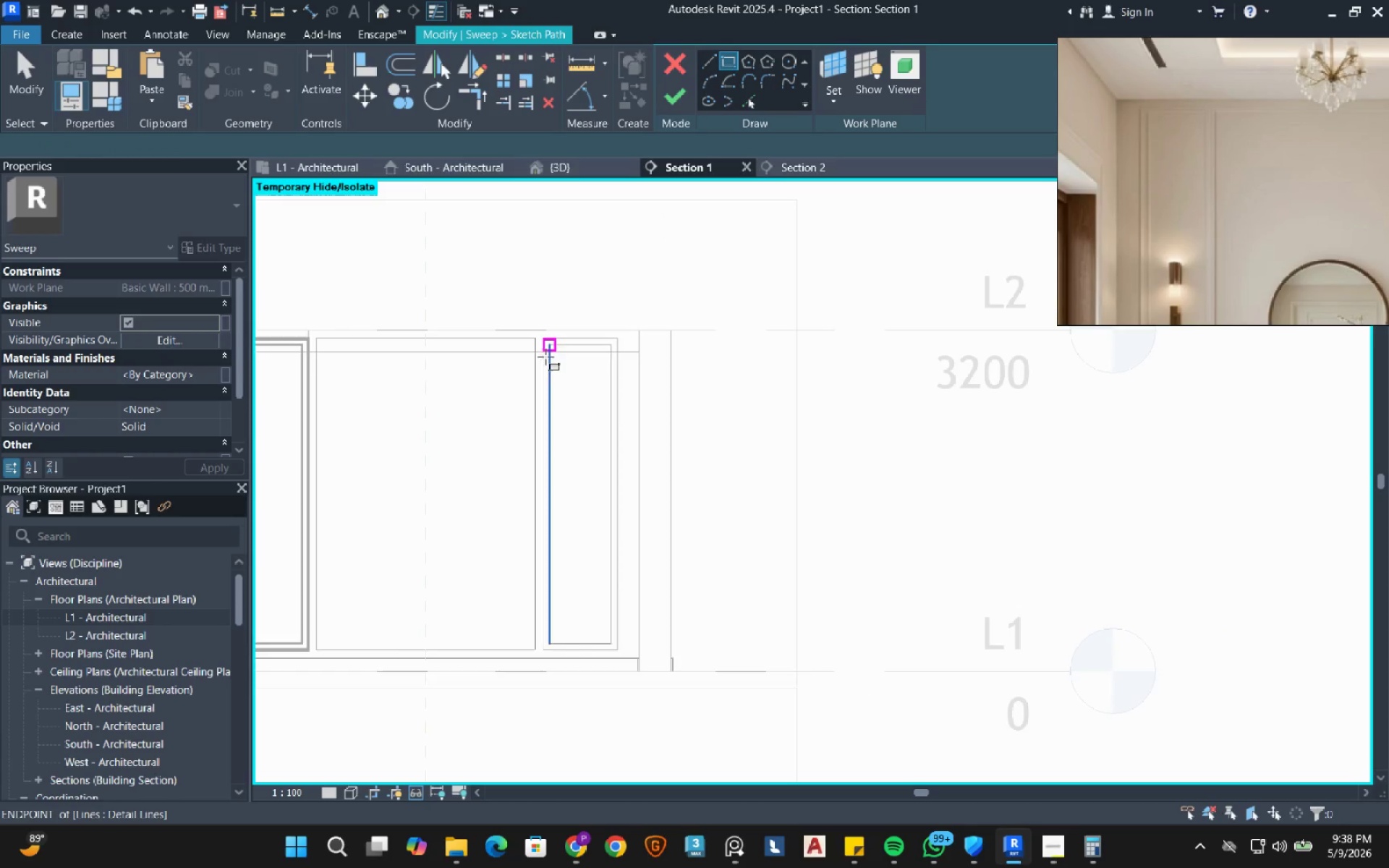 
scroll: coordinate [548, 362], scroll_direction: up, amount: 3.0
 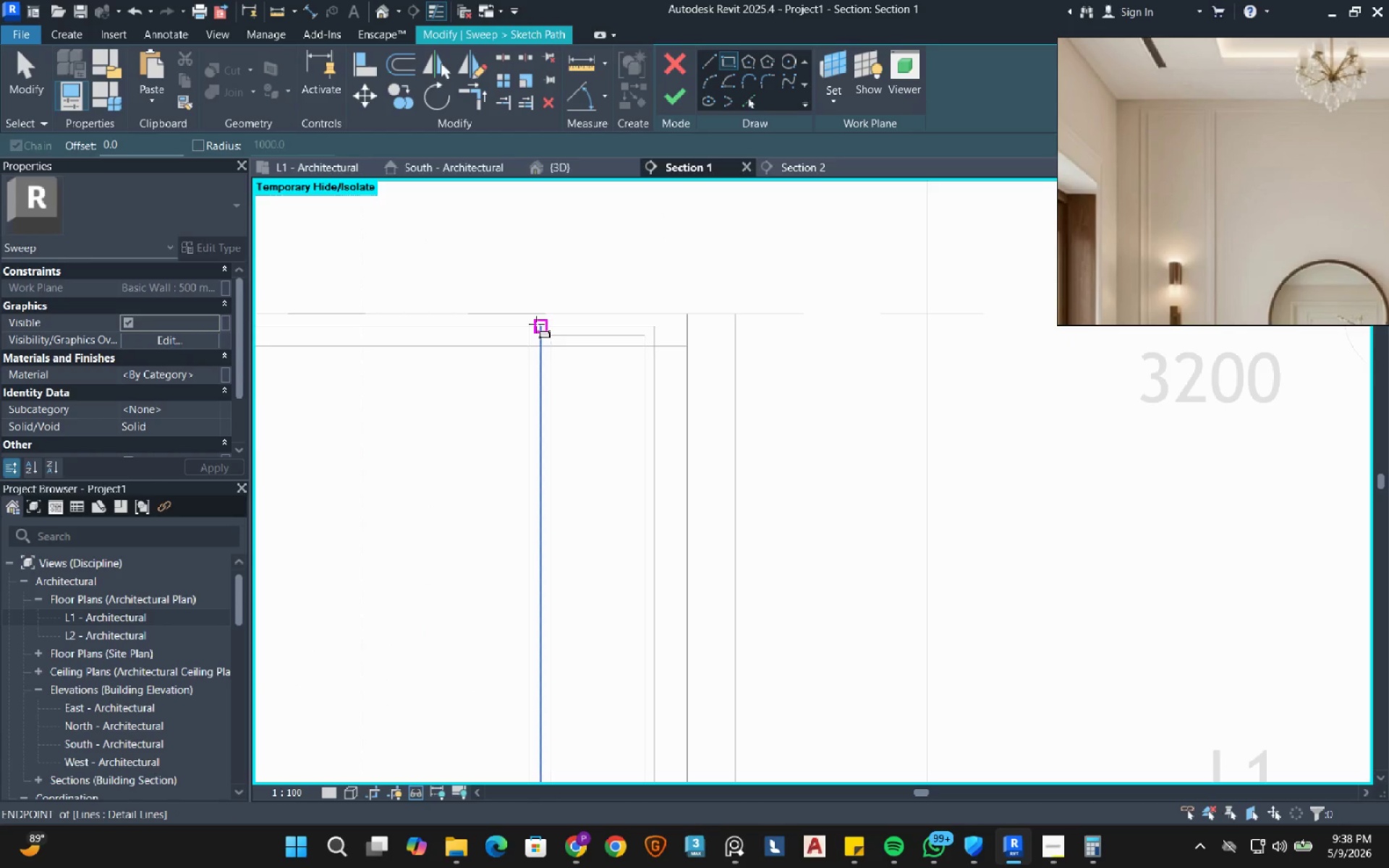 
left_click_drag(start_coordinate=[536, 324], to_coordinate=[538, 330])
 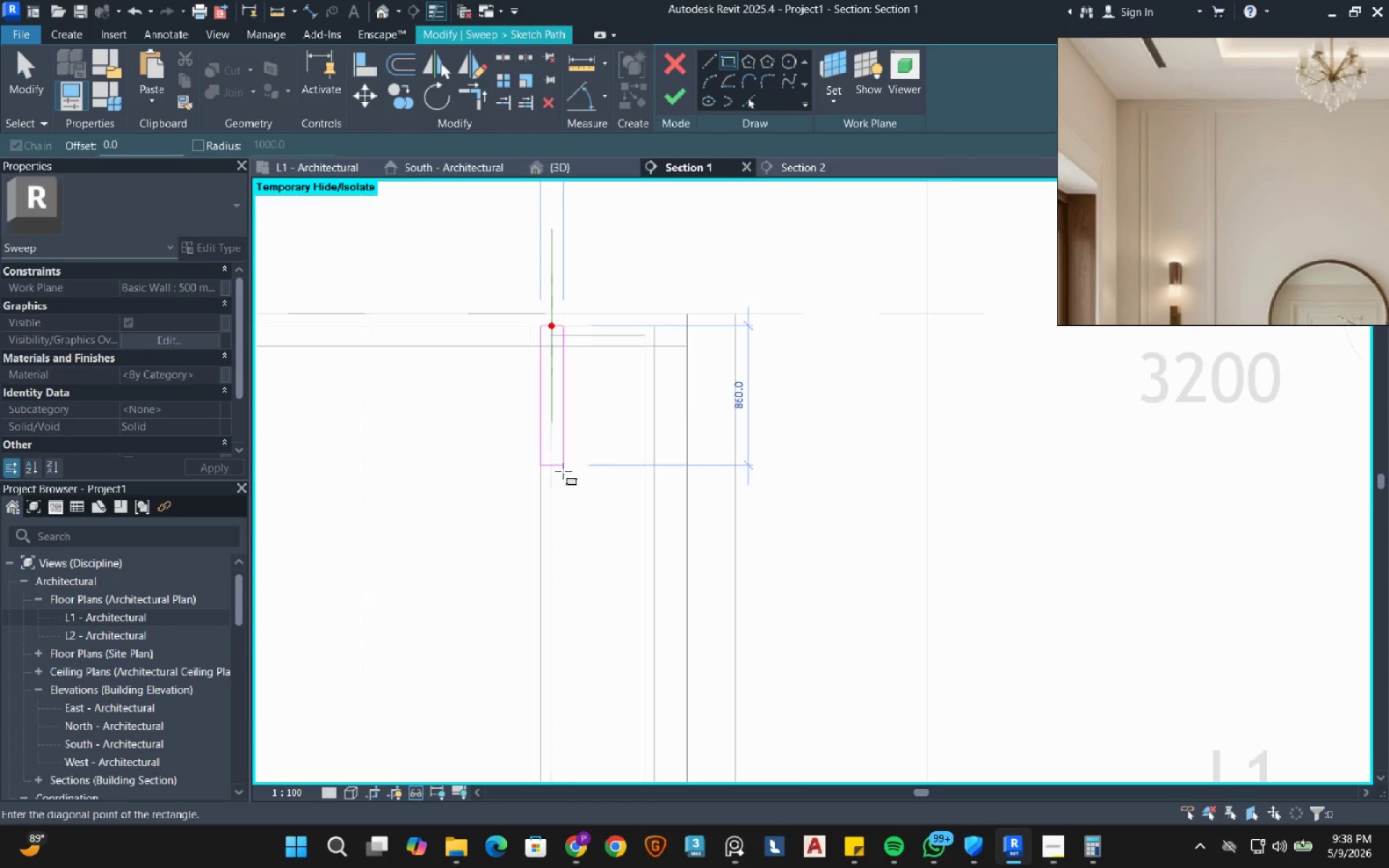 
scroll: coordinate [564, 475], scroll_direction: down, amount: 3.0
 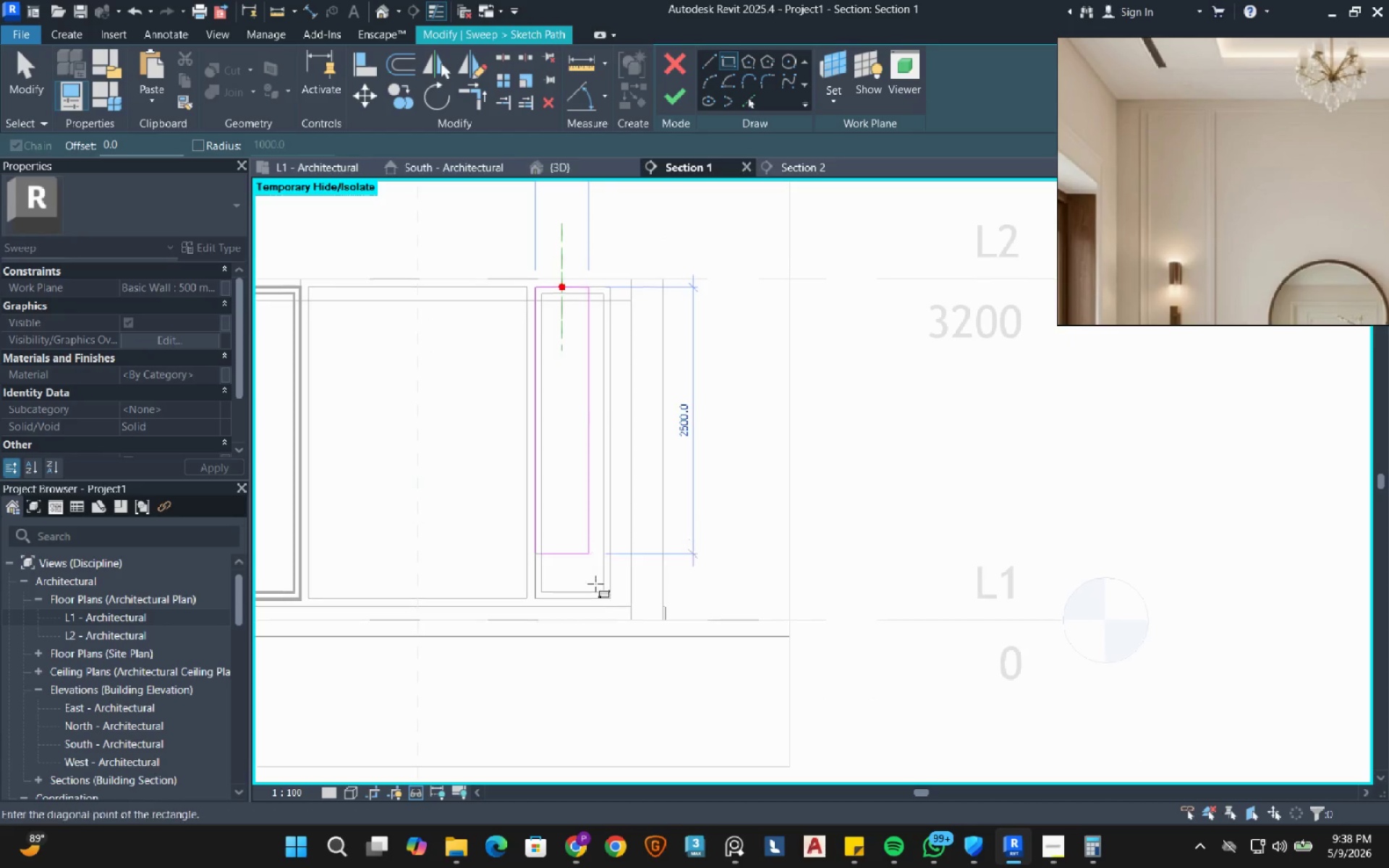 
scroll: coordinate [603, 626], scroll_direction: up, amount: 3.0
 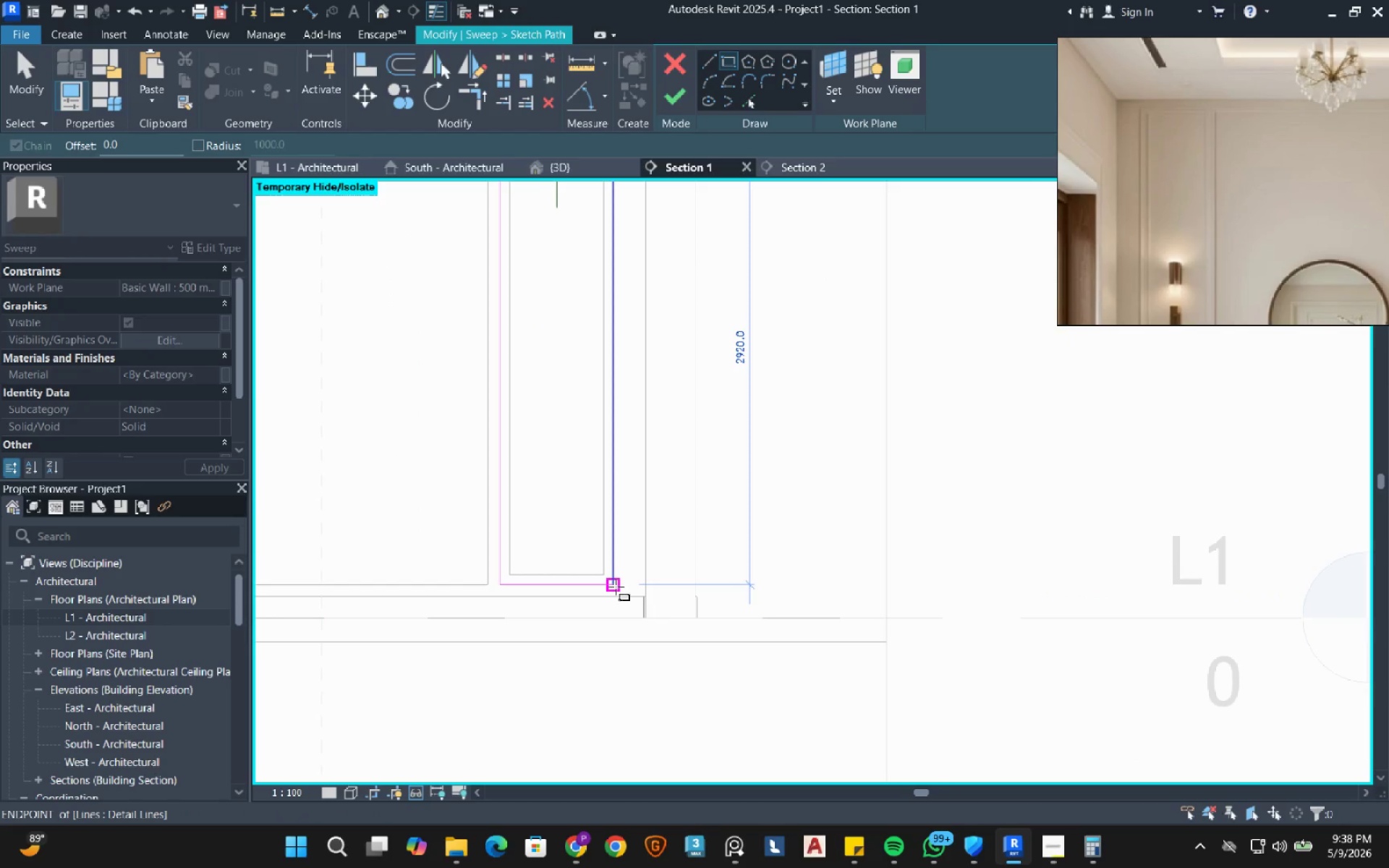 
left_click([616, 587])
 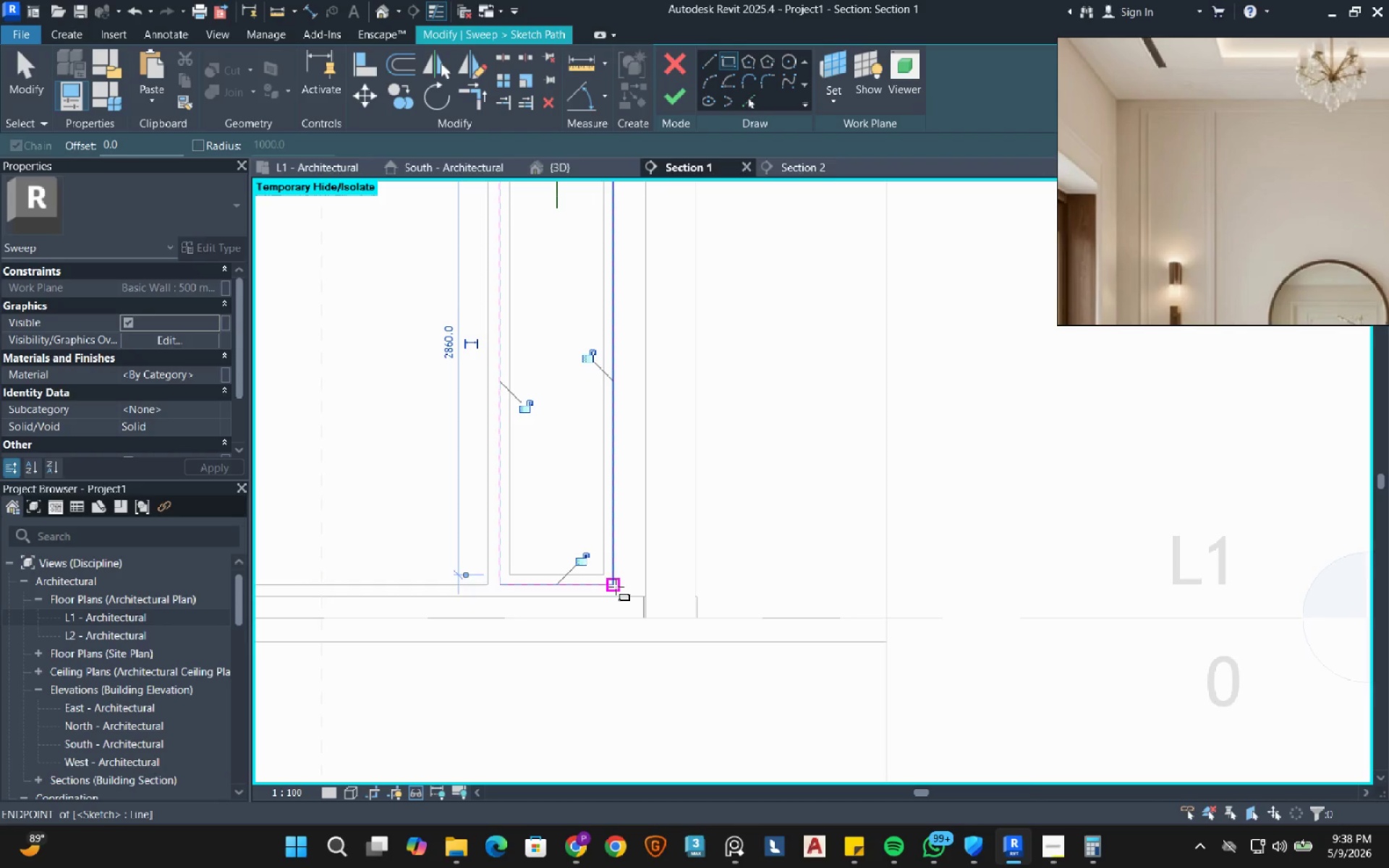 
scroll: coordinate [616, 587], scroll_direction: down, amount: 4.0
 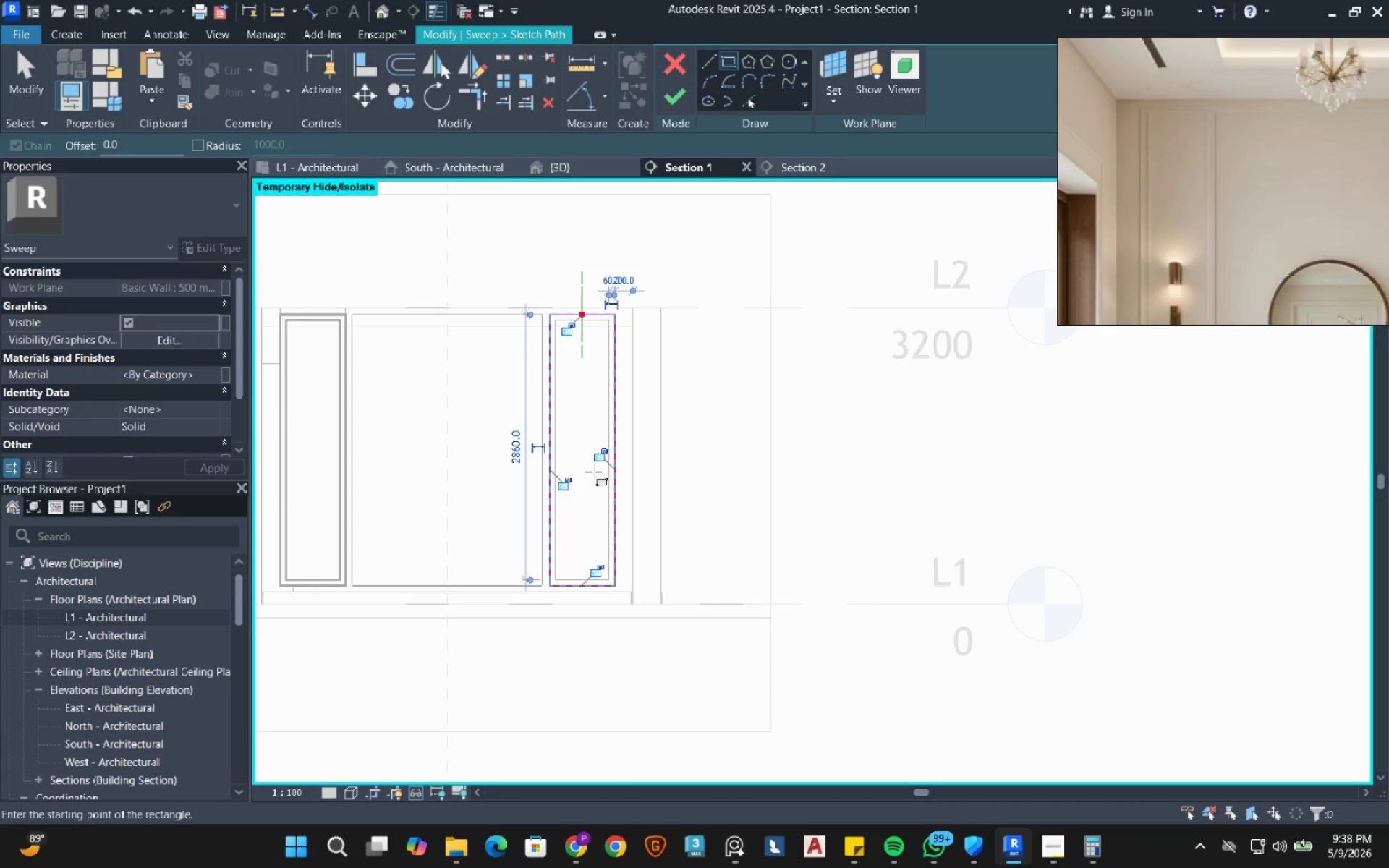 
mouse_move([587, 454])
 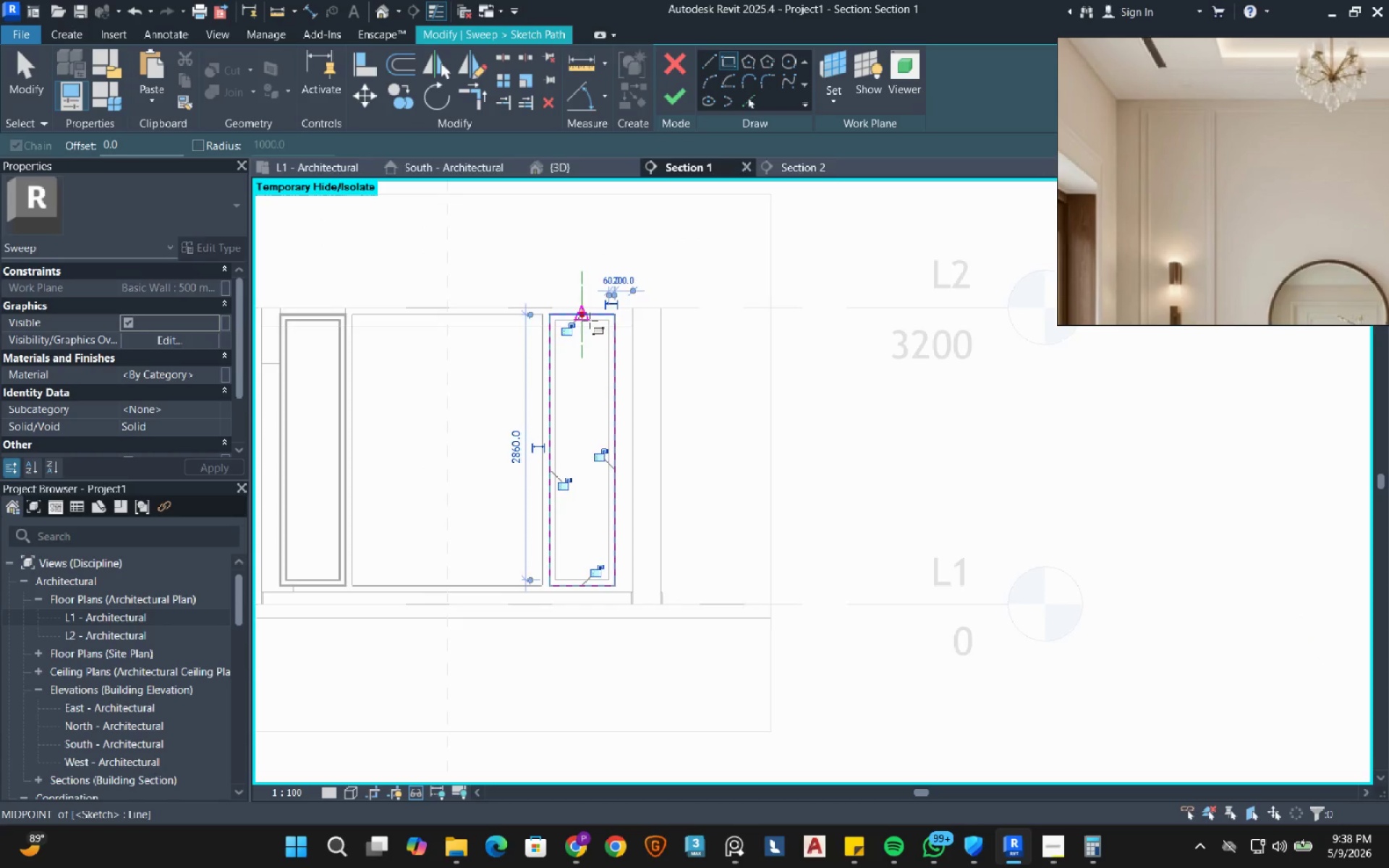 
scroll: coordinate [590, 320], scroll_direction: up, amount: 4.0
 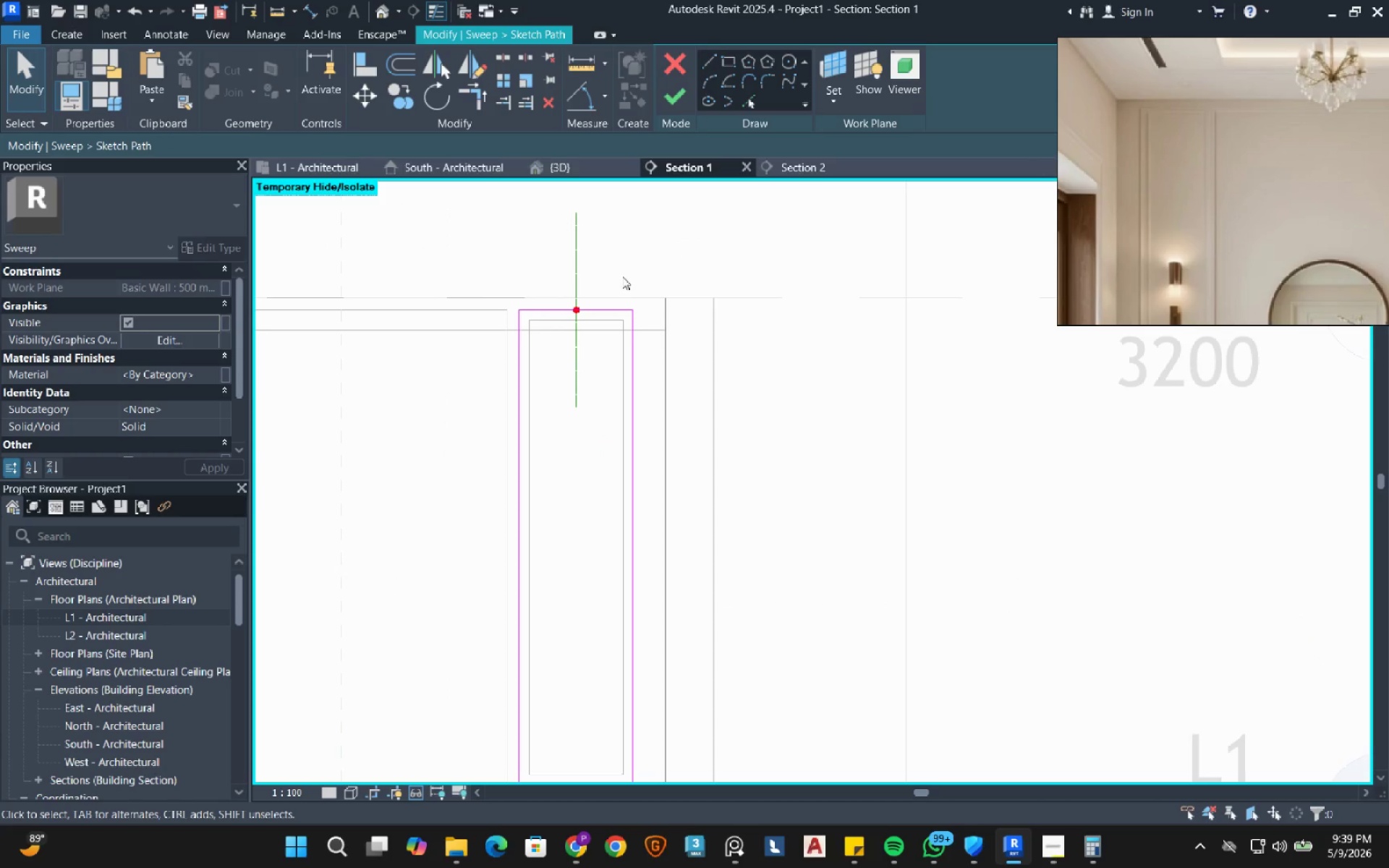 
left_click_drag(start_coordinate=[470, 251], to_coordinate=[578, 558])
 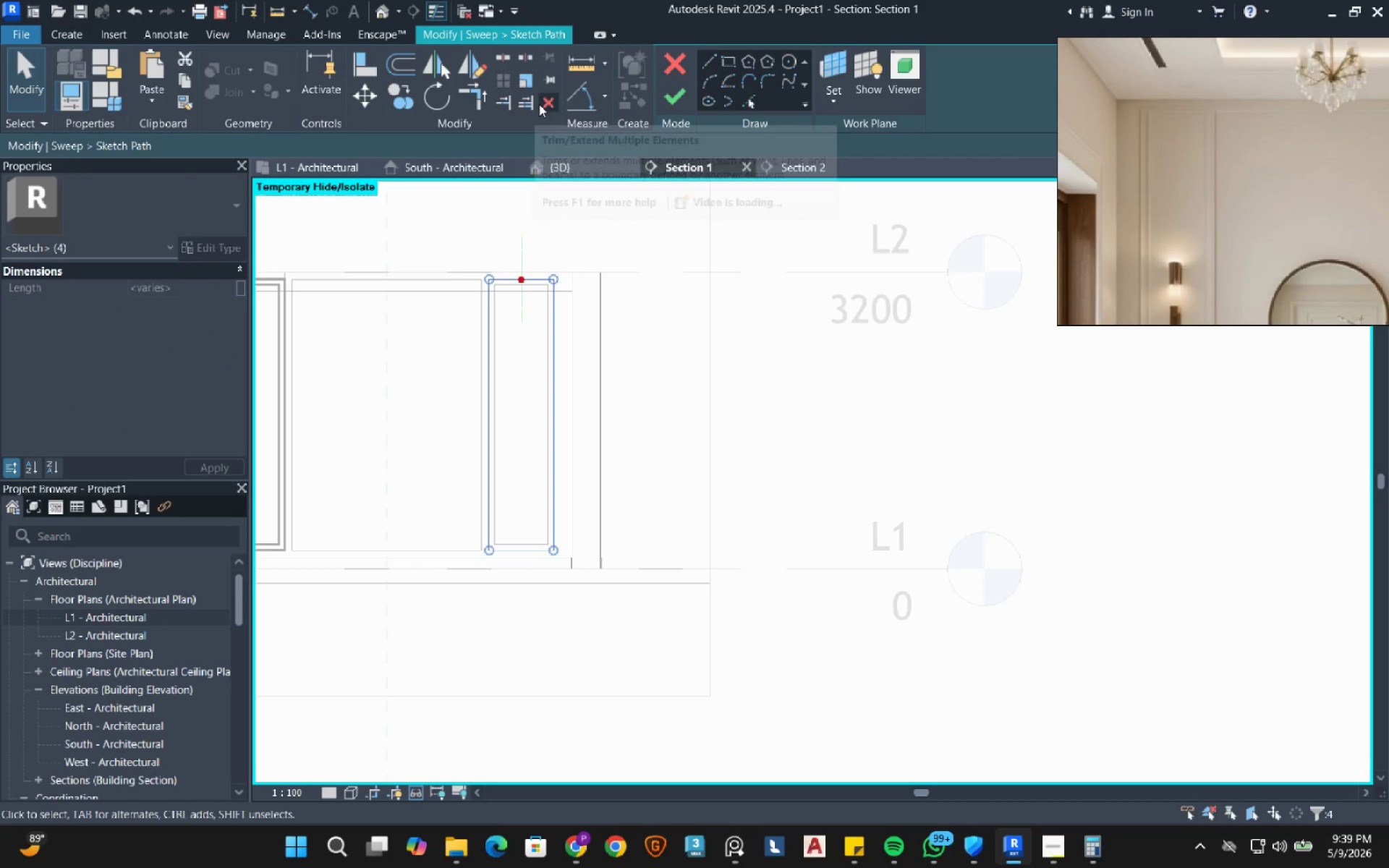 
scroll: coordinate [443, 238], scroll_direction: down, amount: 4.0
 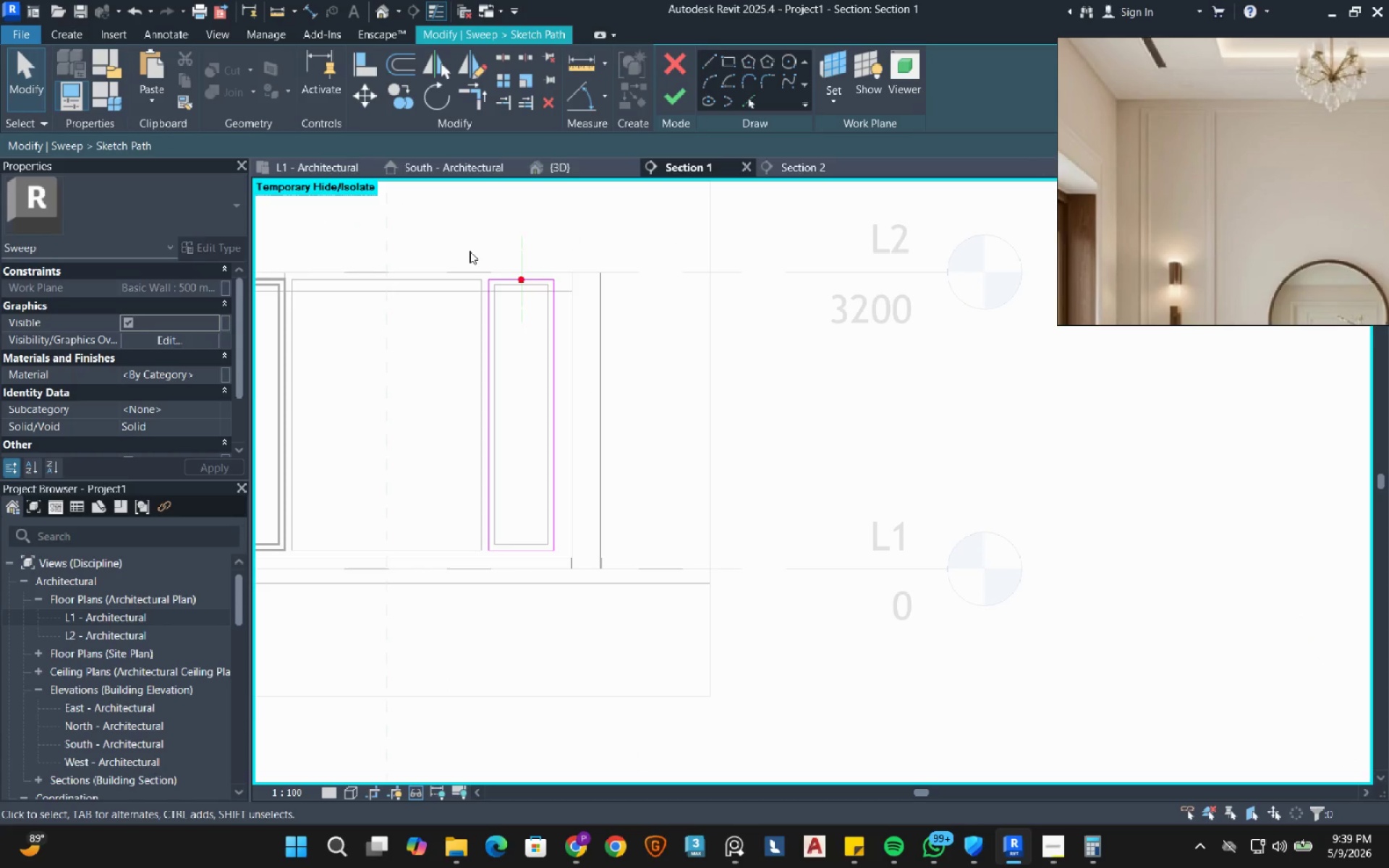 
left_click([545, 104])
 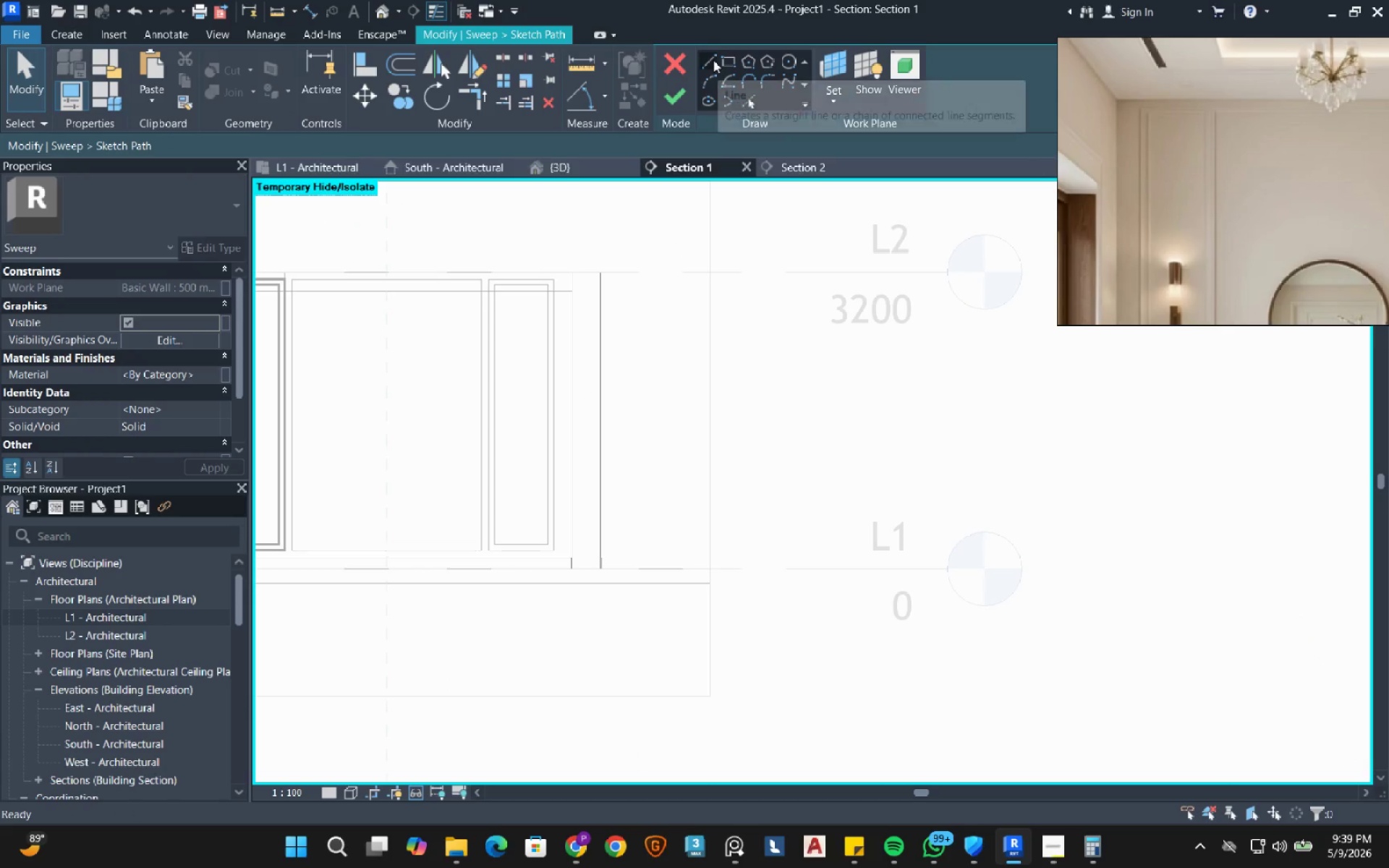 
left_click([713, 60])
 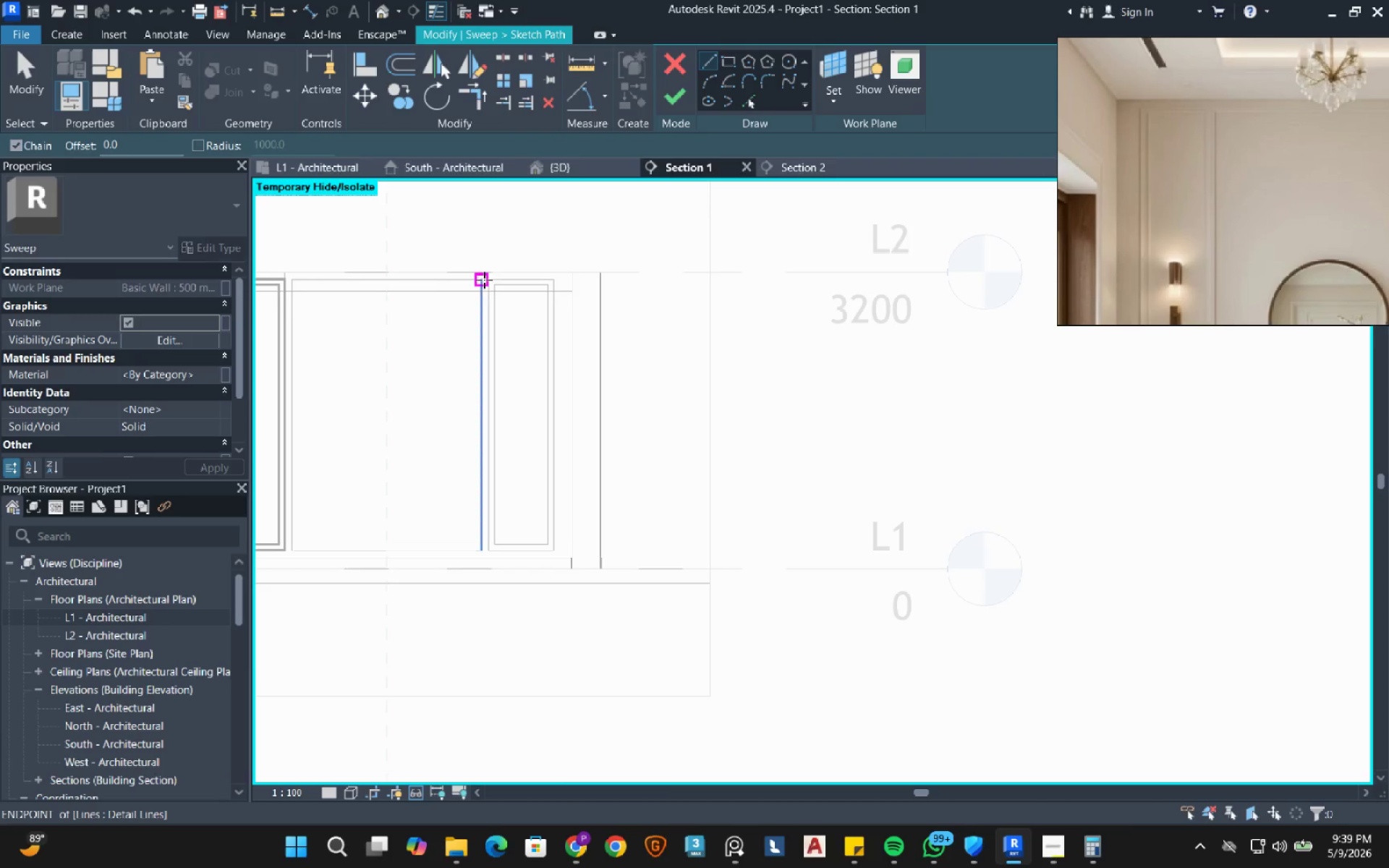 
left_click([486, 278])
 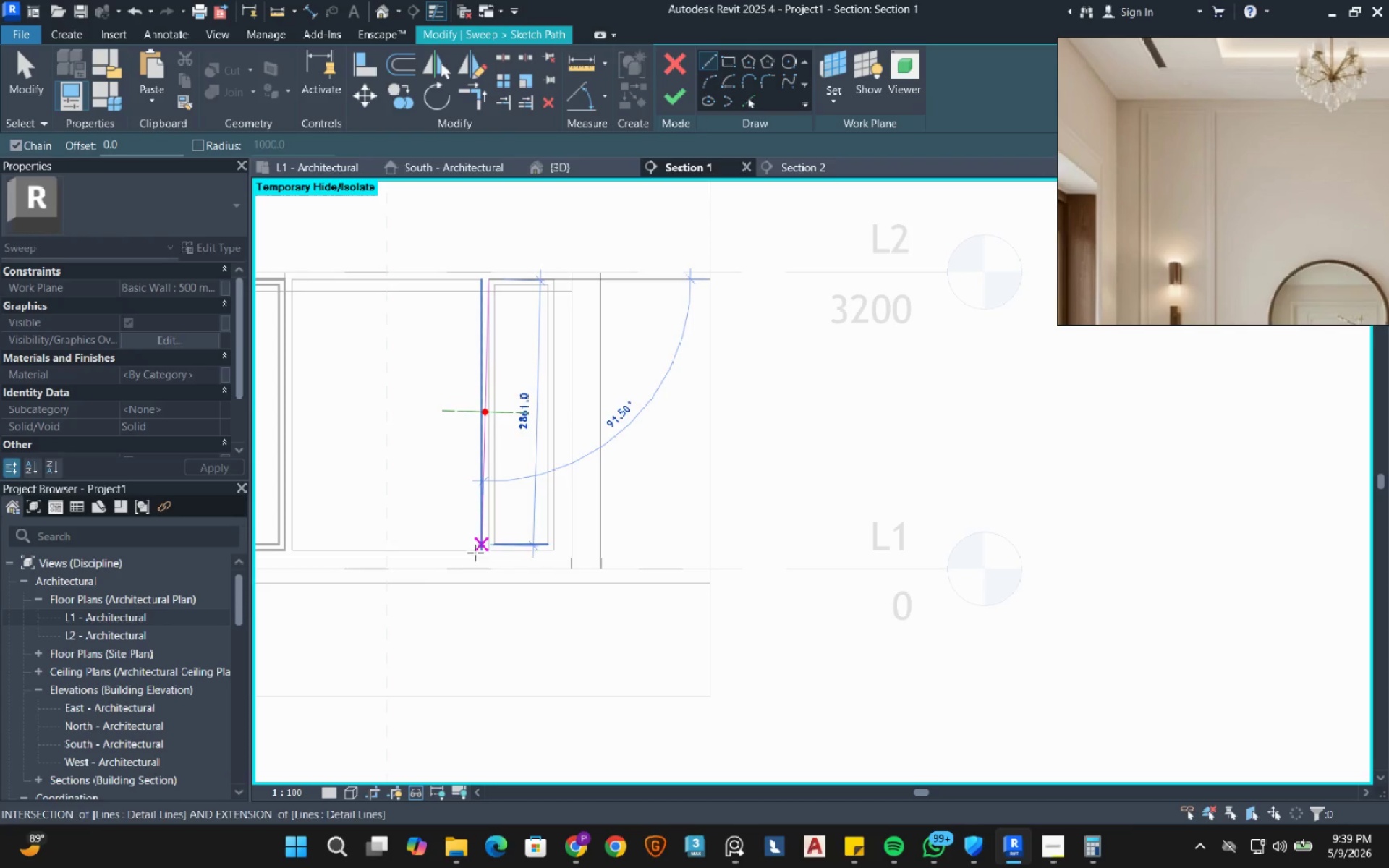 
scroll: coordinate [482, 556], scroll_direction: up, amount: 7.0
 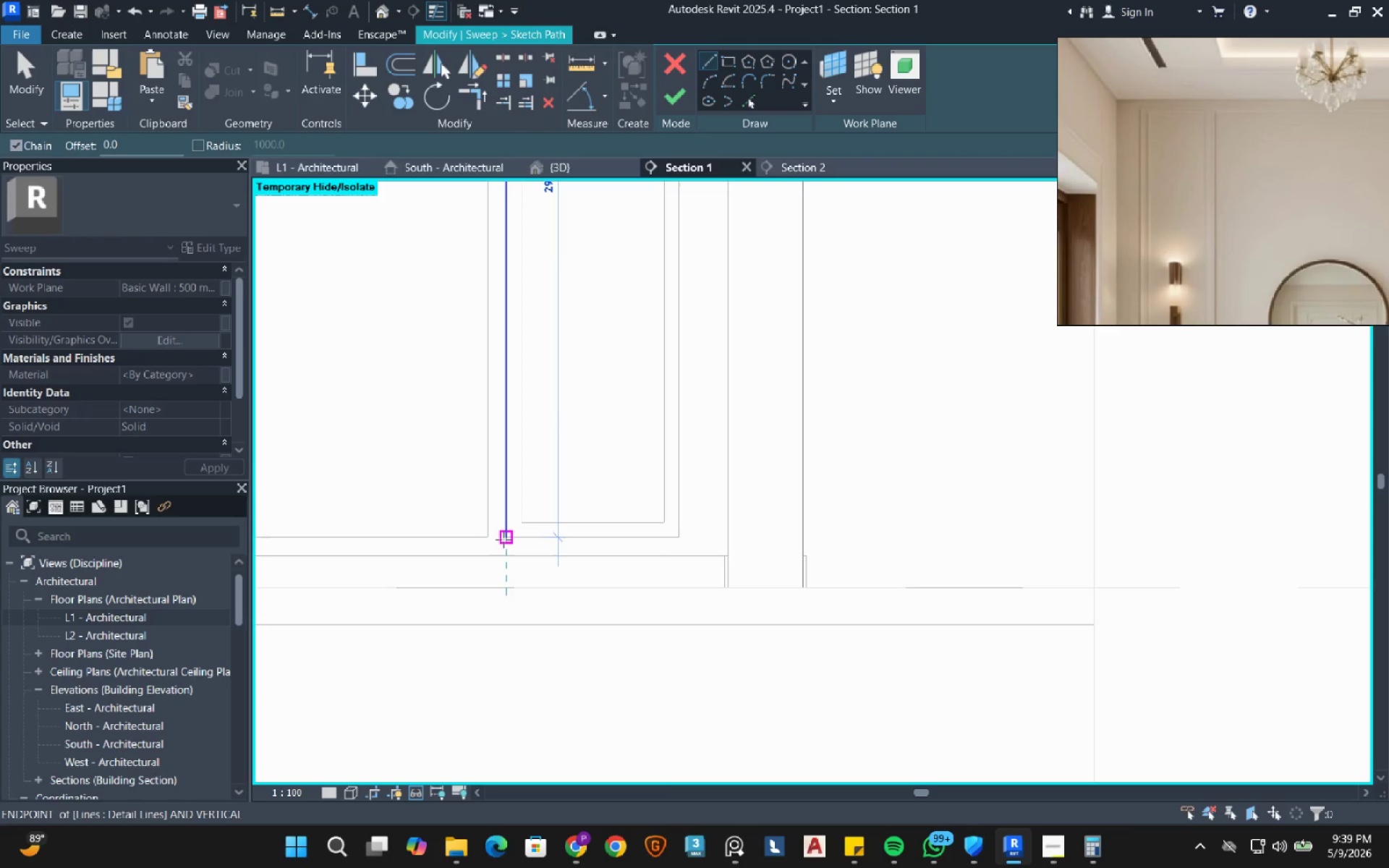 
left_click_drag(start_coordinate=[504, 540], to_coordinate=[517, 540])
 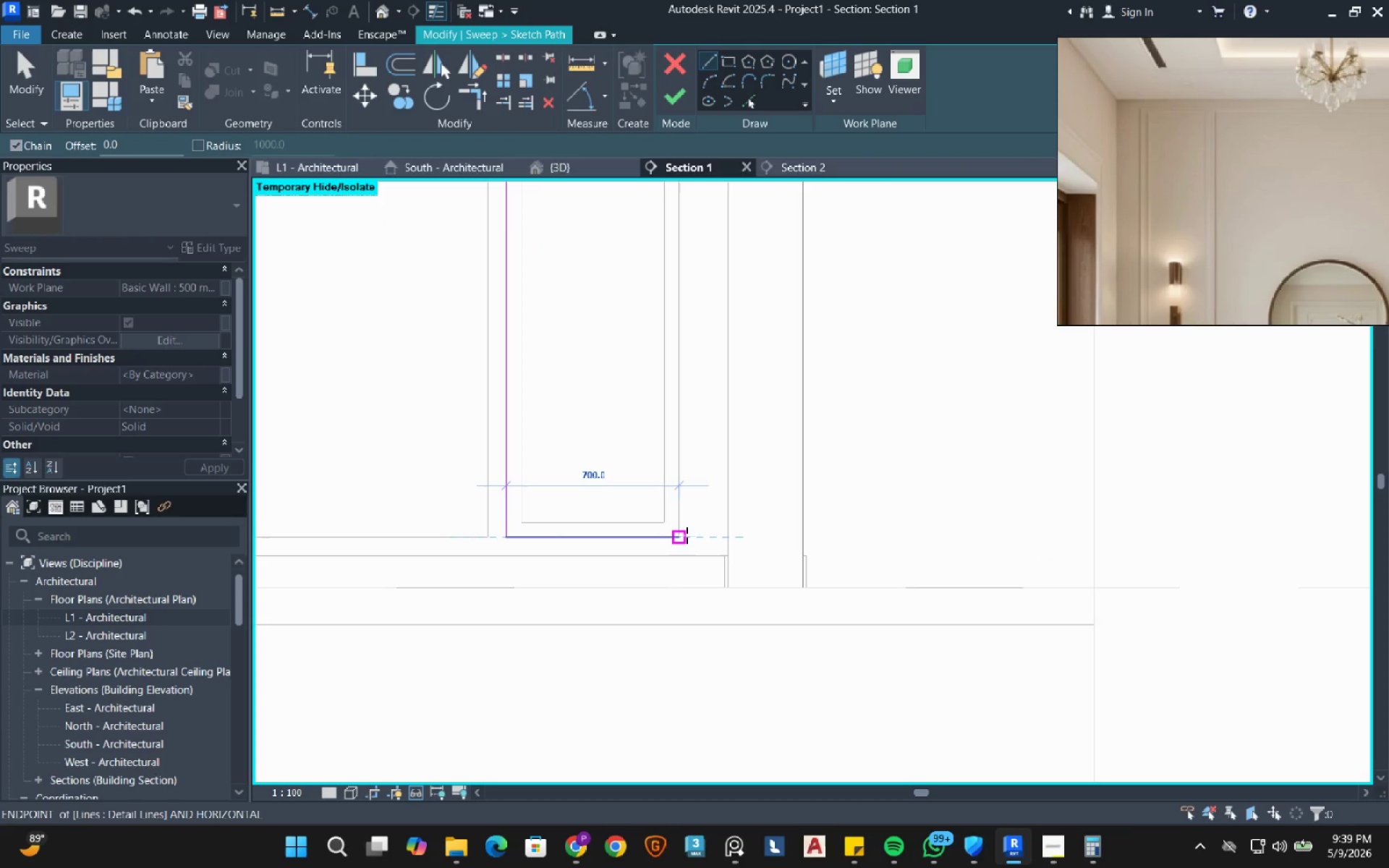 
left_click([687, 535])
 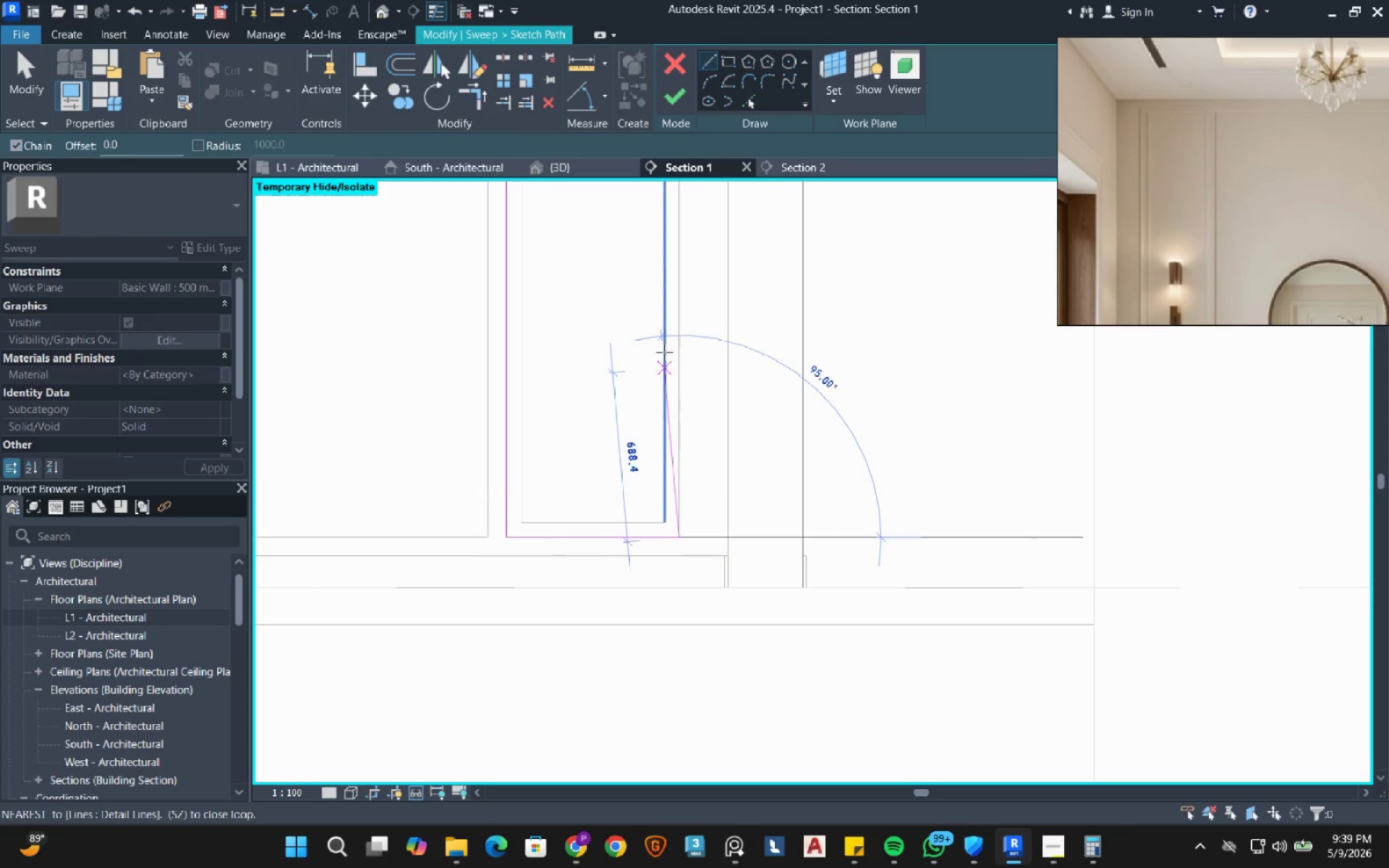 
scroll: coordinate [664, 352], scroll_direction: down, amount: 1.0
 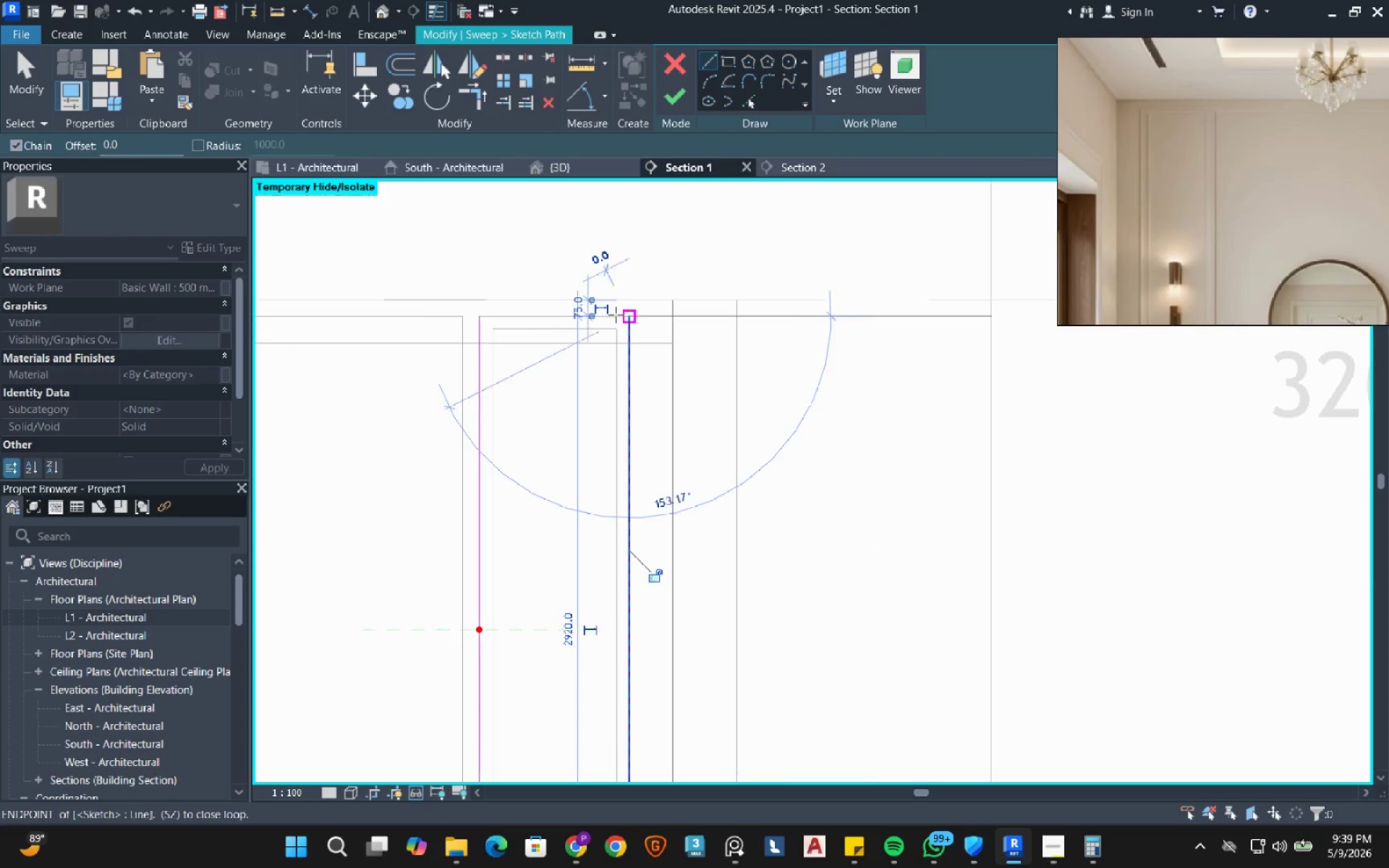 
left_click([481, 314])
 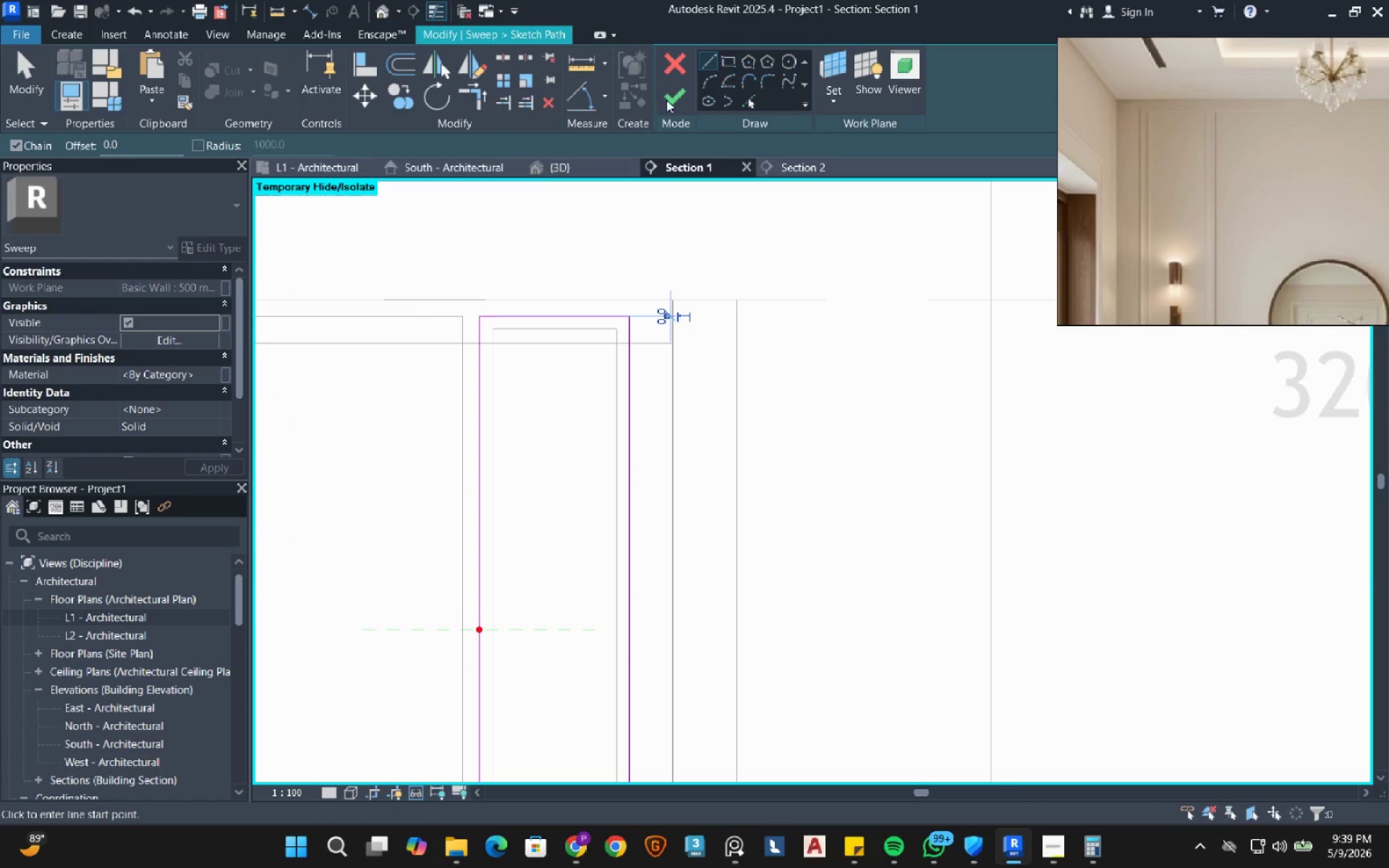 
left_click([676, 88])
 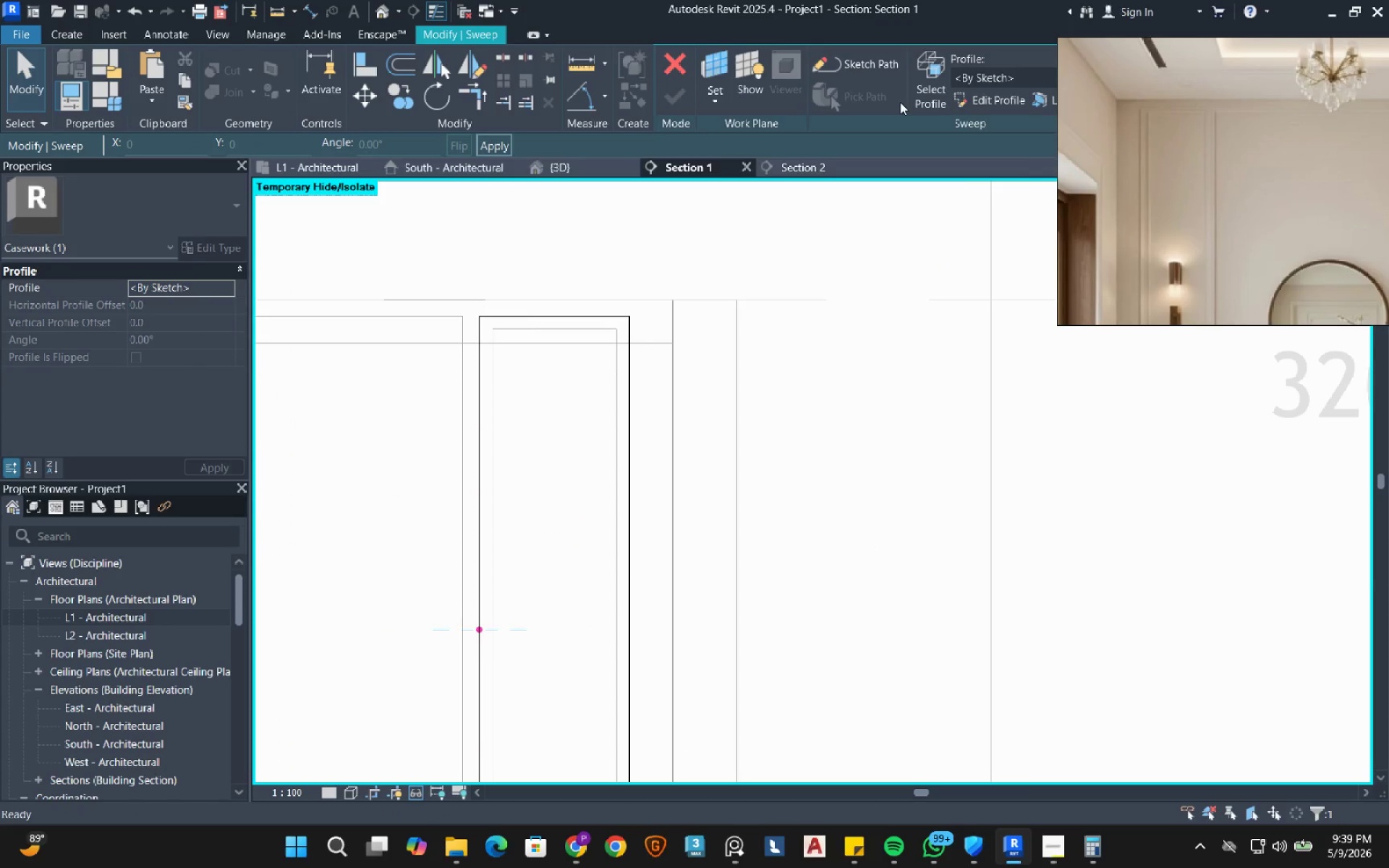 
left_click([1000, 102])
 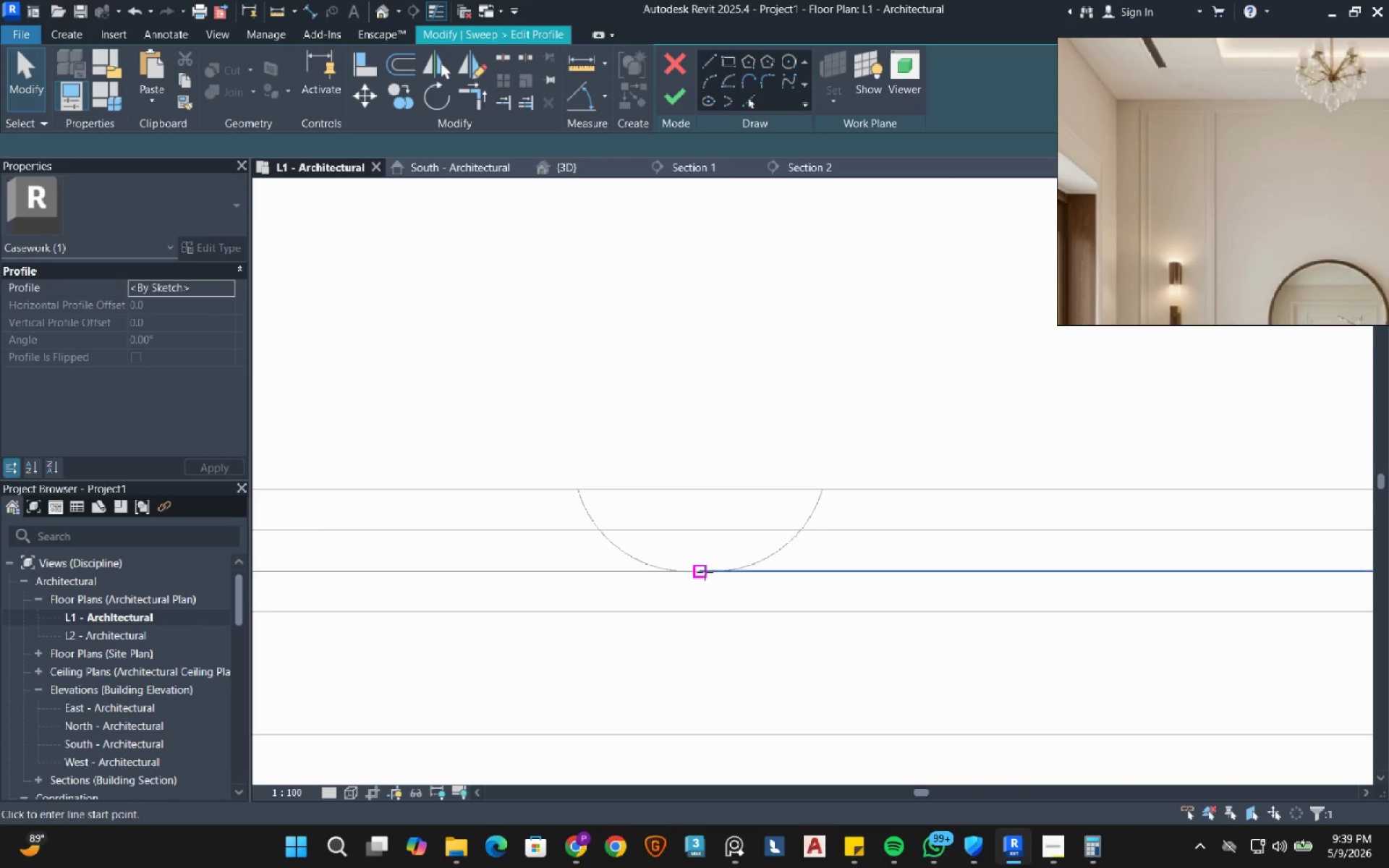 
scroll: coordinate [747, 378], scroll_direction: down, amount: 31.0
 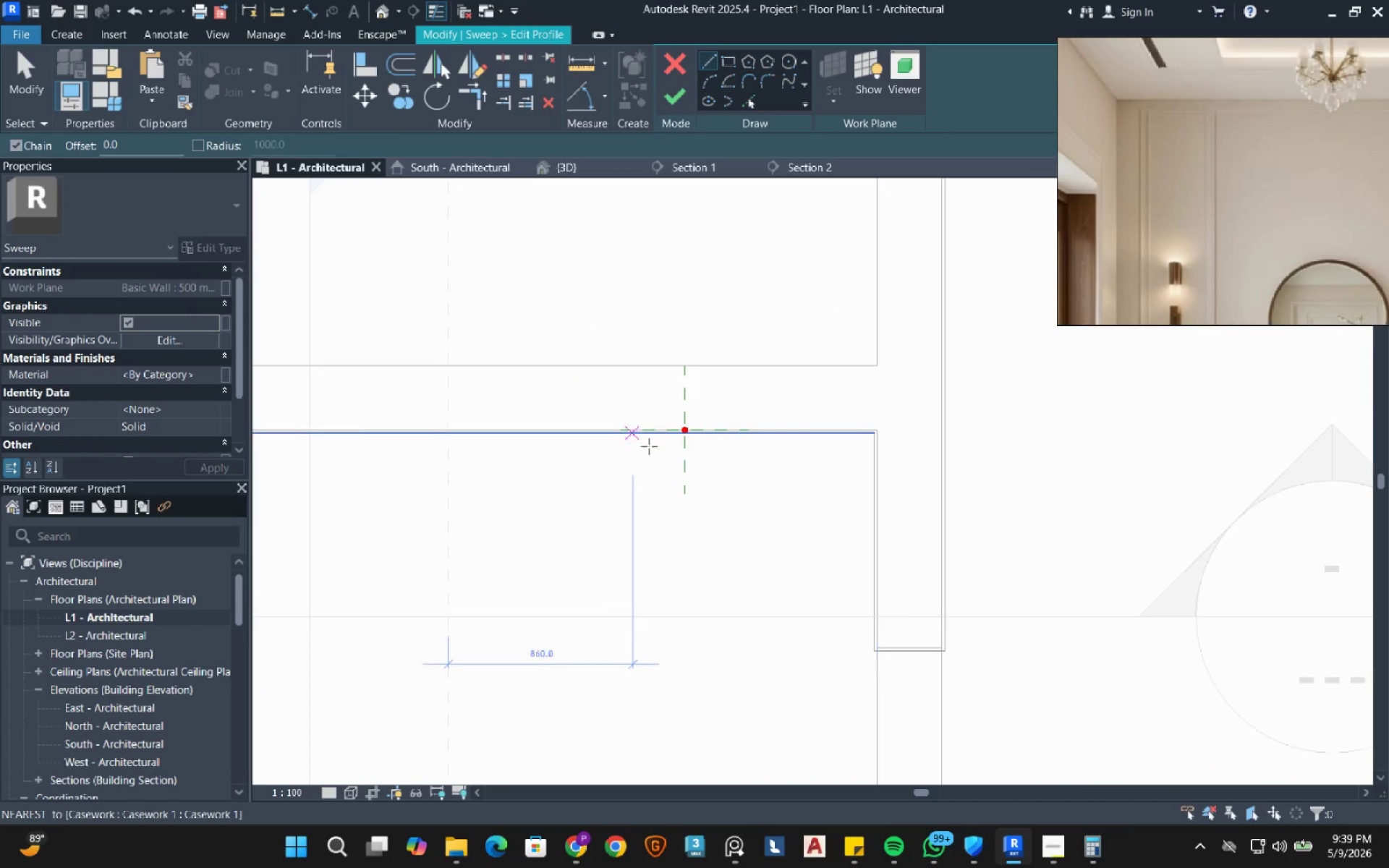 
scroll: coordinate [697, 435], scroll_direction: up, amount: 20.0
 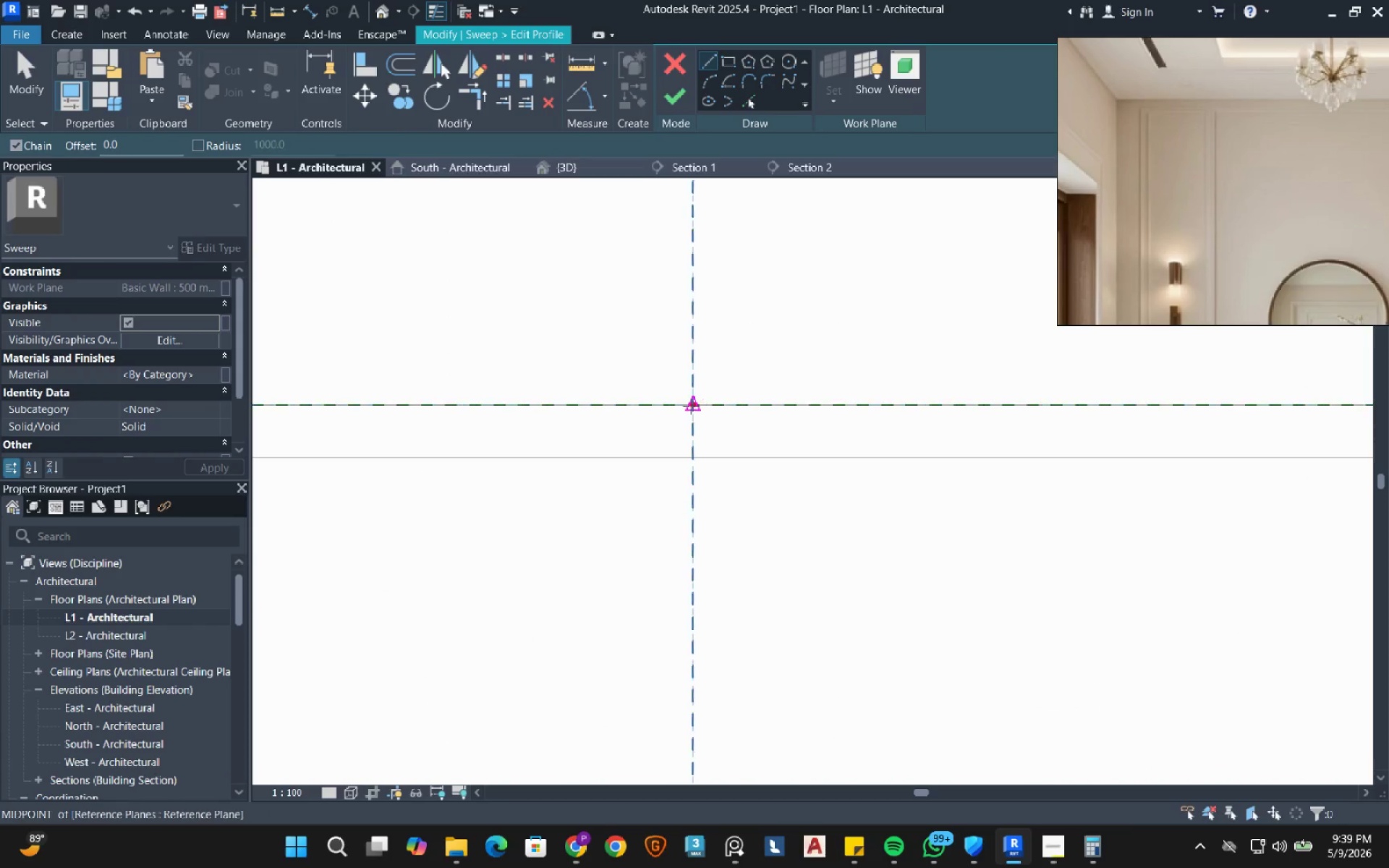 
left_click([691, 406])
 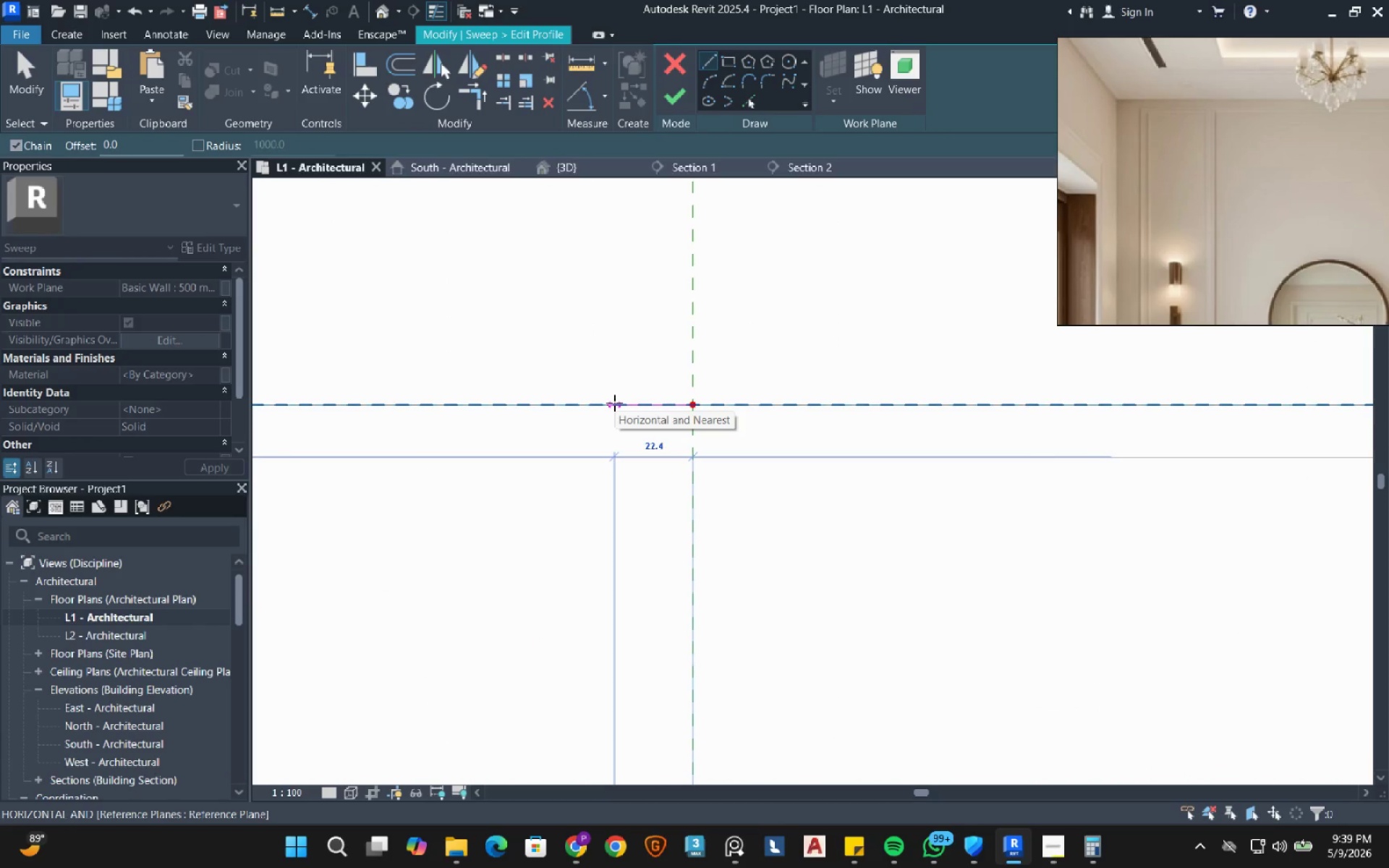 
key(Numpad1)
 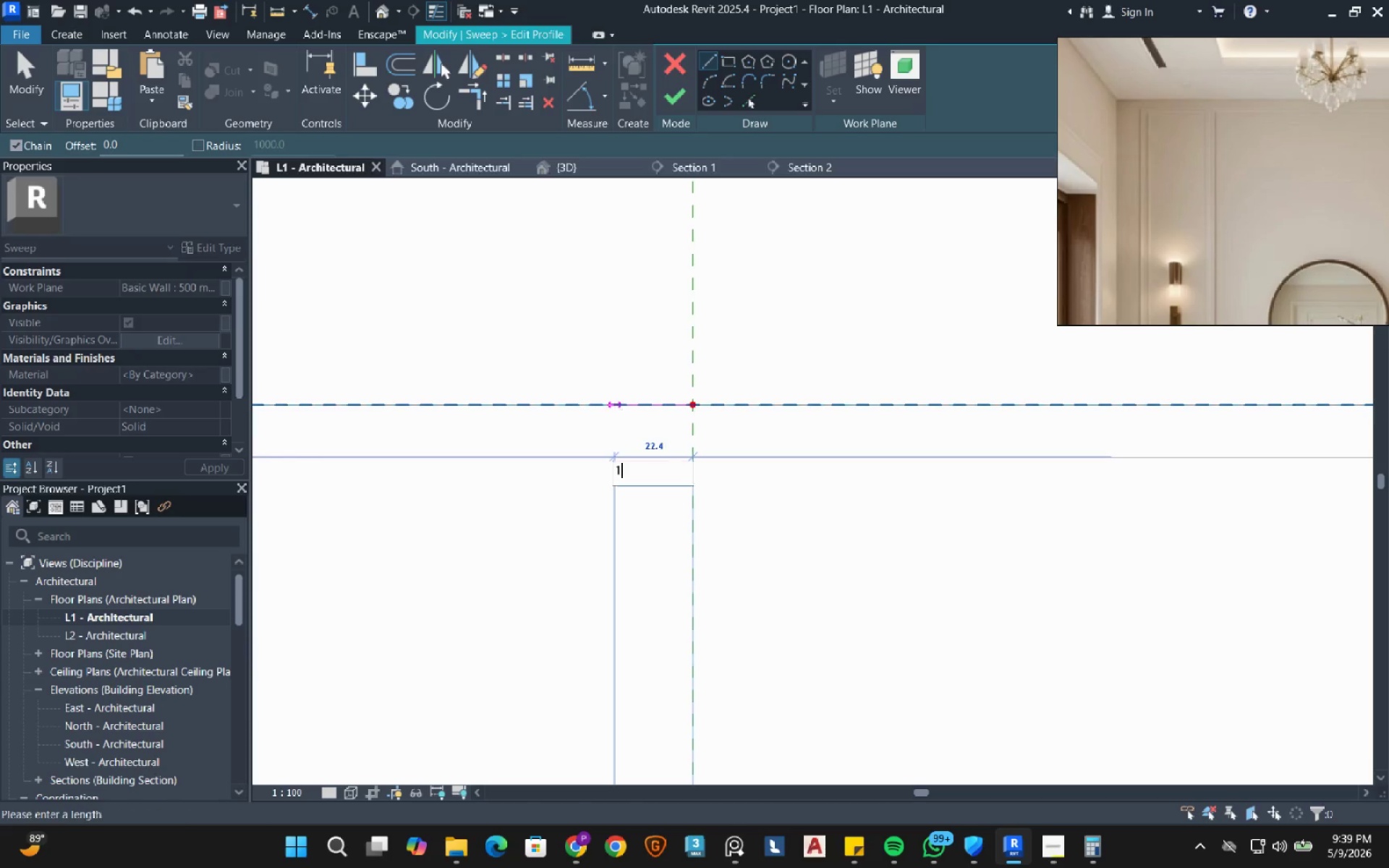 
key(Numpad0)
 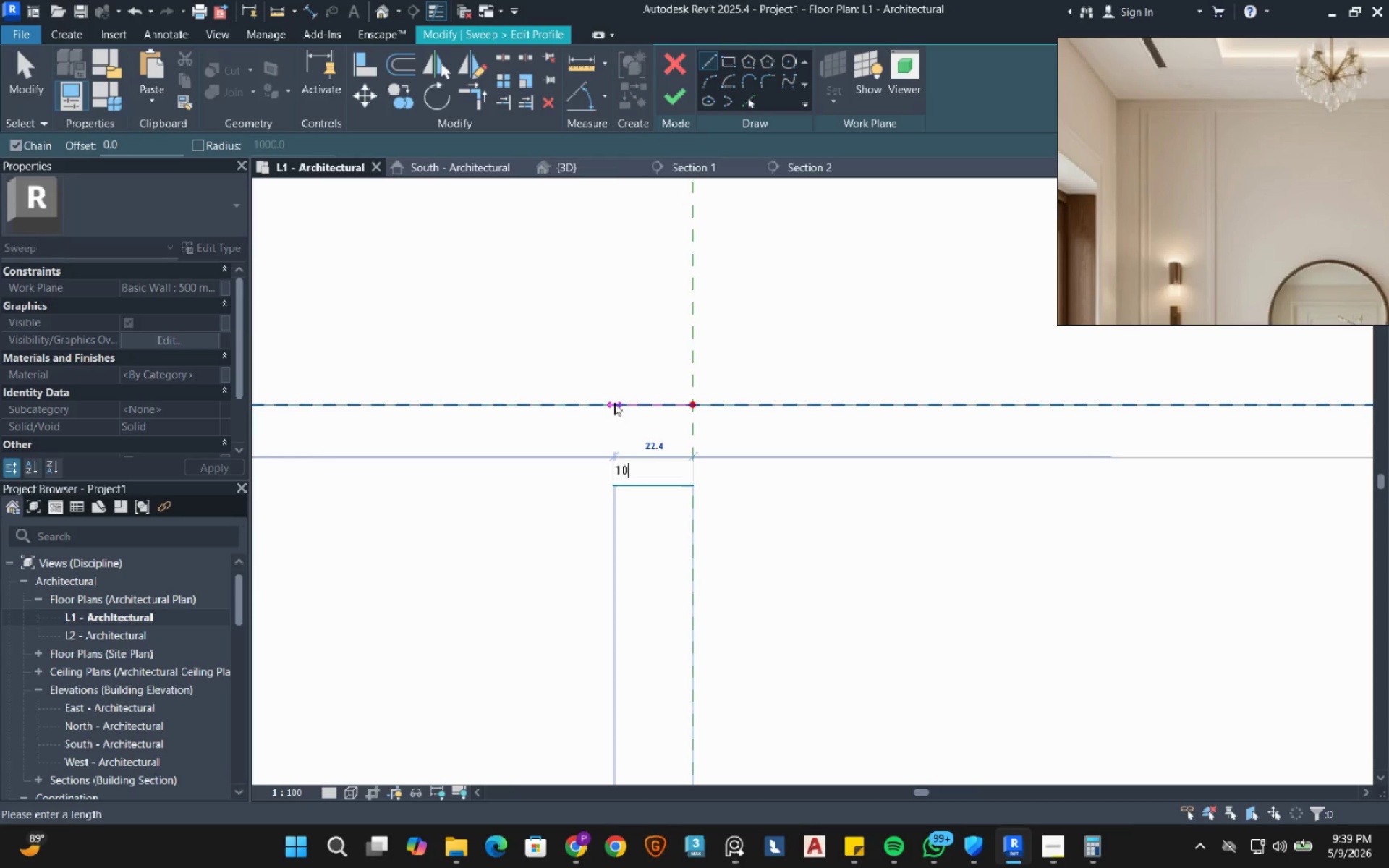 
key(NumpadEnter)
 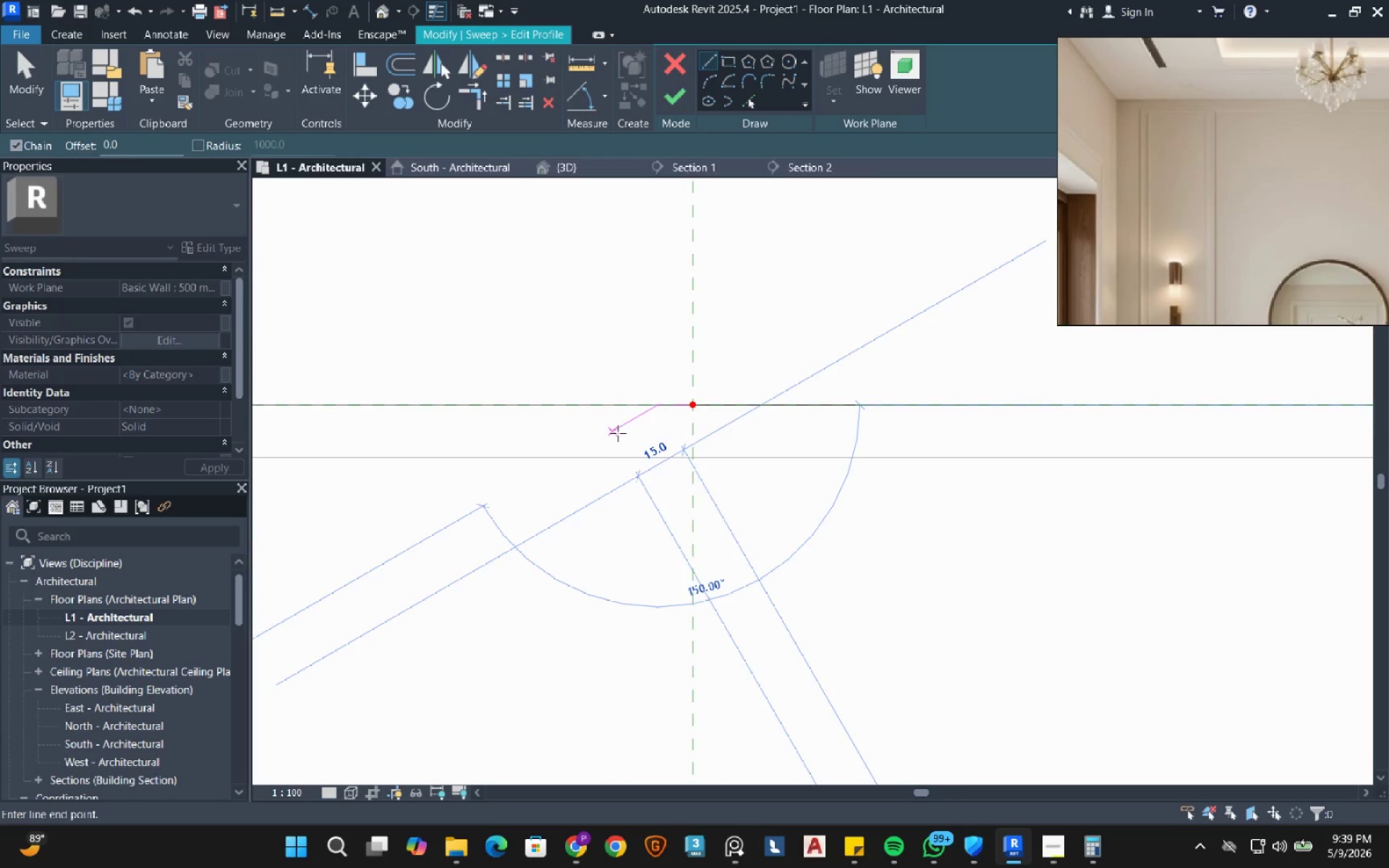 
wait(6.61)
 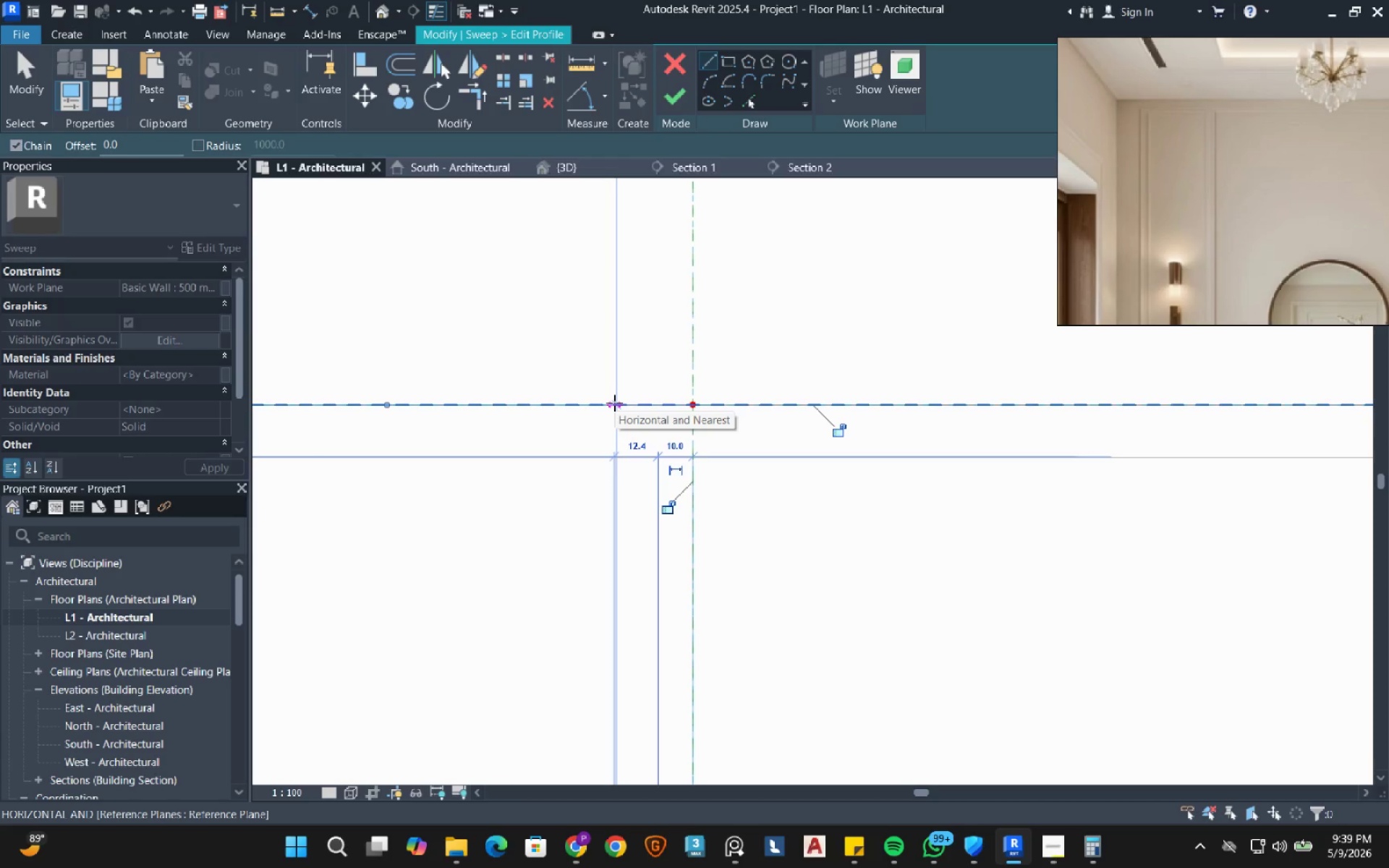 
scroll: coordinate [653, 406], scroll_direction: up, amount: 7.0
 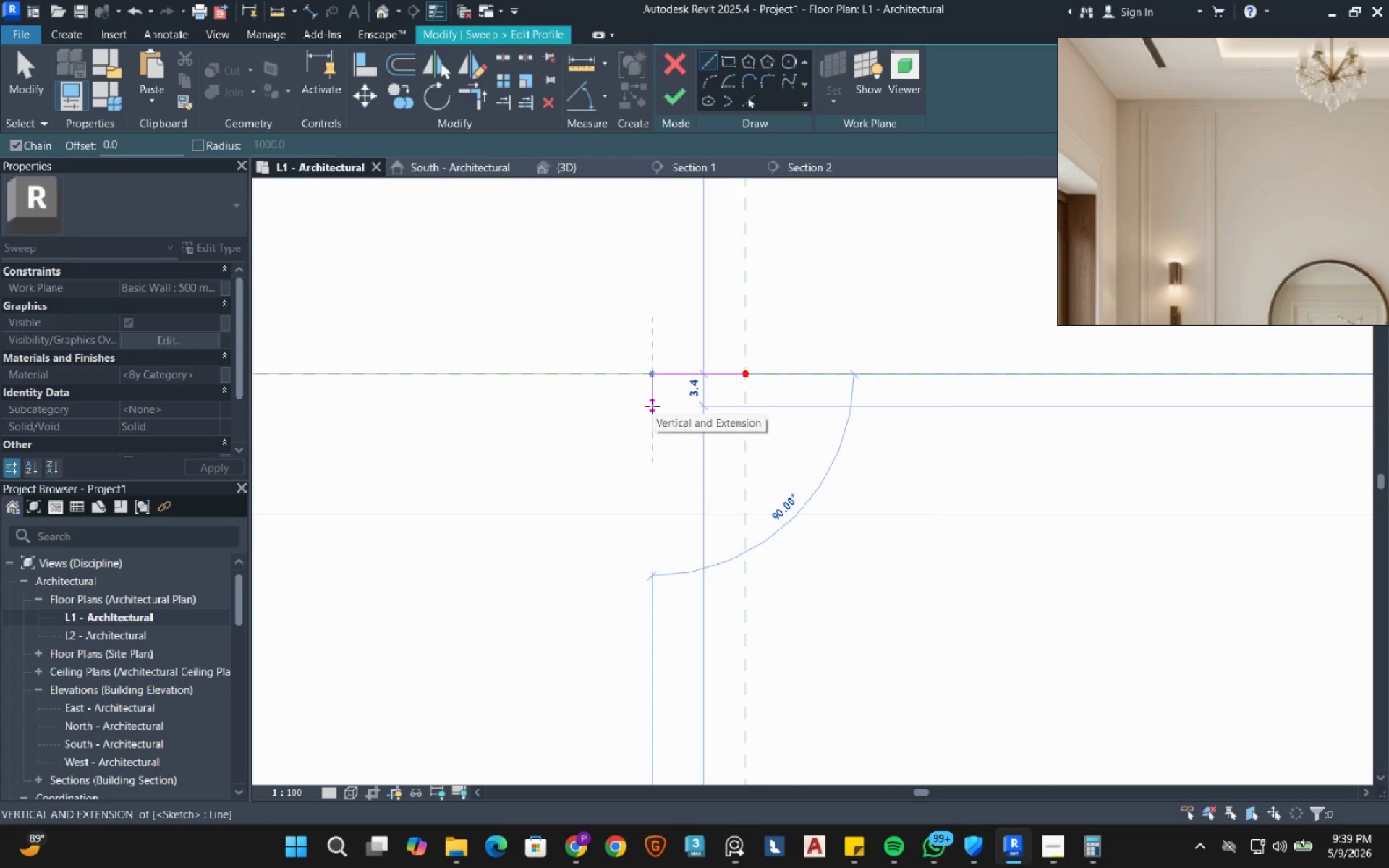 
key(Numpad2)
 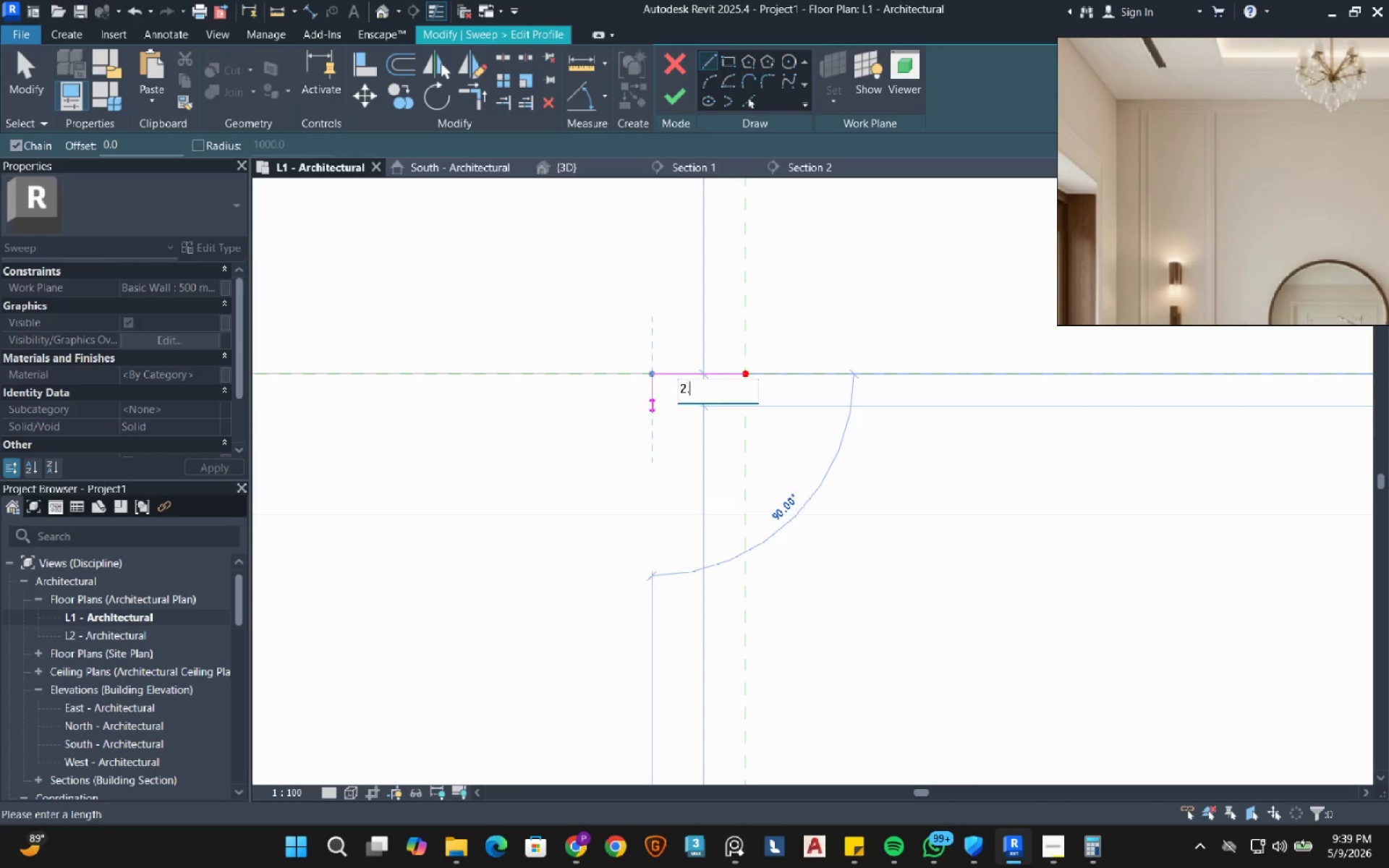 
key(NumpadDecimal)
 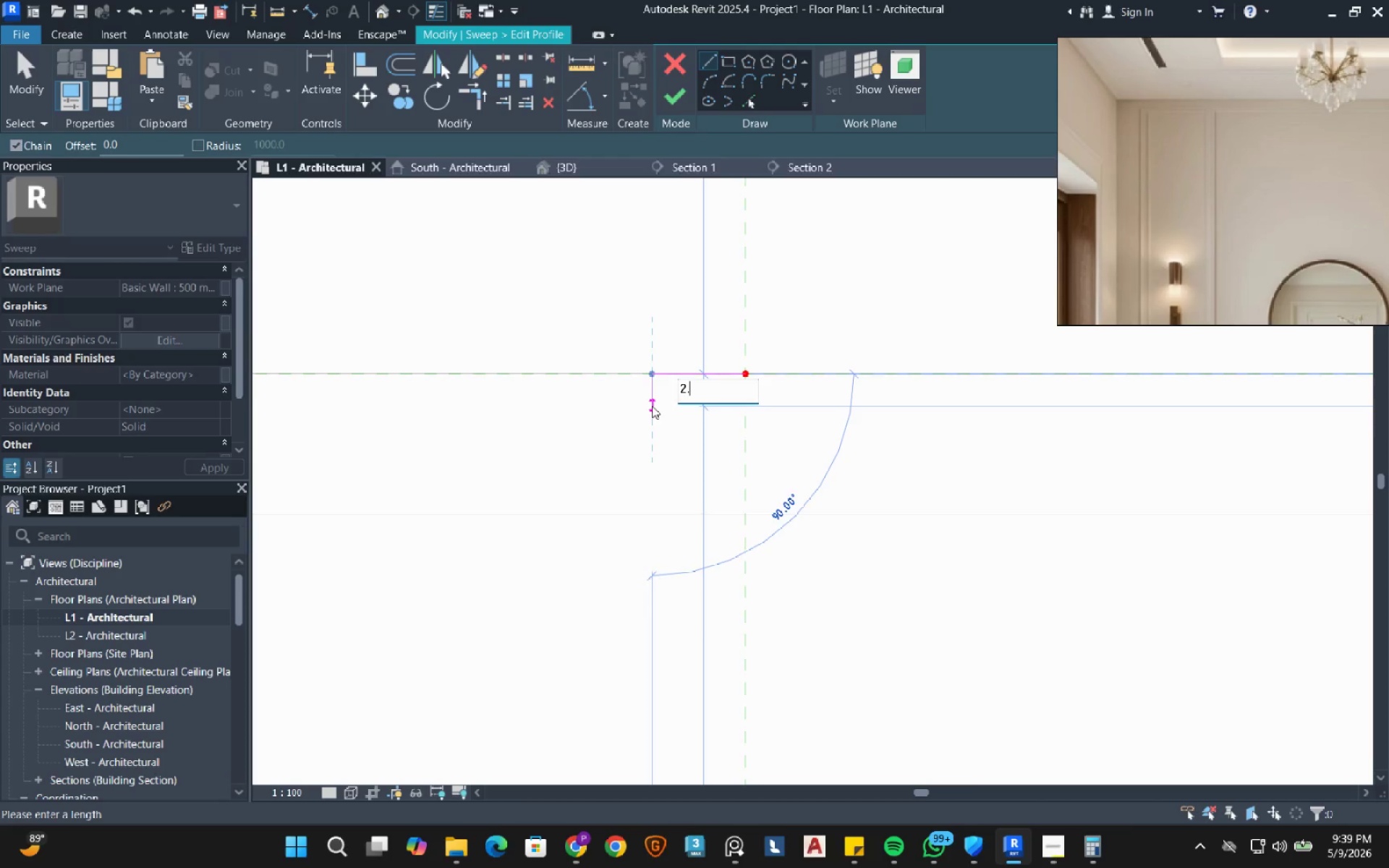 
key(Numpad5)
 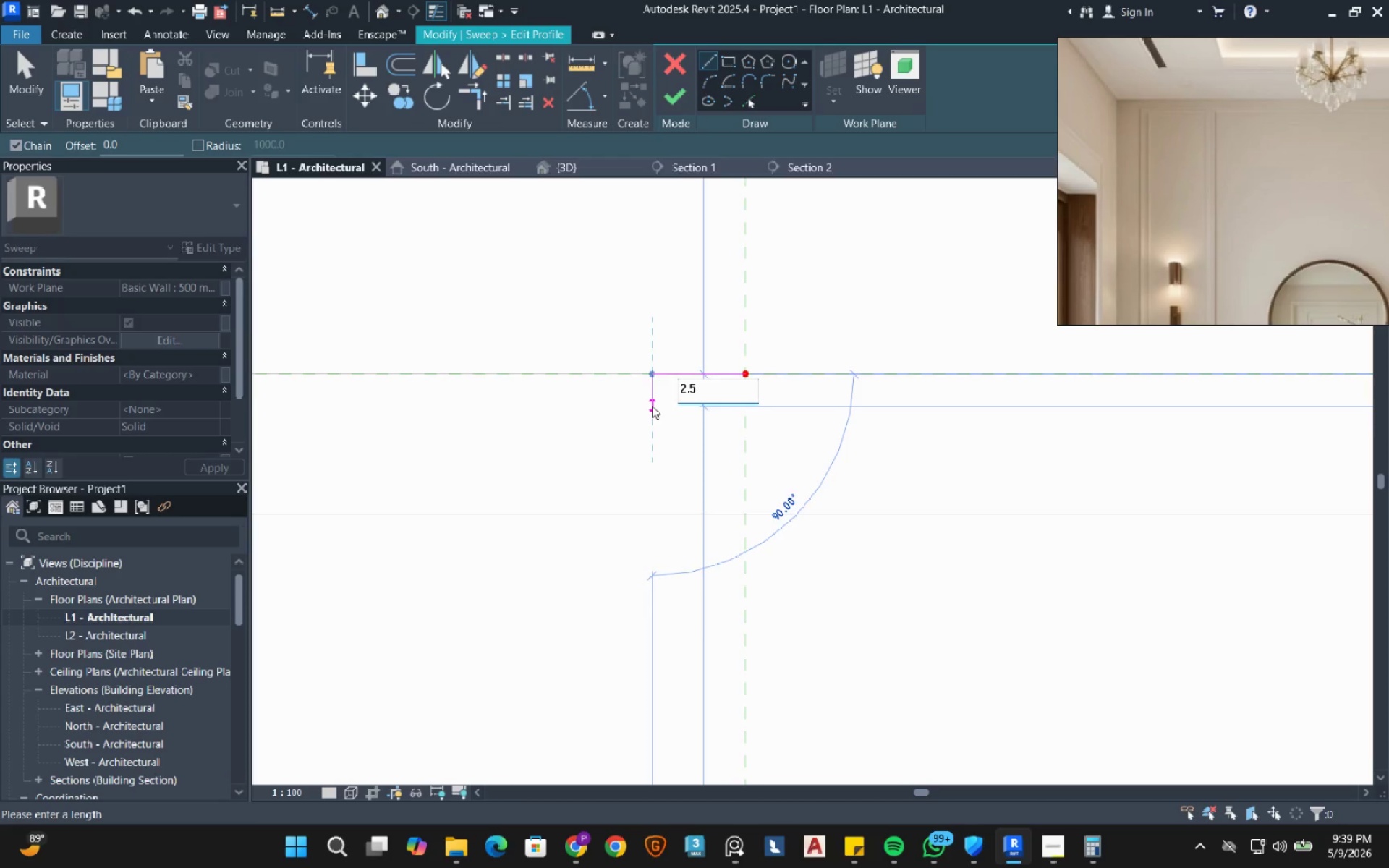 
key(NumpadEnter)
 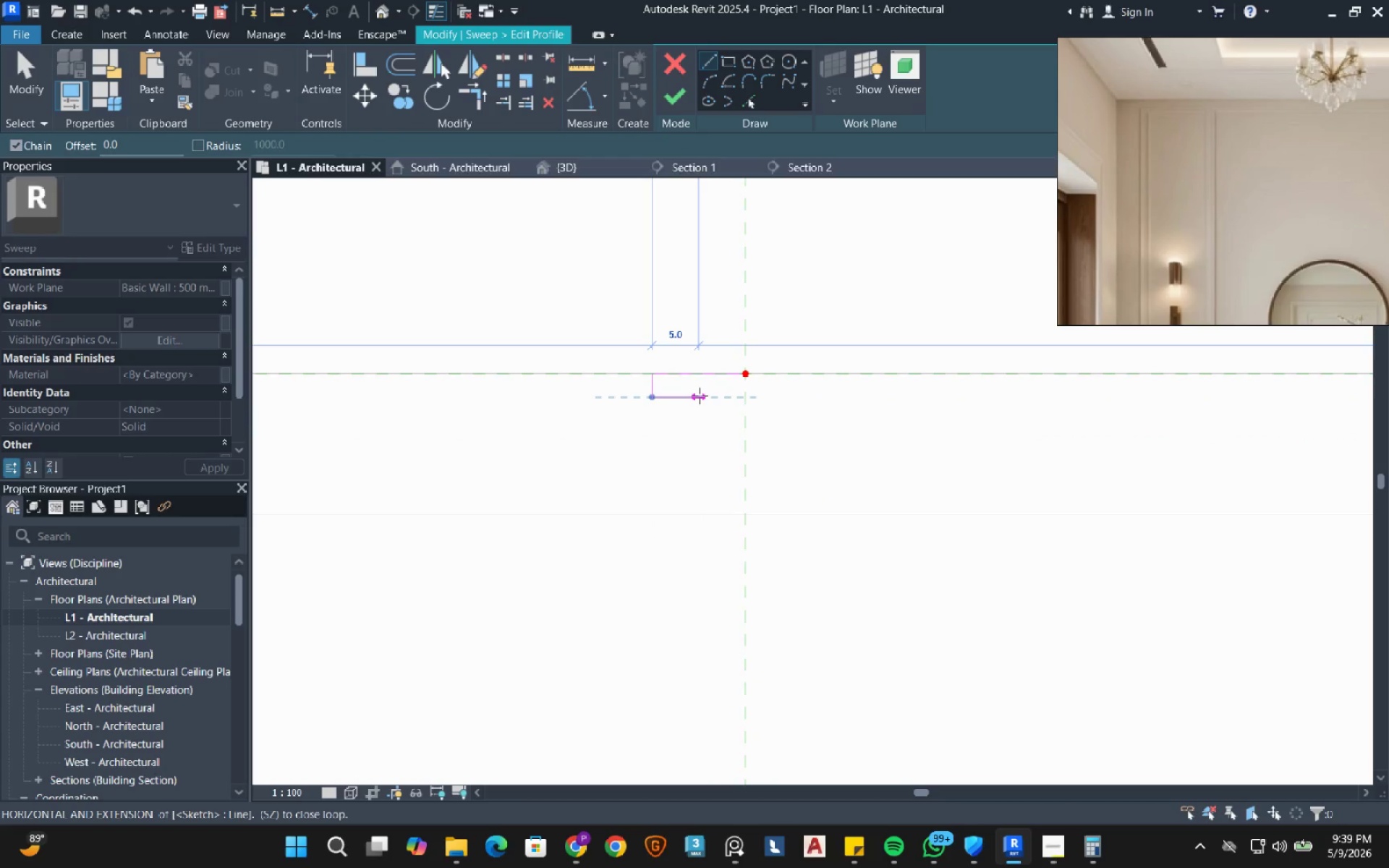 
left_click([700, 396])
 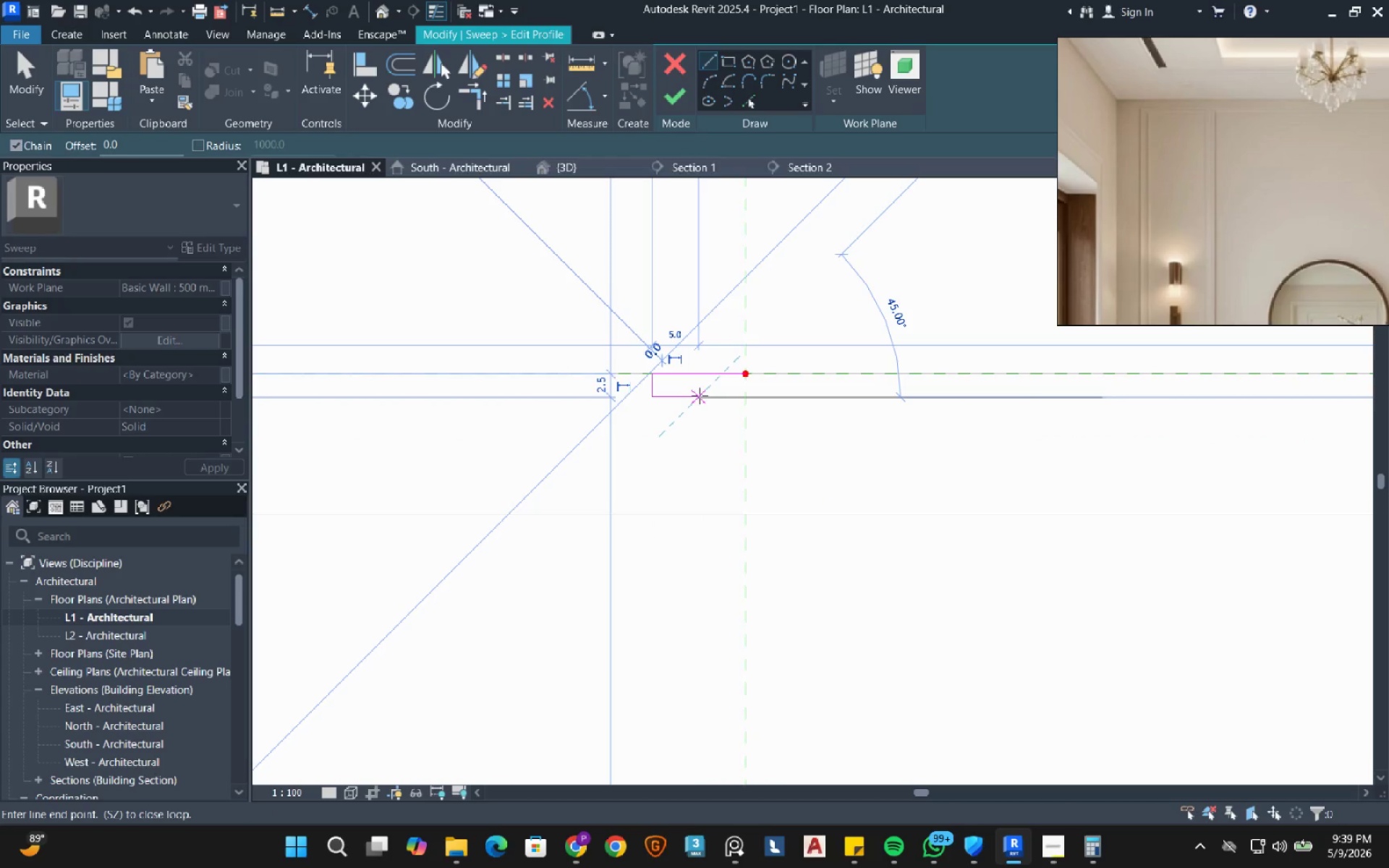 
key(Escape)
 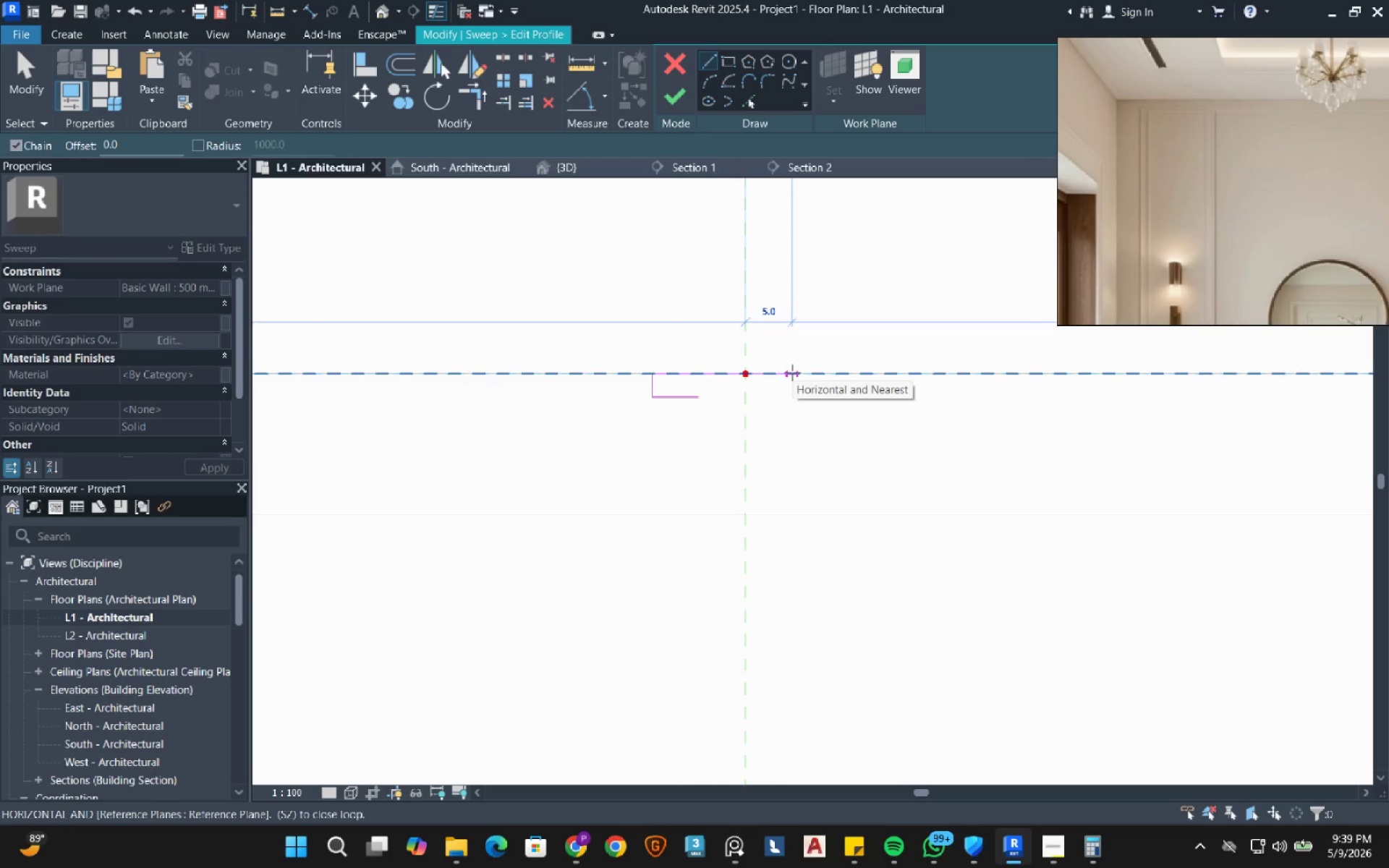 
key(Numpad1)
 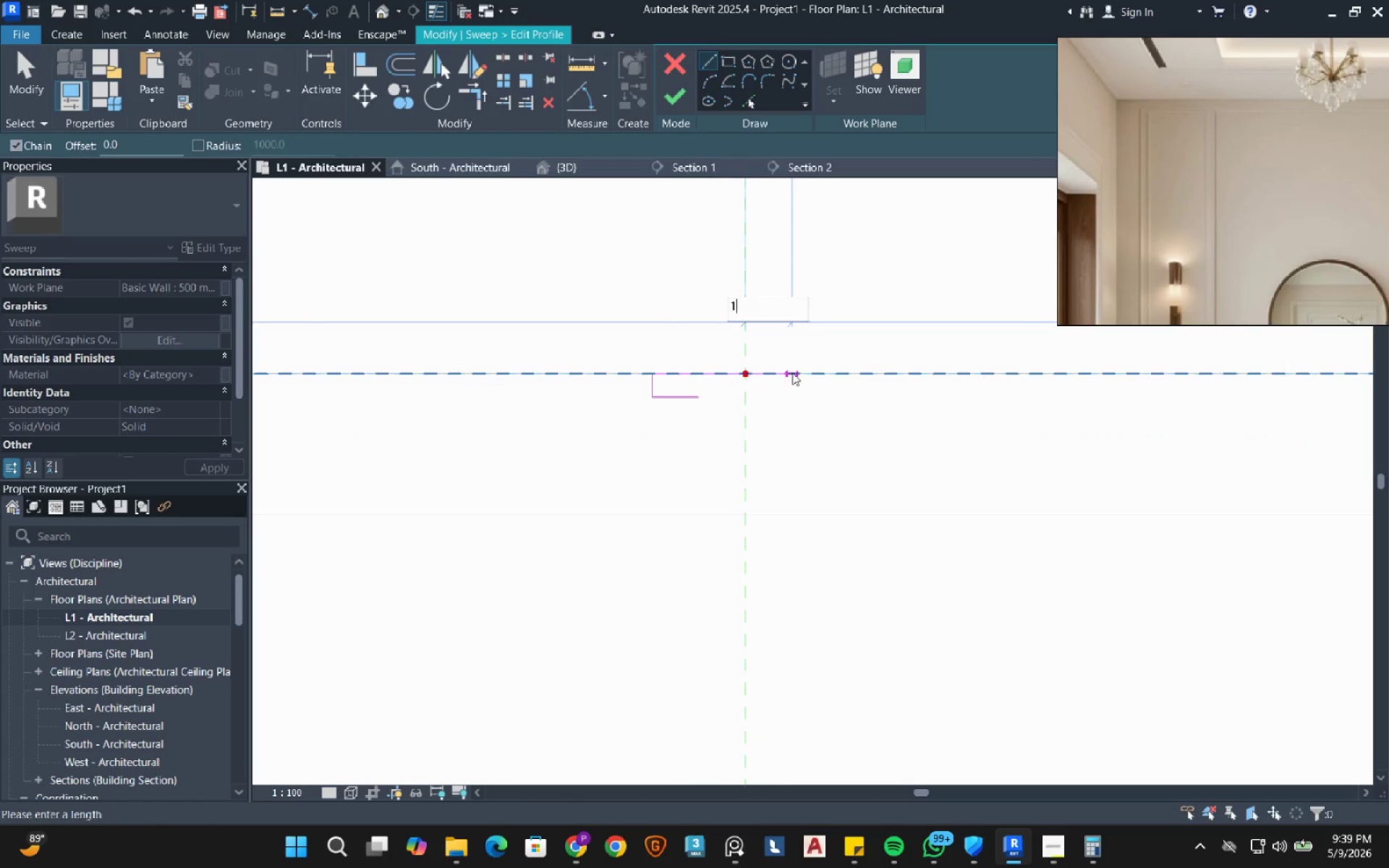 
key(Numpad0)
 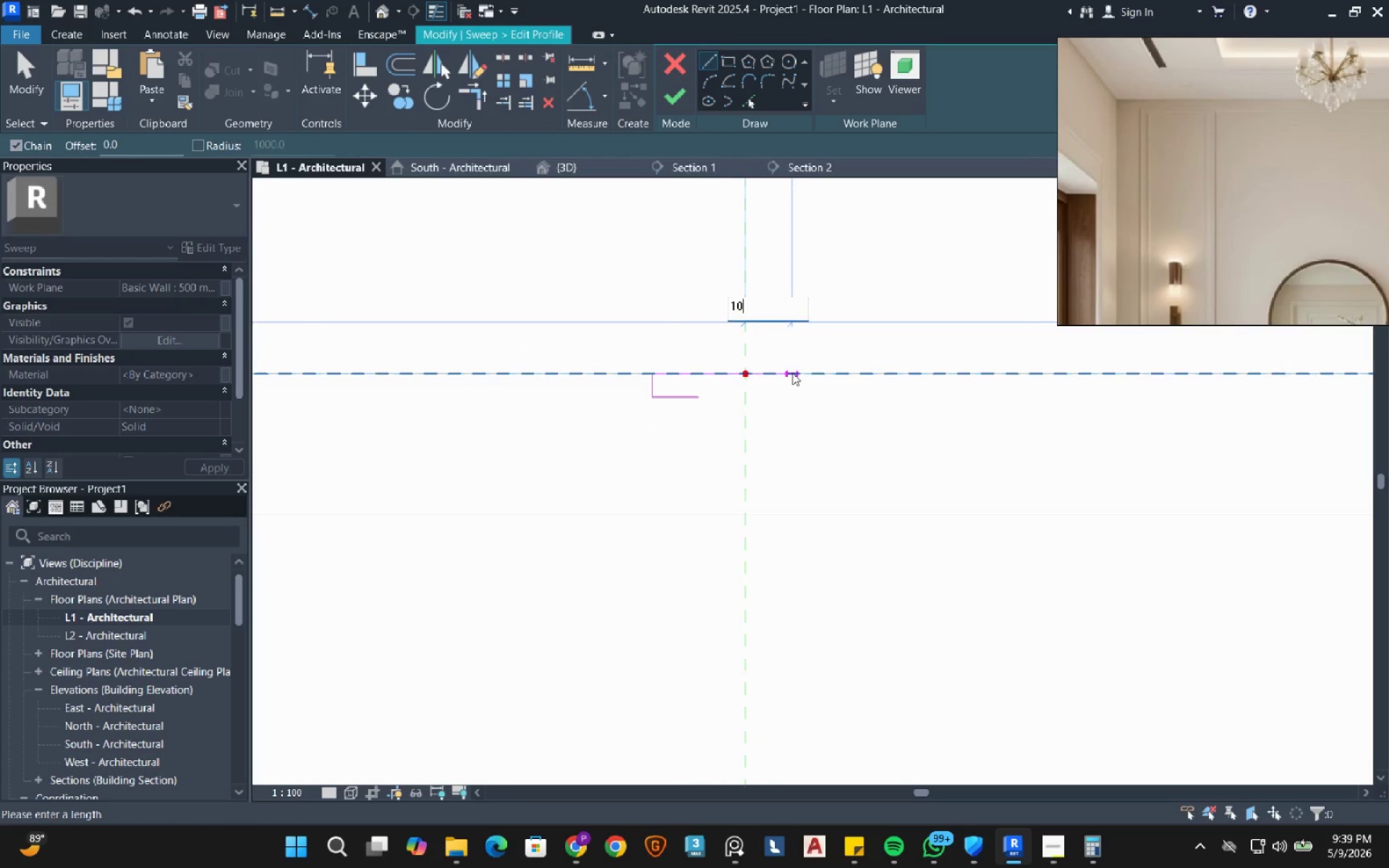 
key(NumpadEnter)
 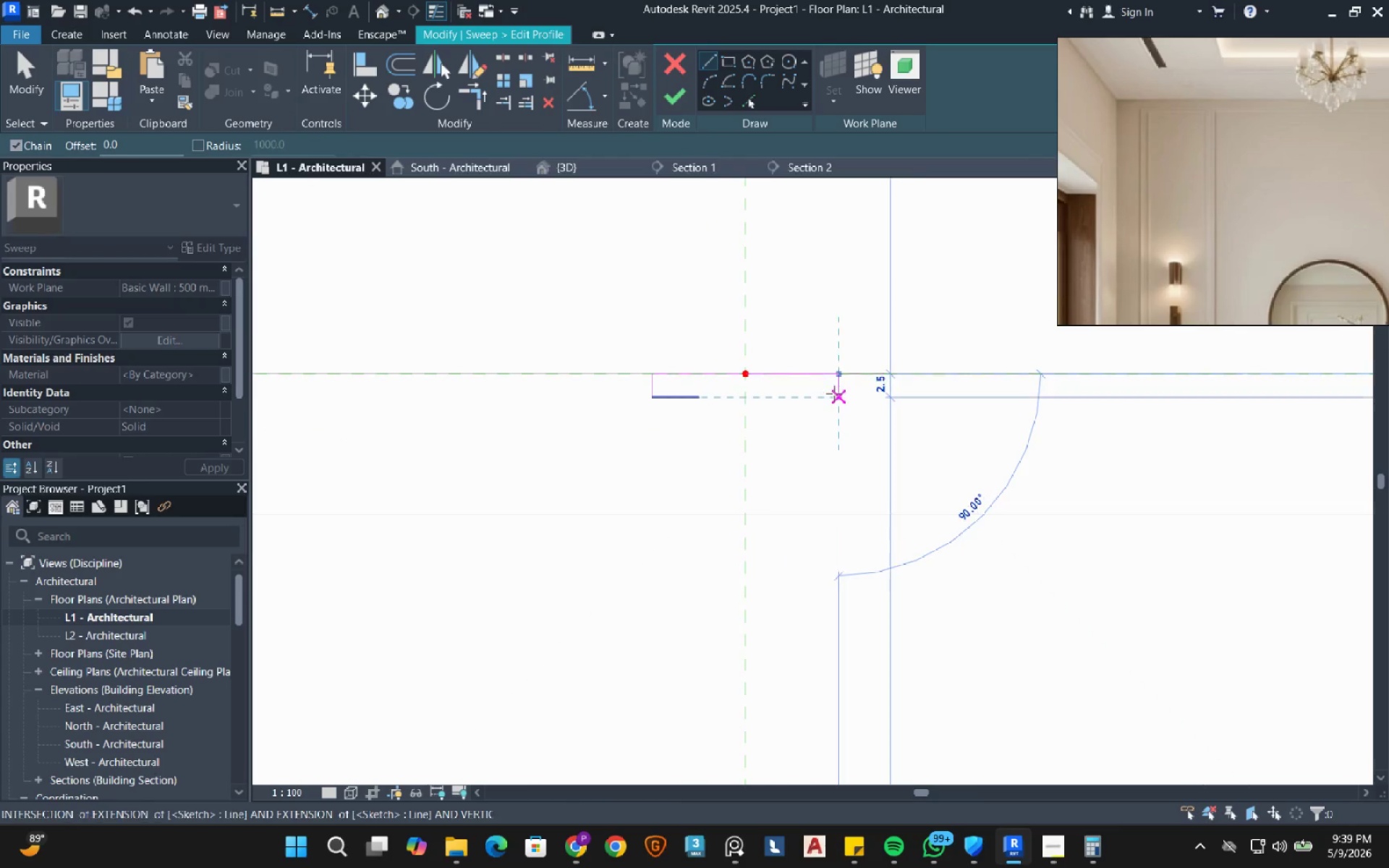 
left_click([836, 393])
 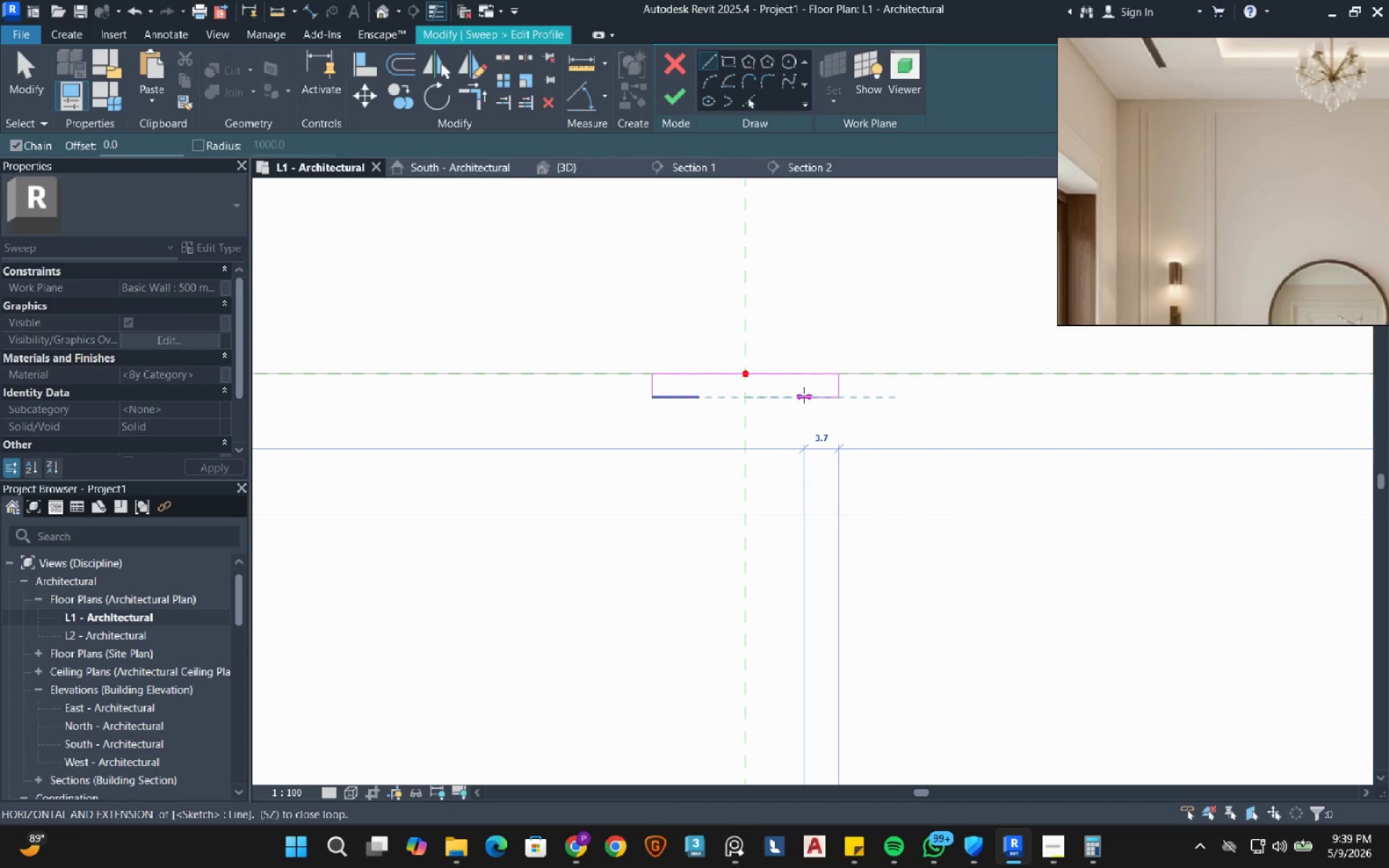 
key(Numpad5)
 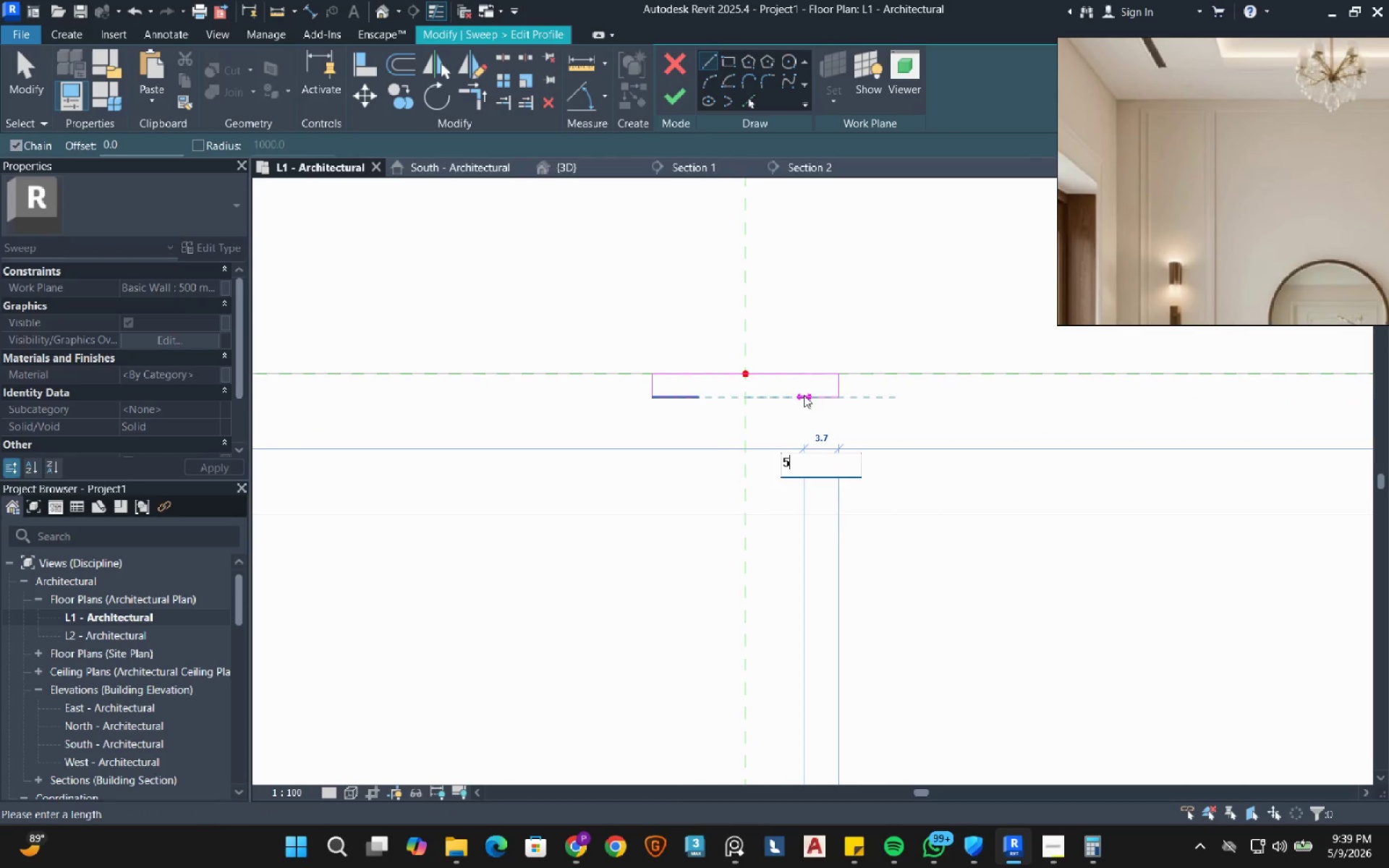 
key(NumpadEnter)
 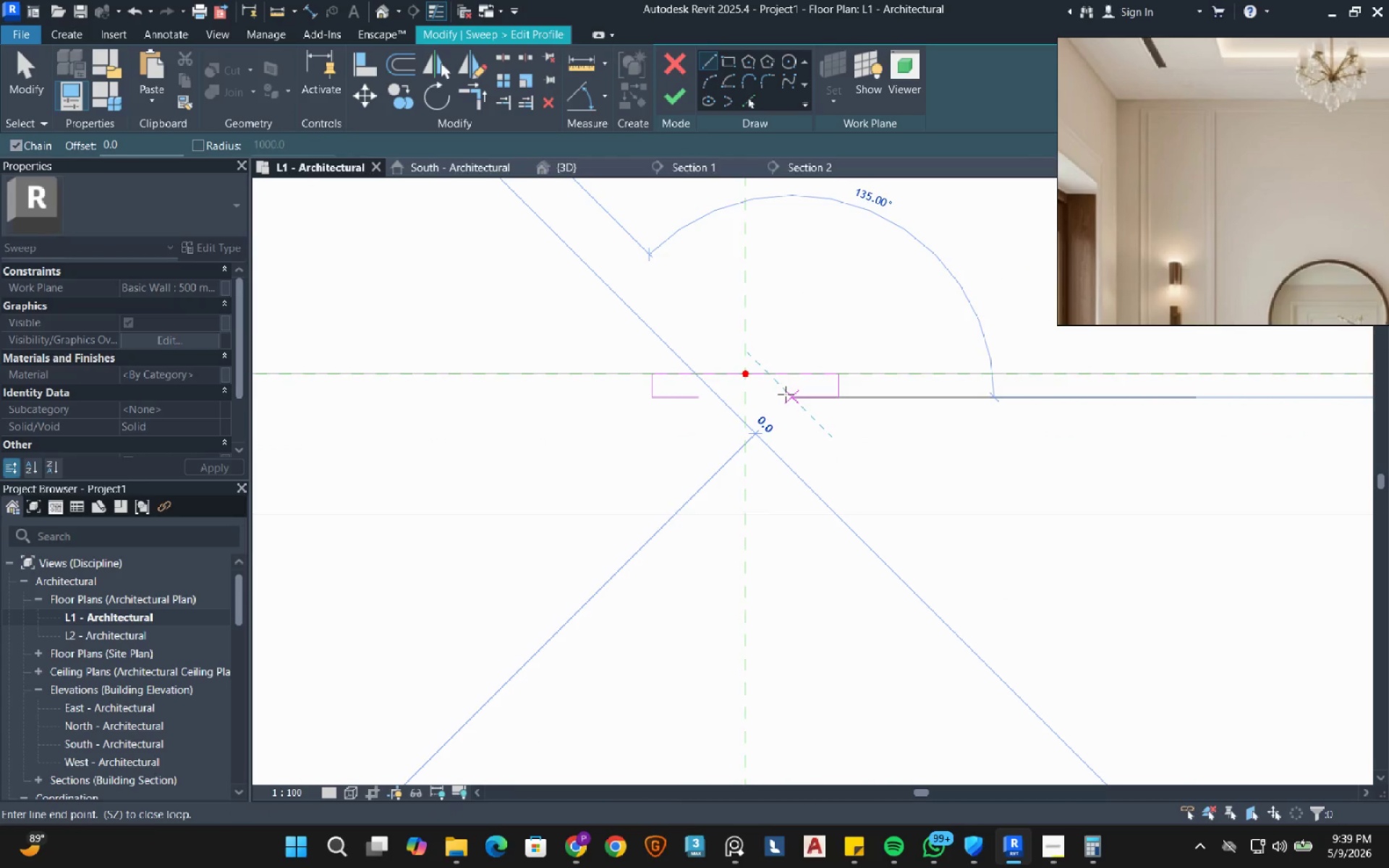 
right_click([789, 395])
 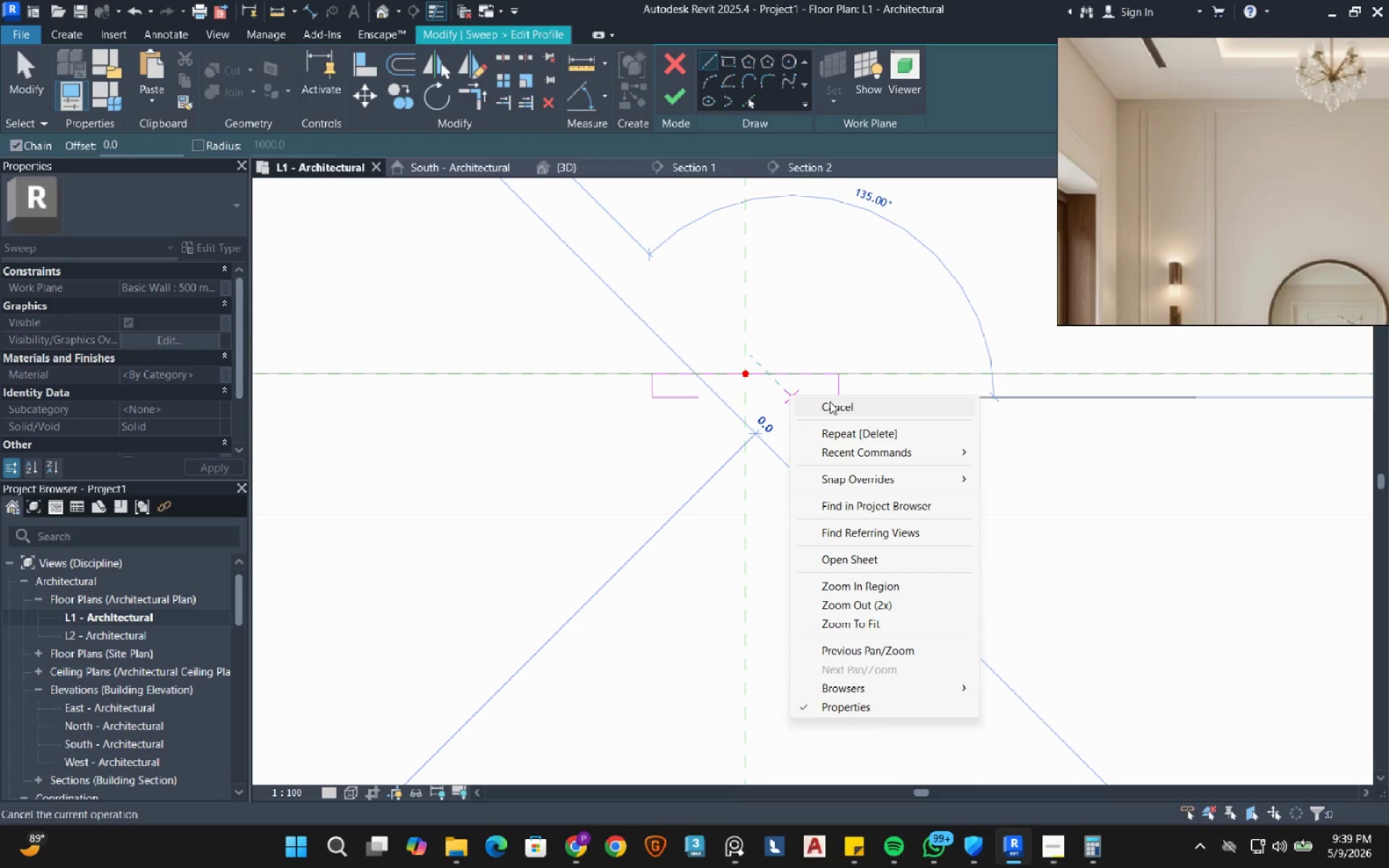 
left_click([831, 401])
 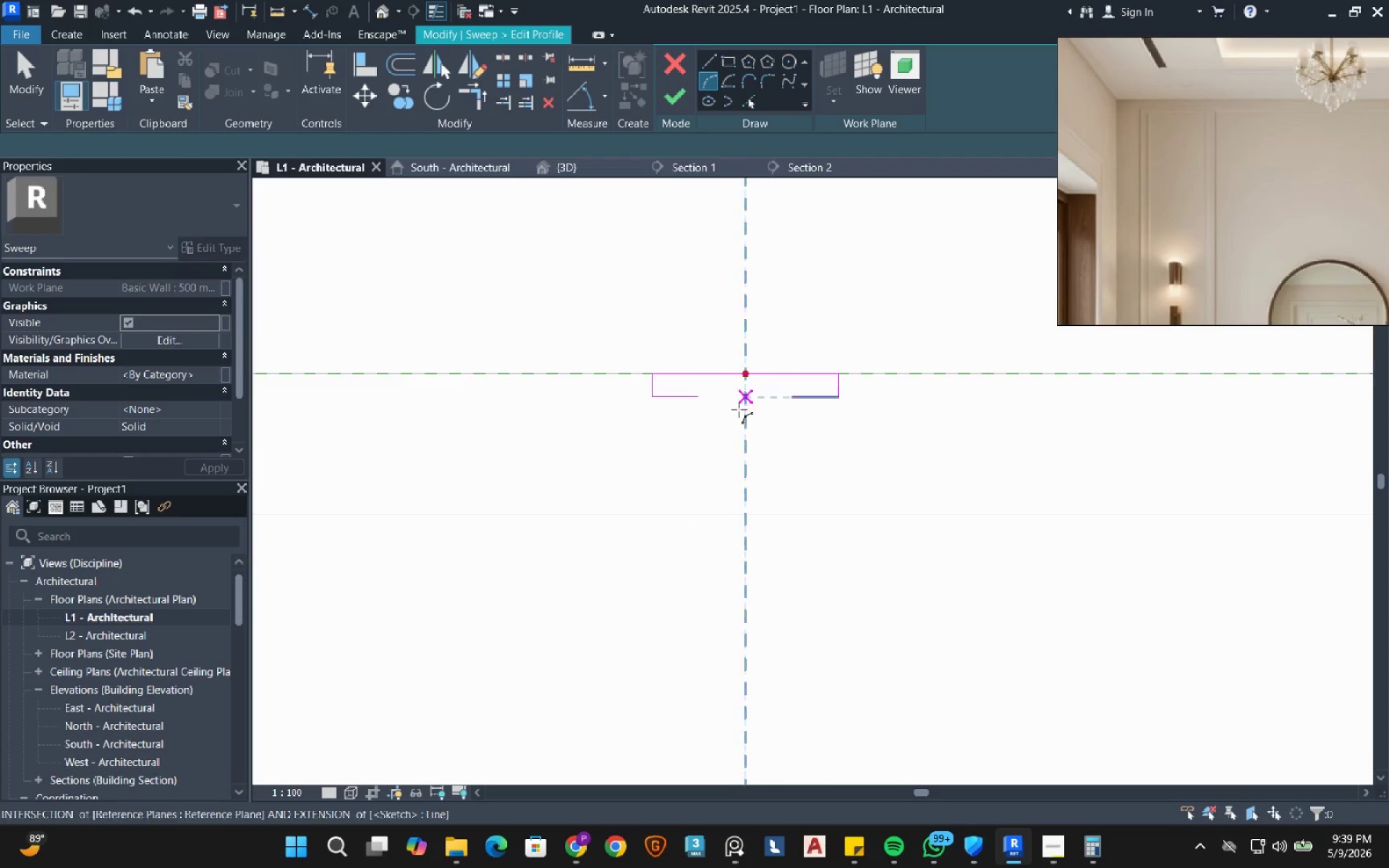 
left_click([700, 398])
 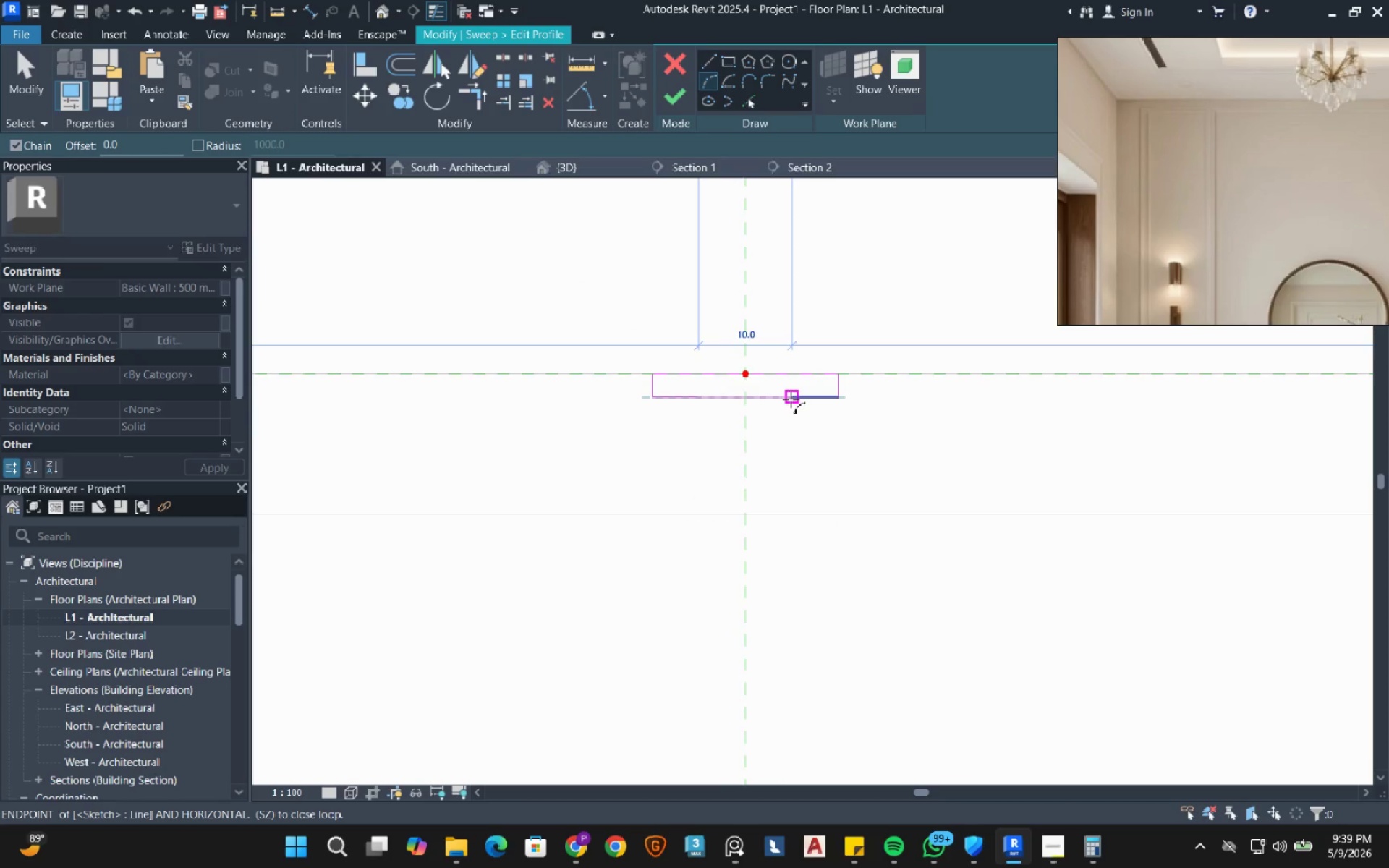 
left_click([792, 399])
 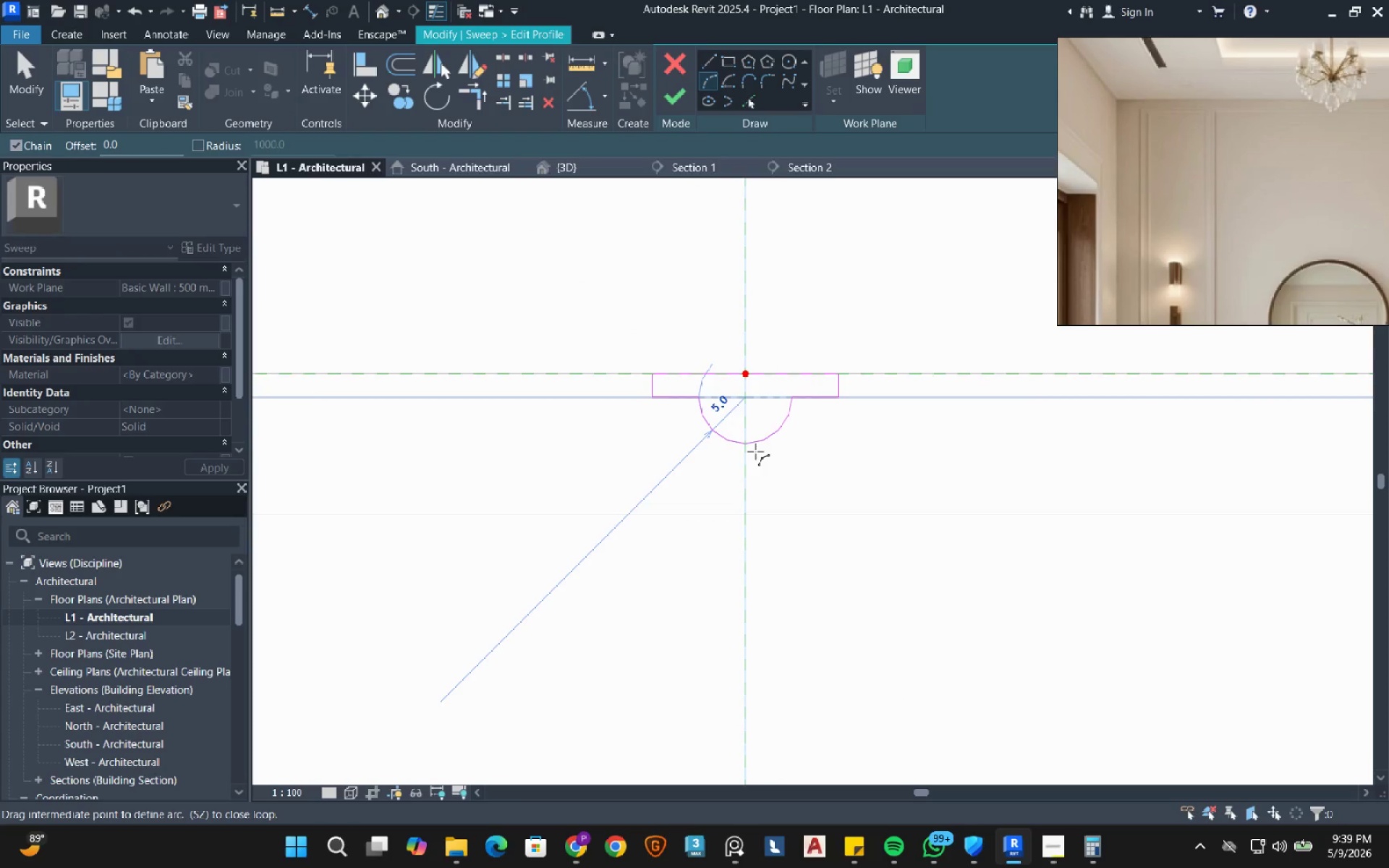 
left_click([755, 451])
 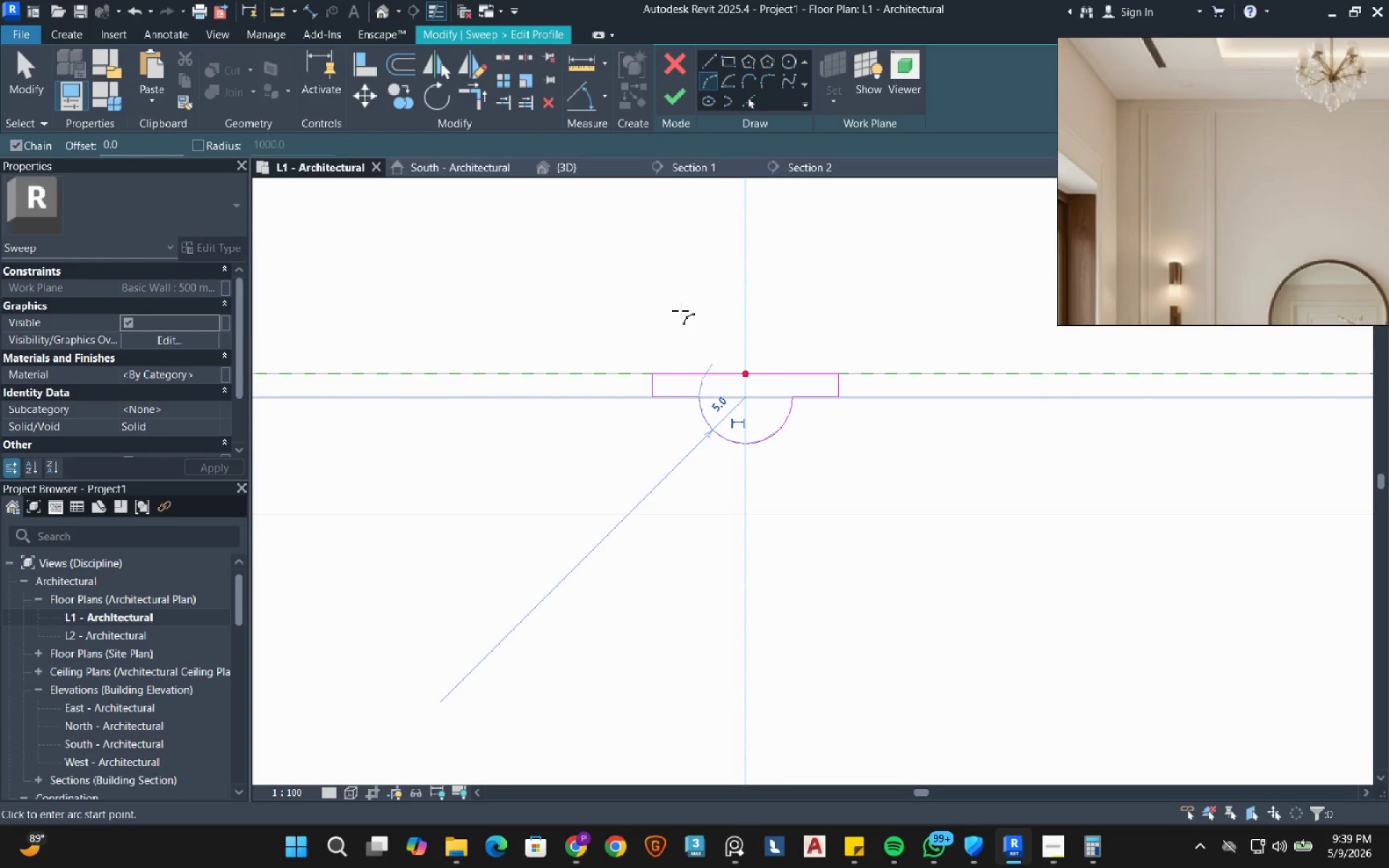 
scroll: coordinate [683, 420], scroll_direction: up, amount: 4.0
 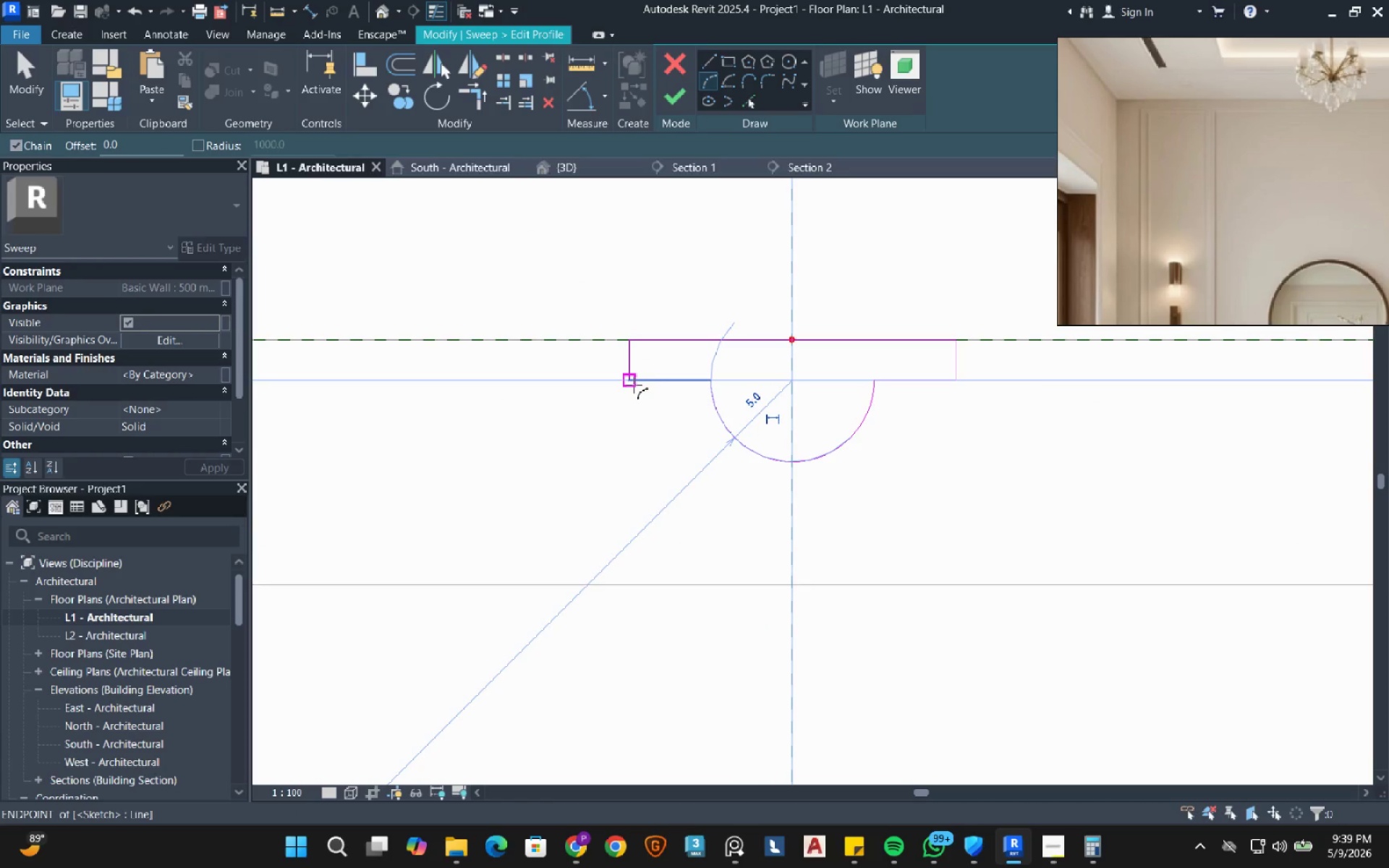 
left_click([634, 385])
 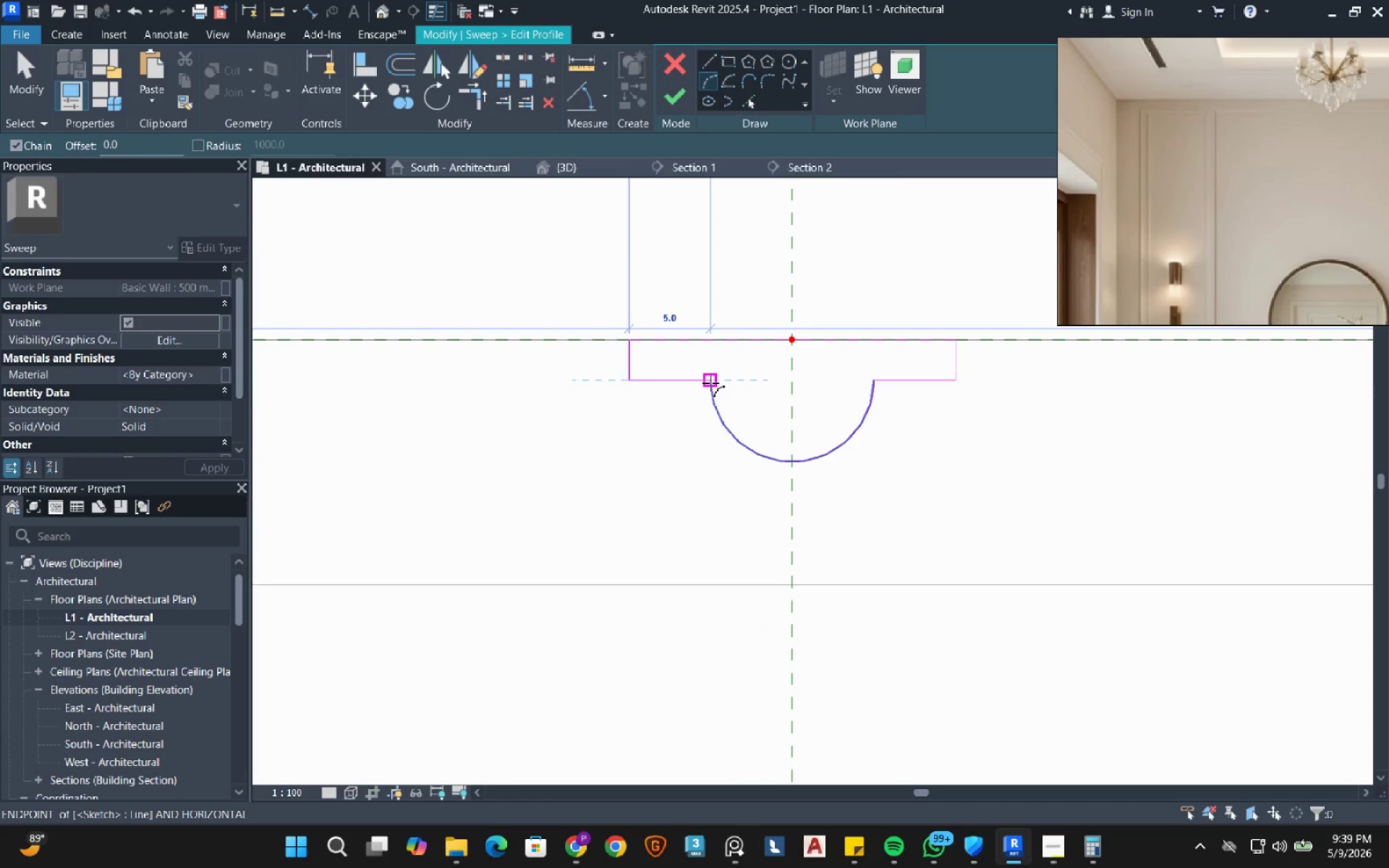 
left_click([710, 383])
 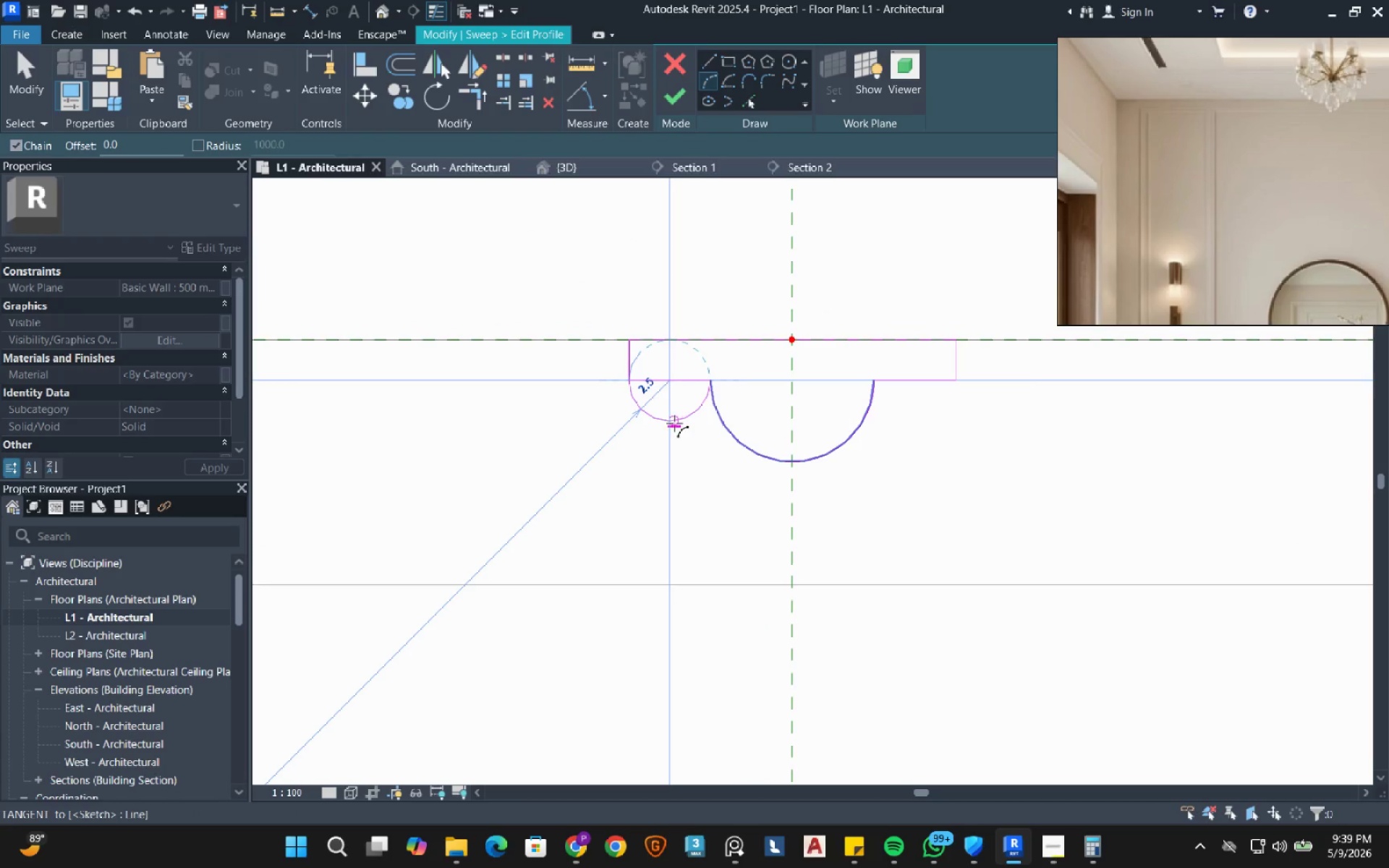 
left_click([674, 423])
 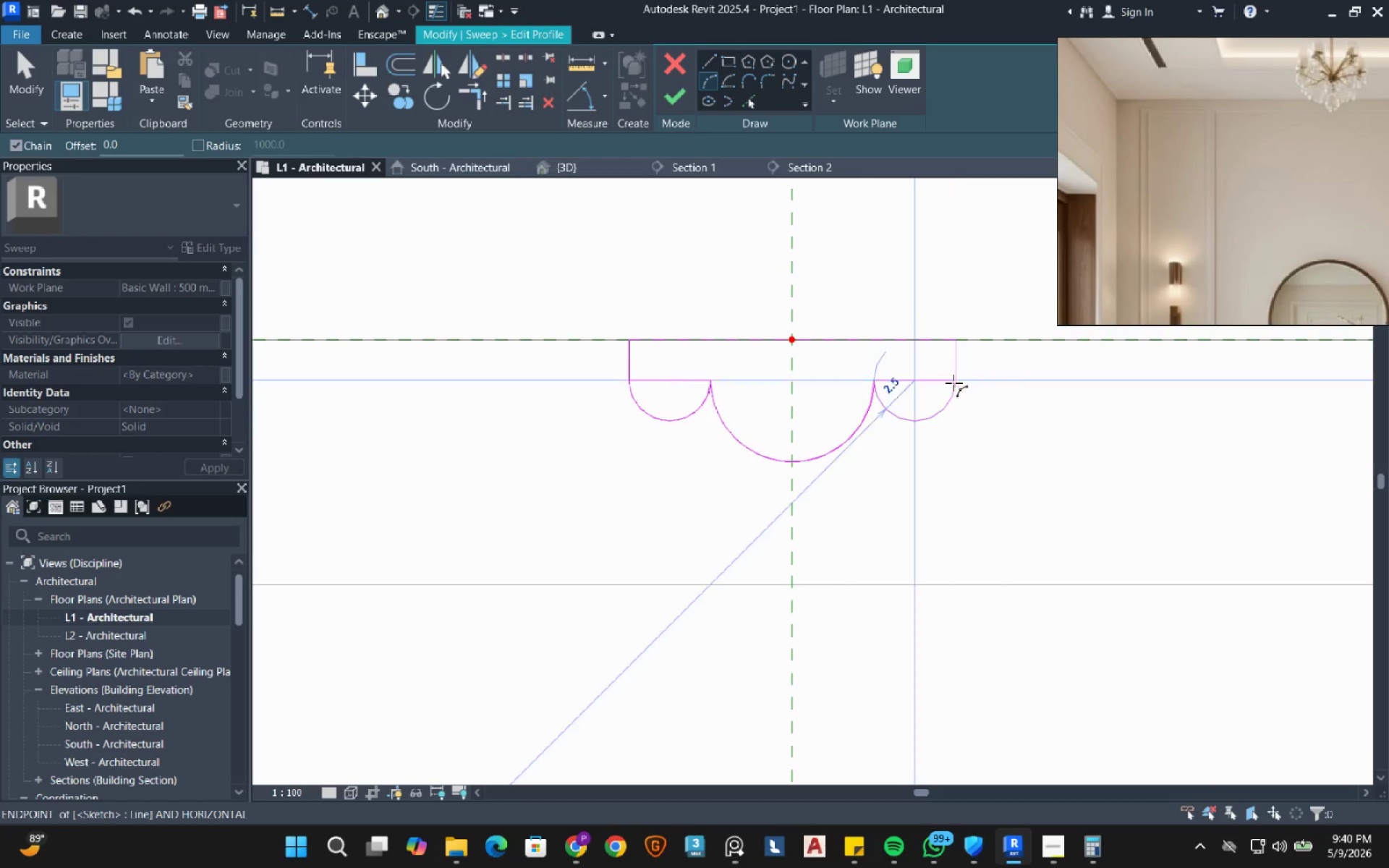 
left_click([909, 412])
 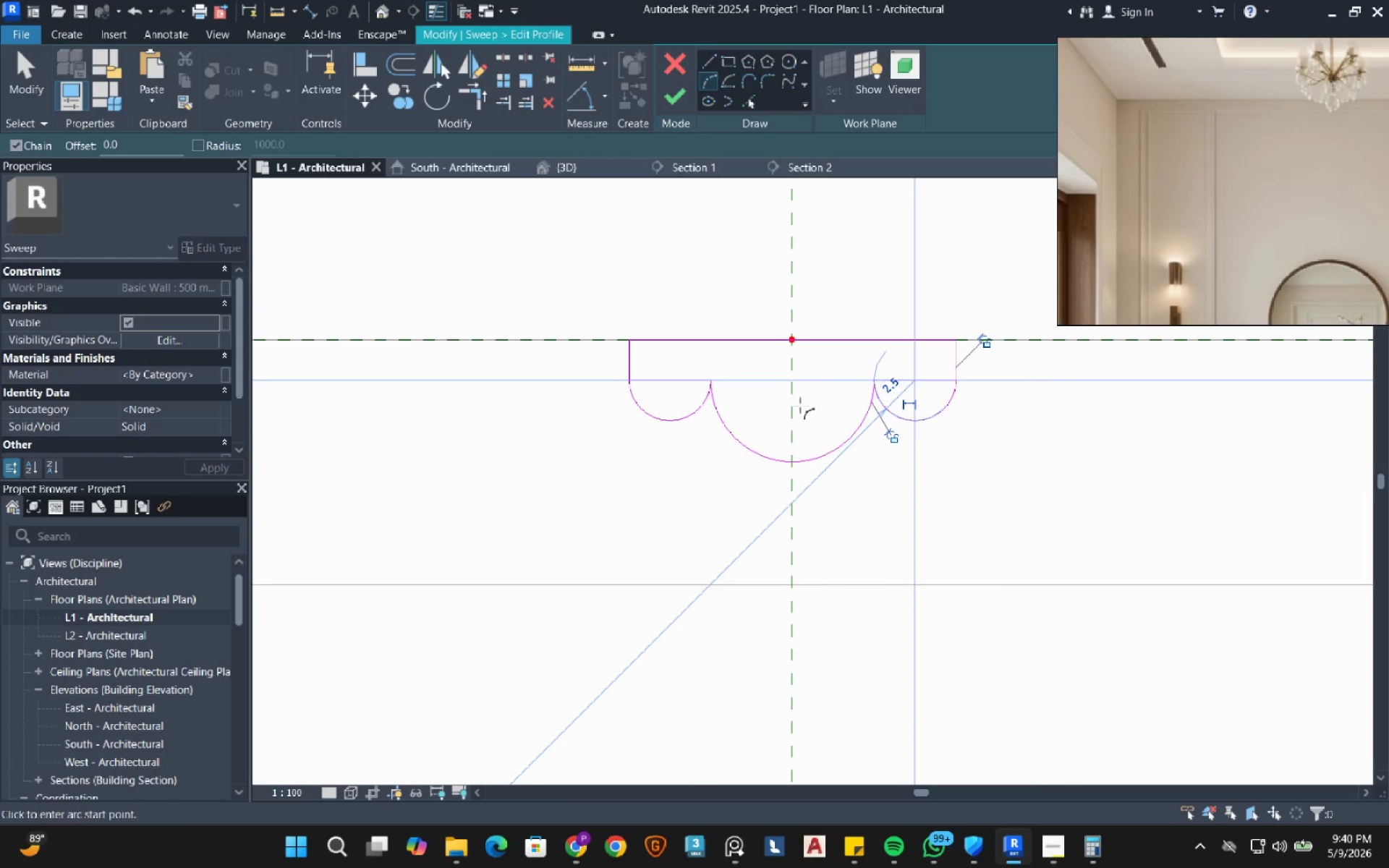 
key(Escape)
 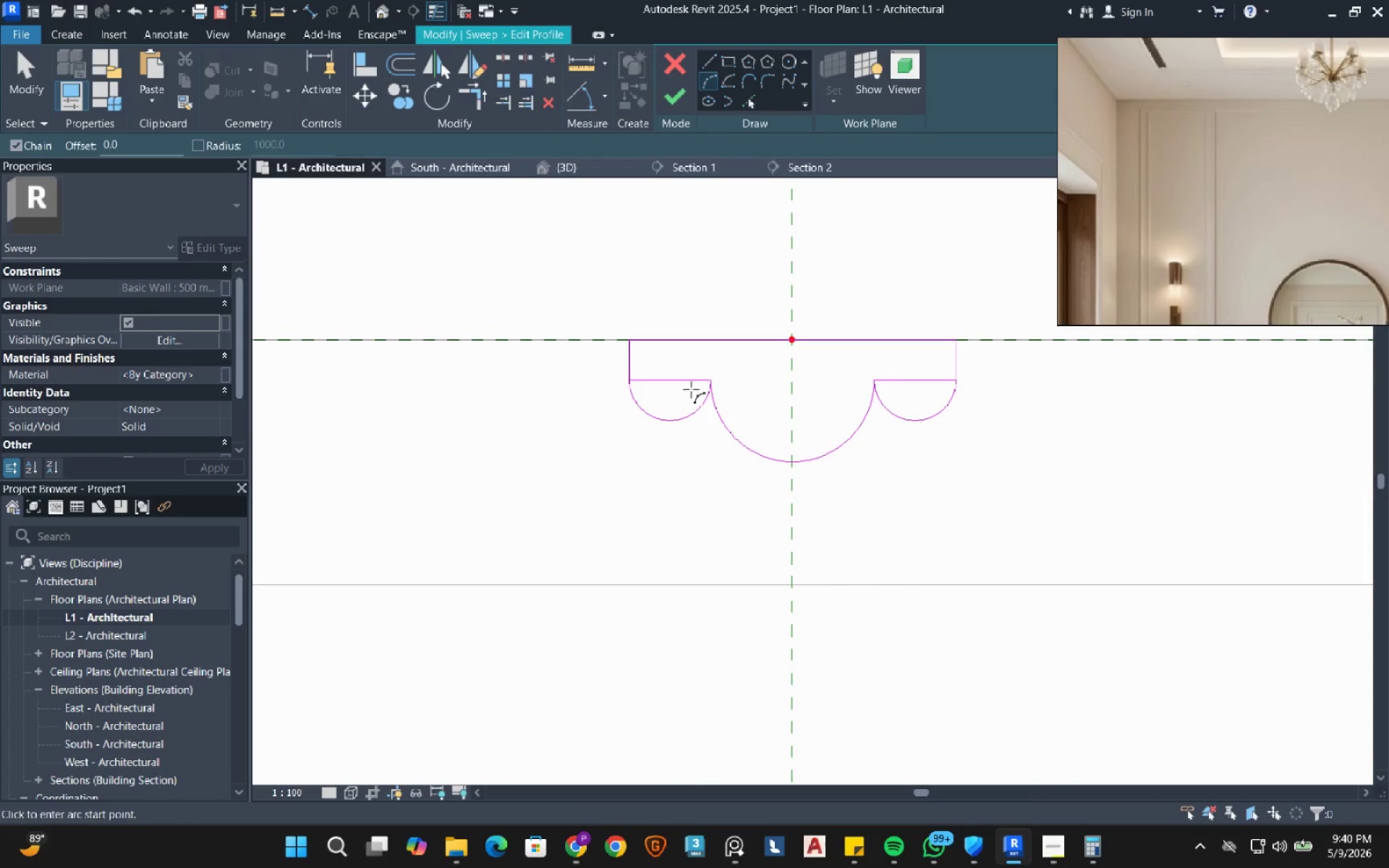 
key(Escape)
 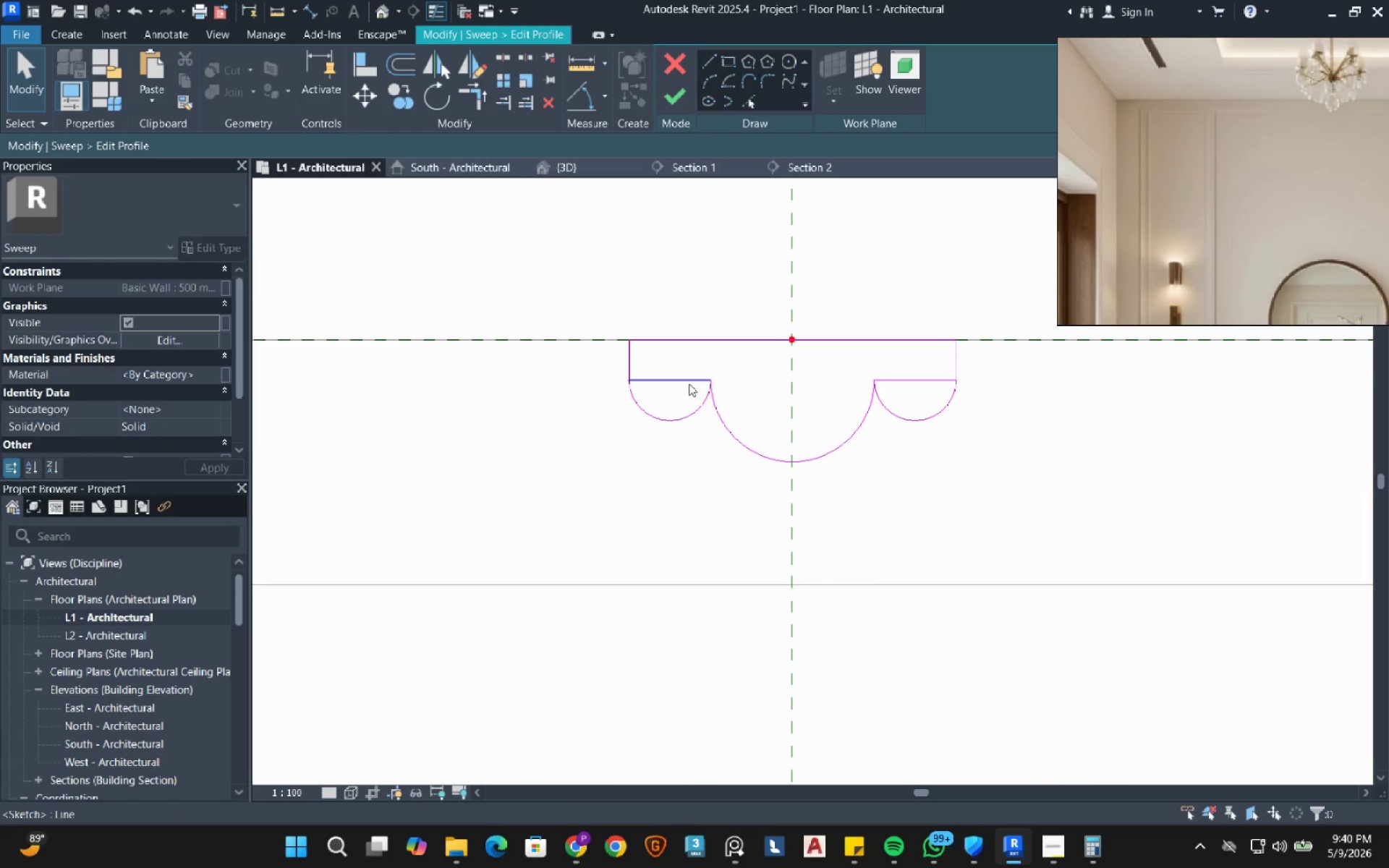 
left_click([689, 383])
 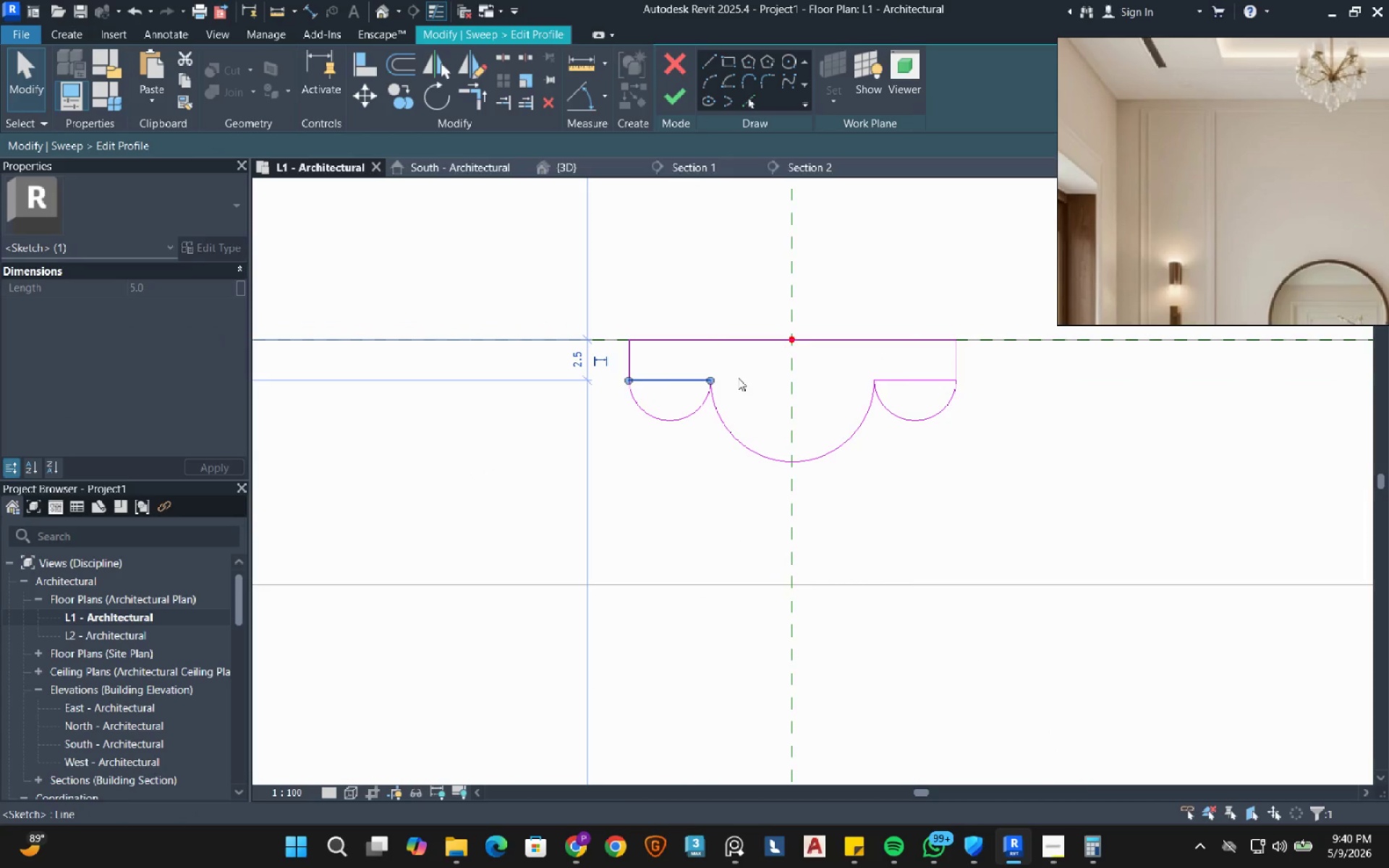 
type(de)
 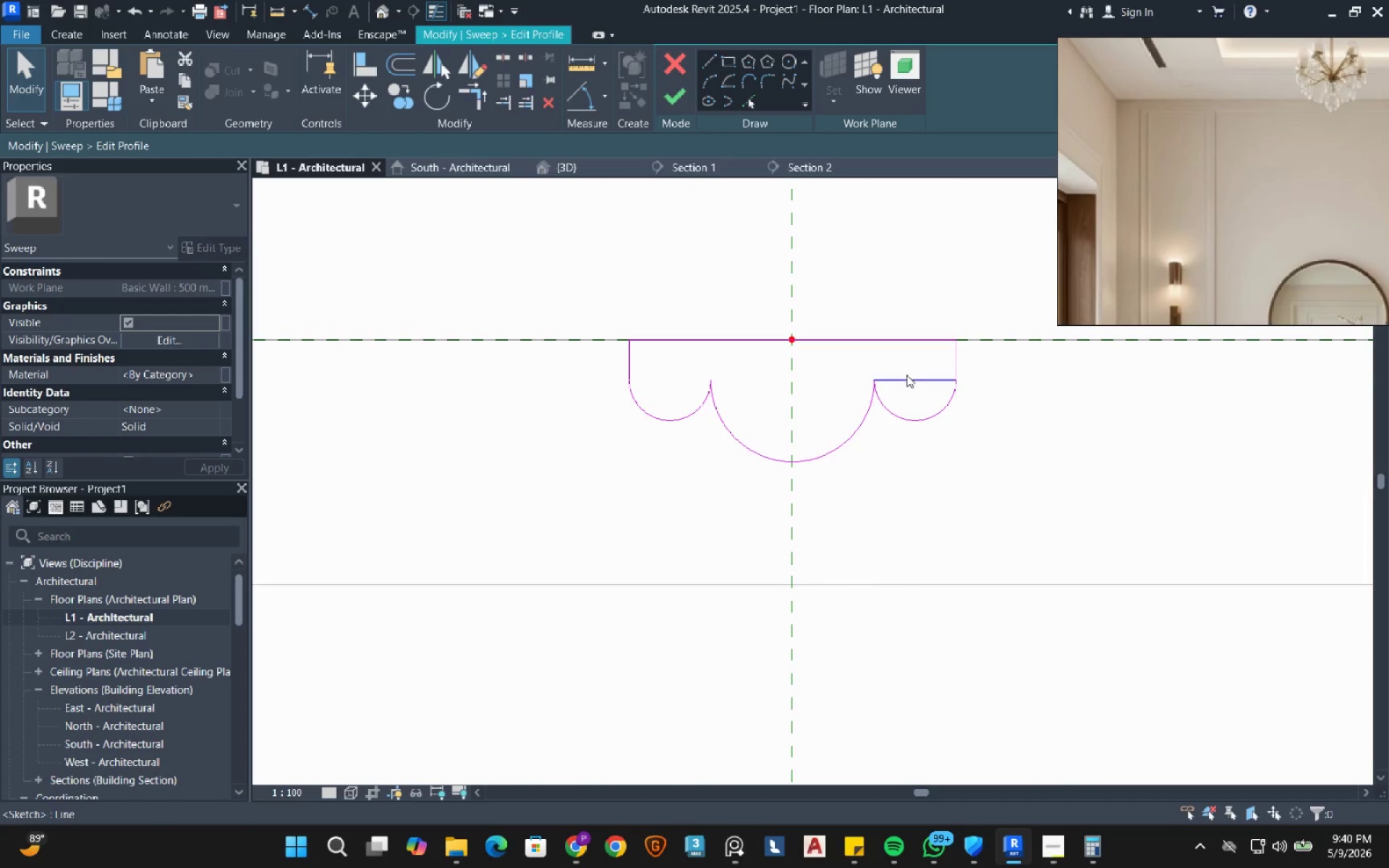 
left_click([906, 375])
 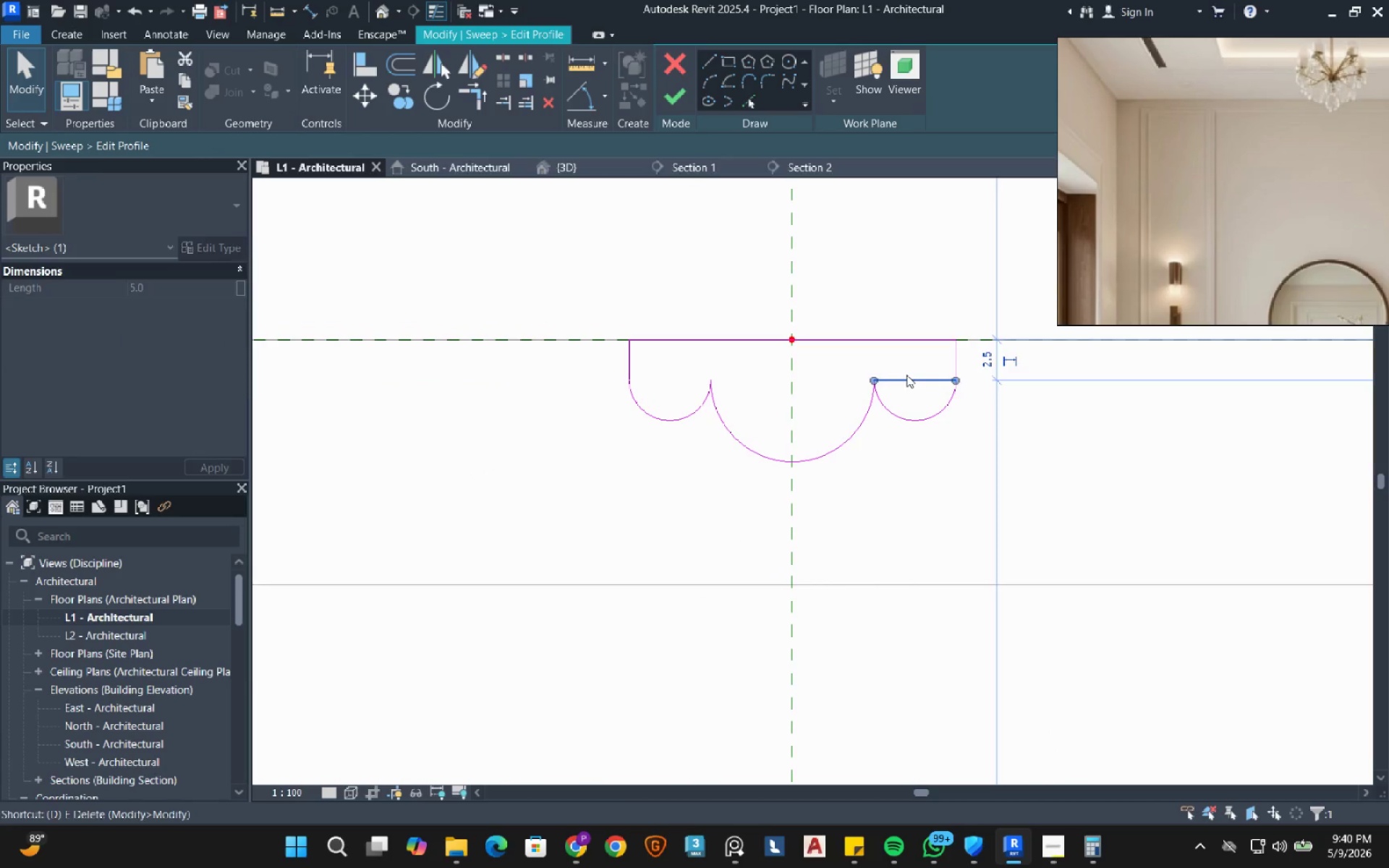 
type(de)
 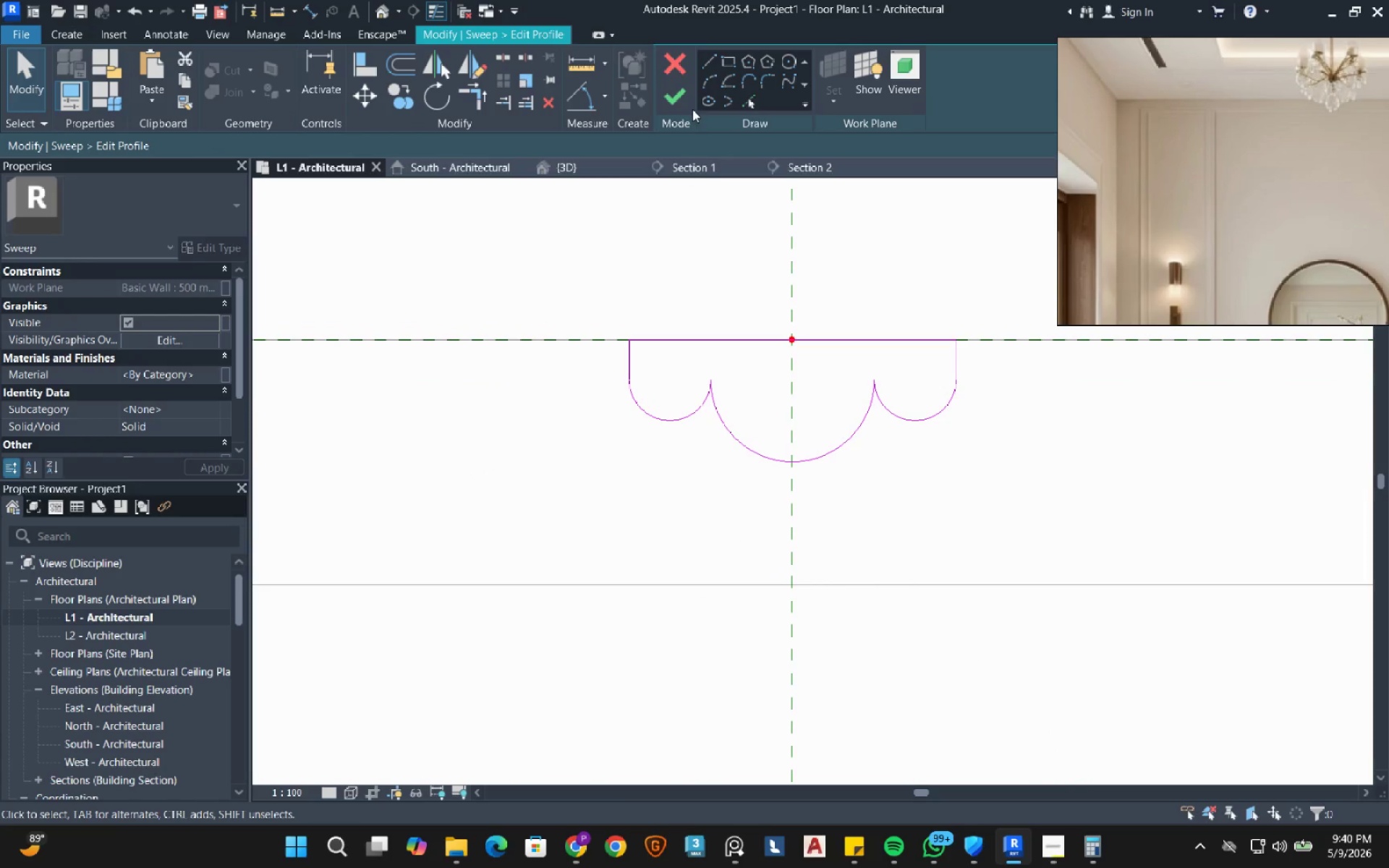 
left_click([678, 104])
 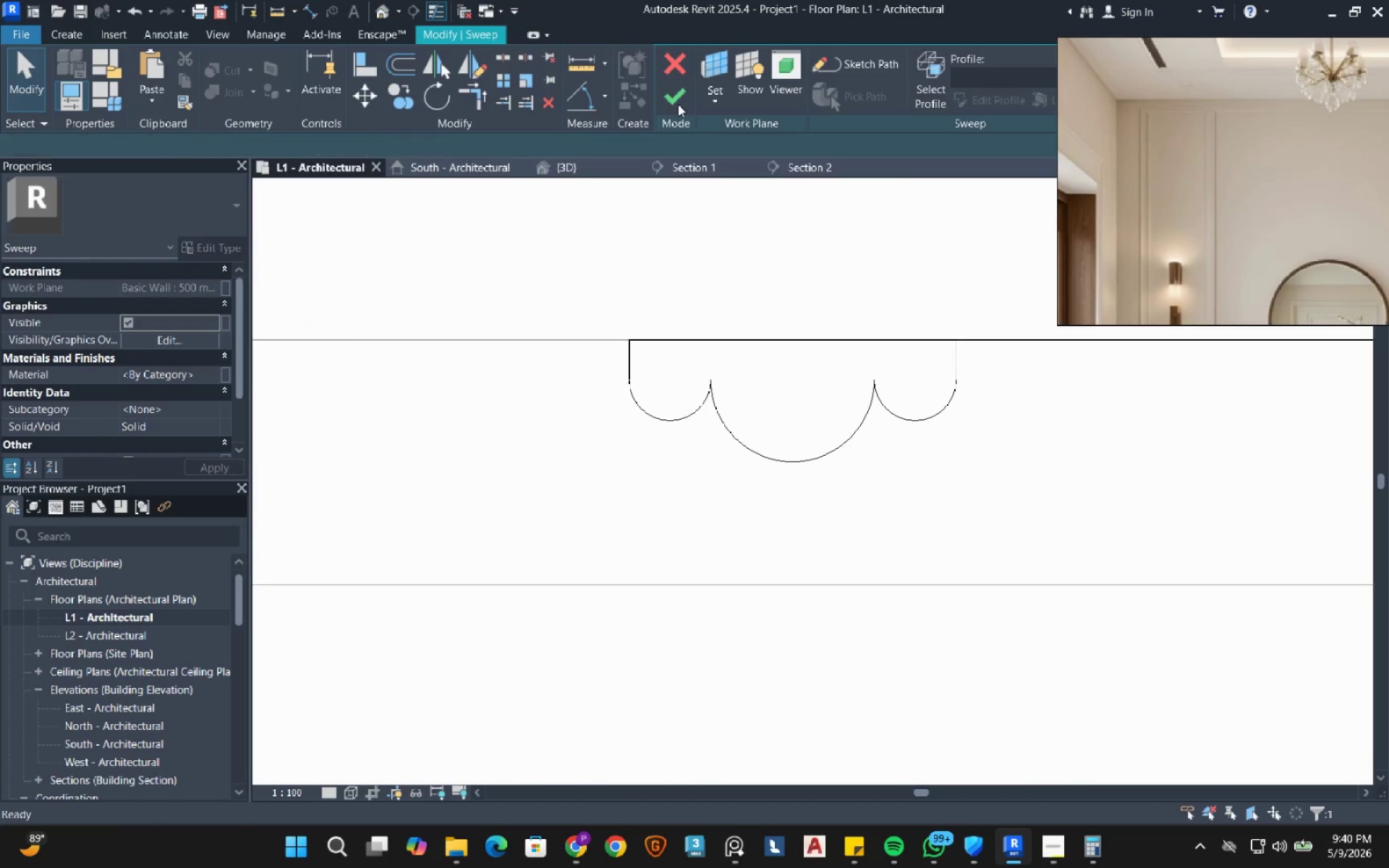 
left_click([678, 104])
 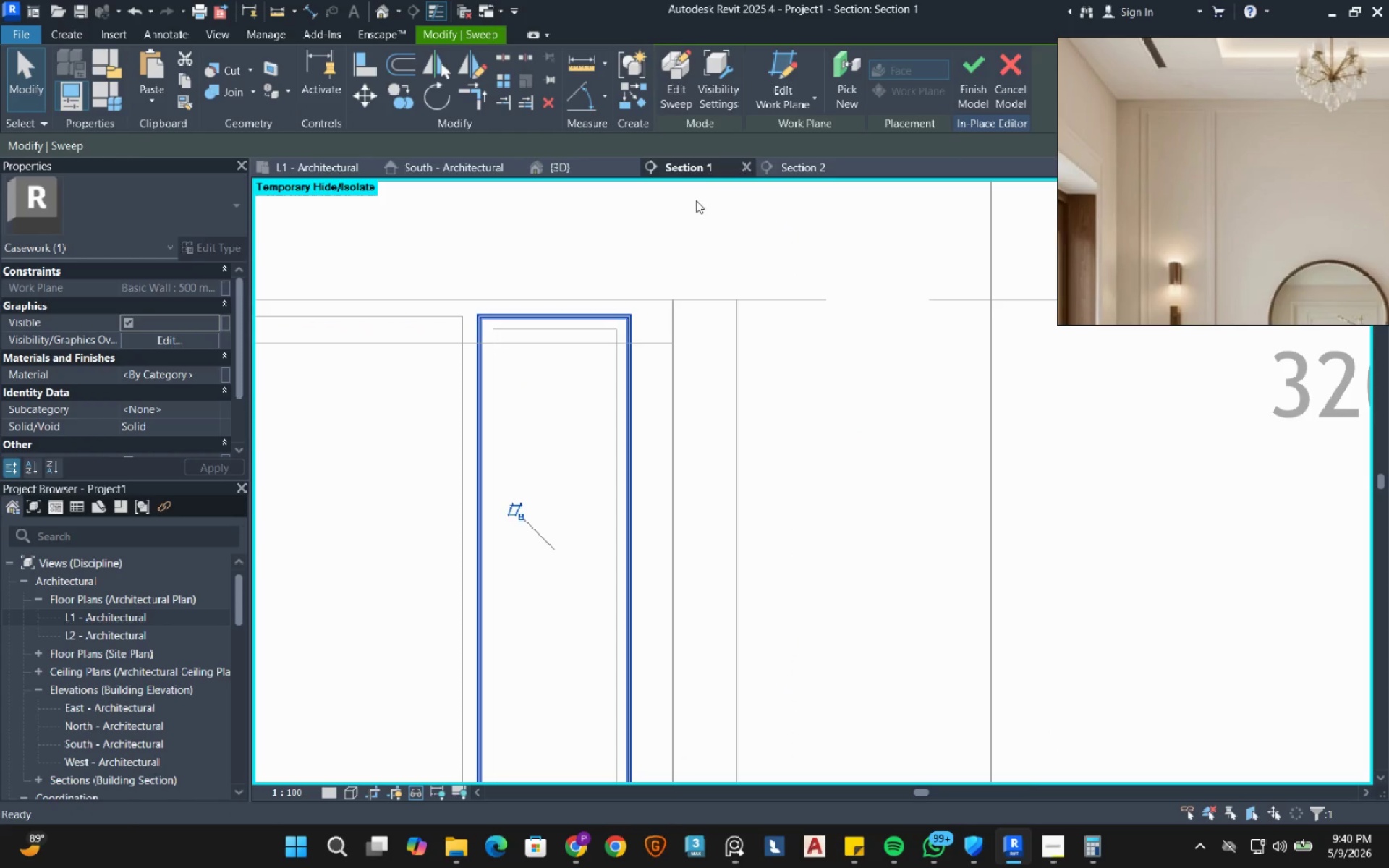 
left_click([757, 336])
 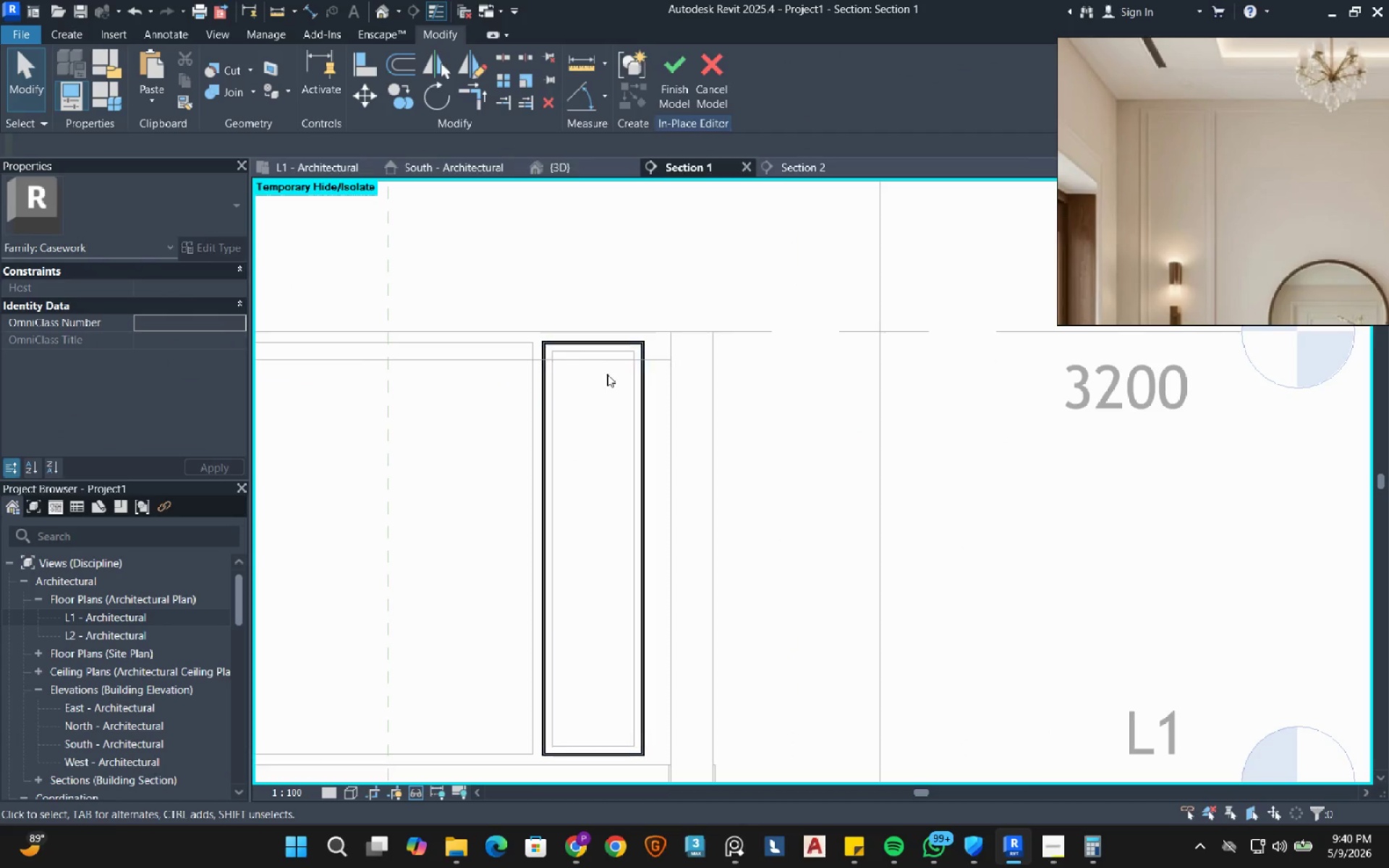 
scroll: coordinate [668, 393], scroll_direction: down, amount: 3.0
 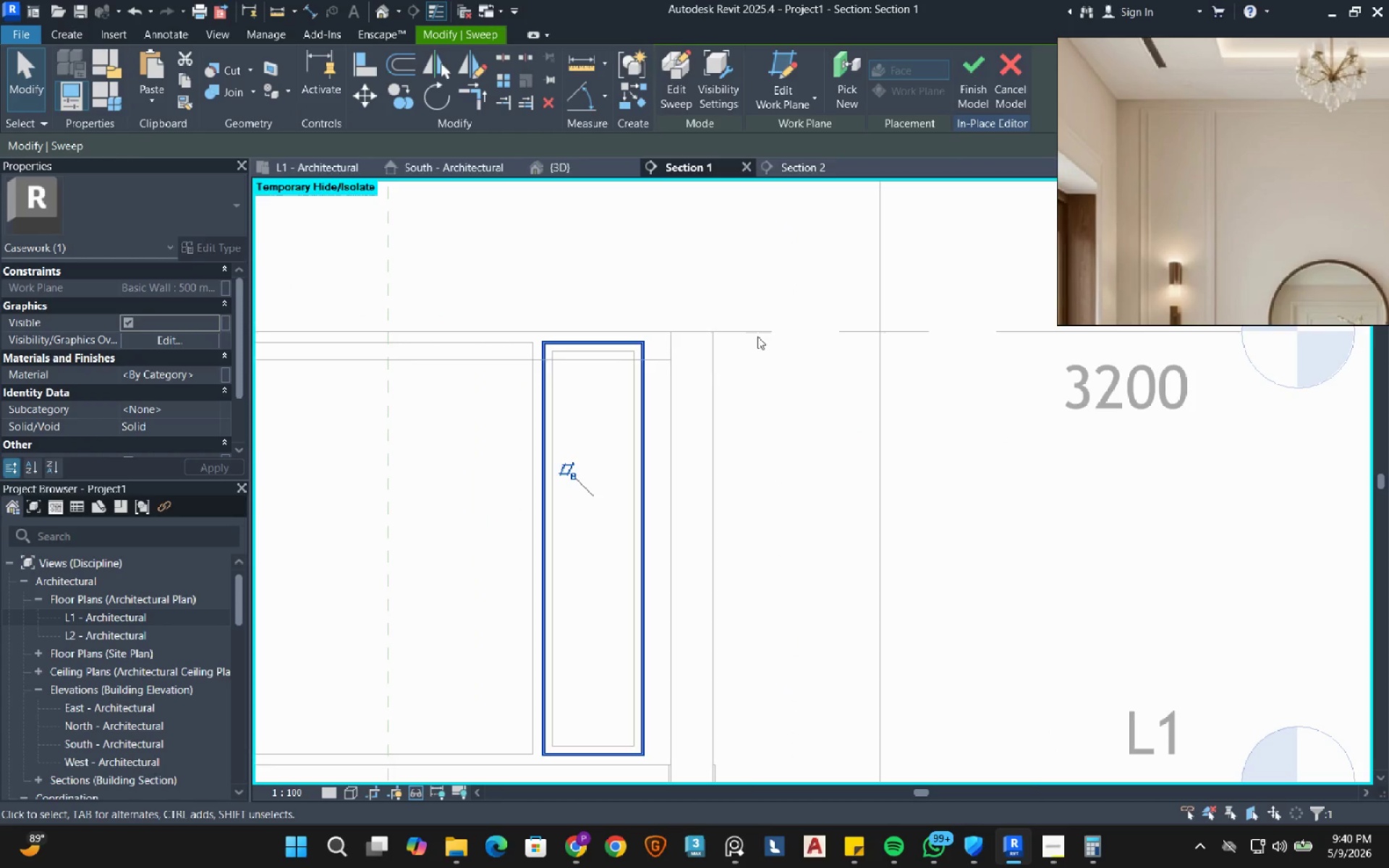 
scroll: coordinate [500, 327], scroll_direction: up, amount: 8.0
 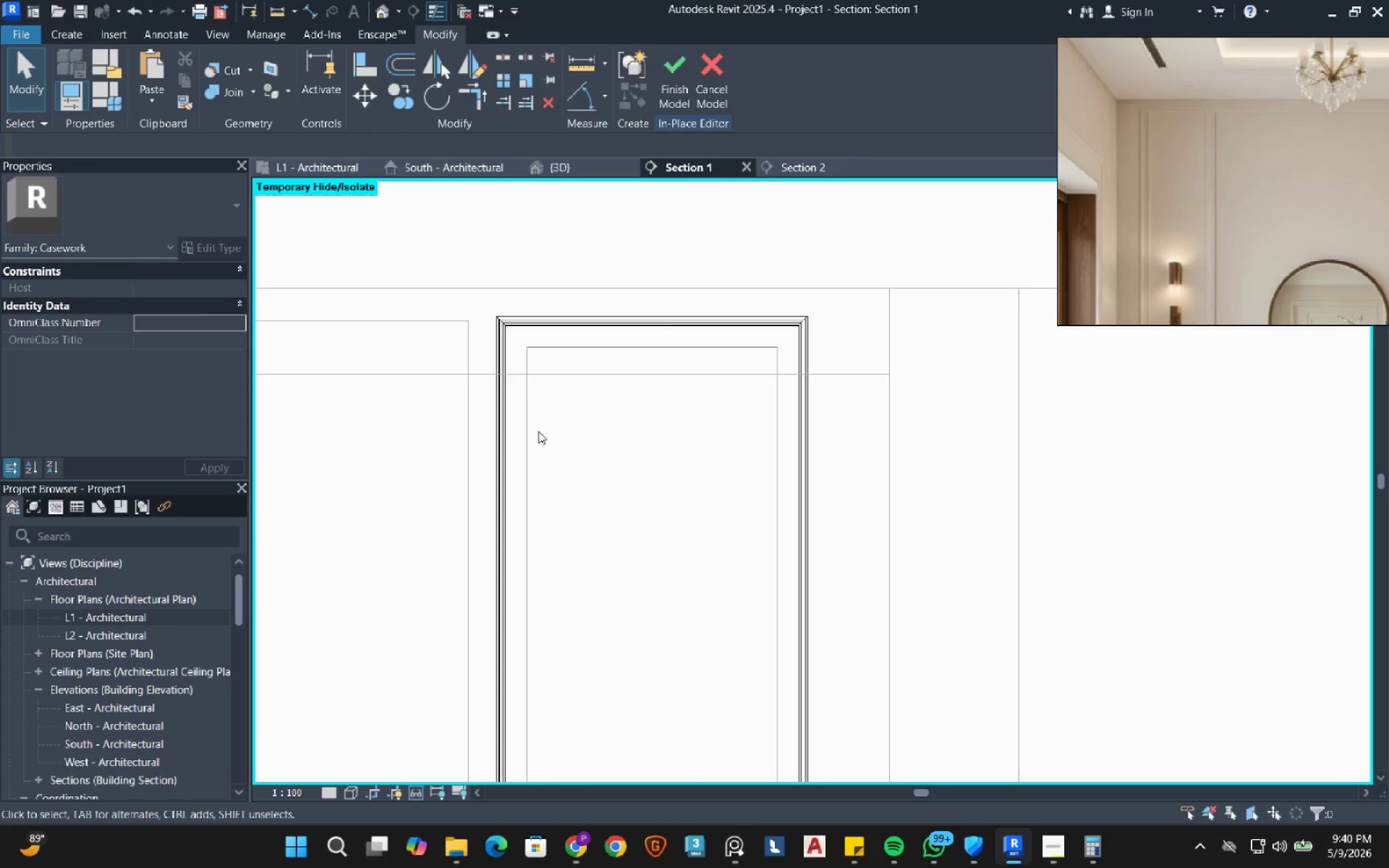 
scroll: coordinate [538, 431], scroll_direction: down, amount: 3.0
 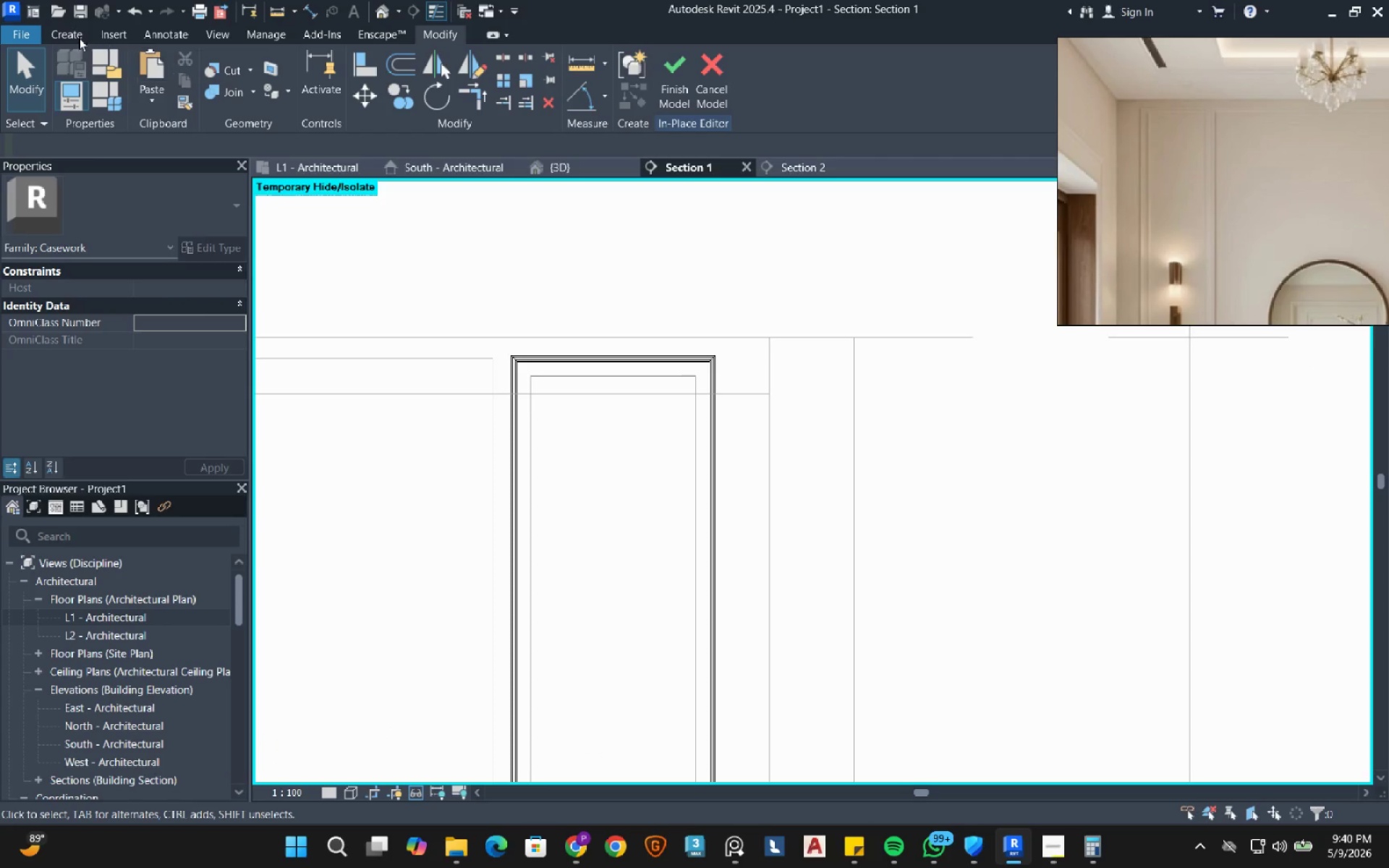 
left_click([66, 34])
 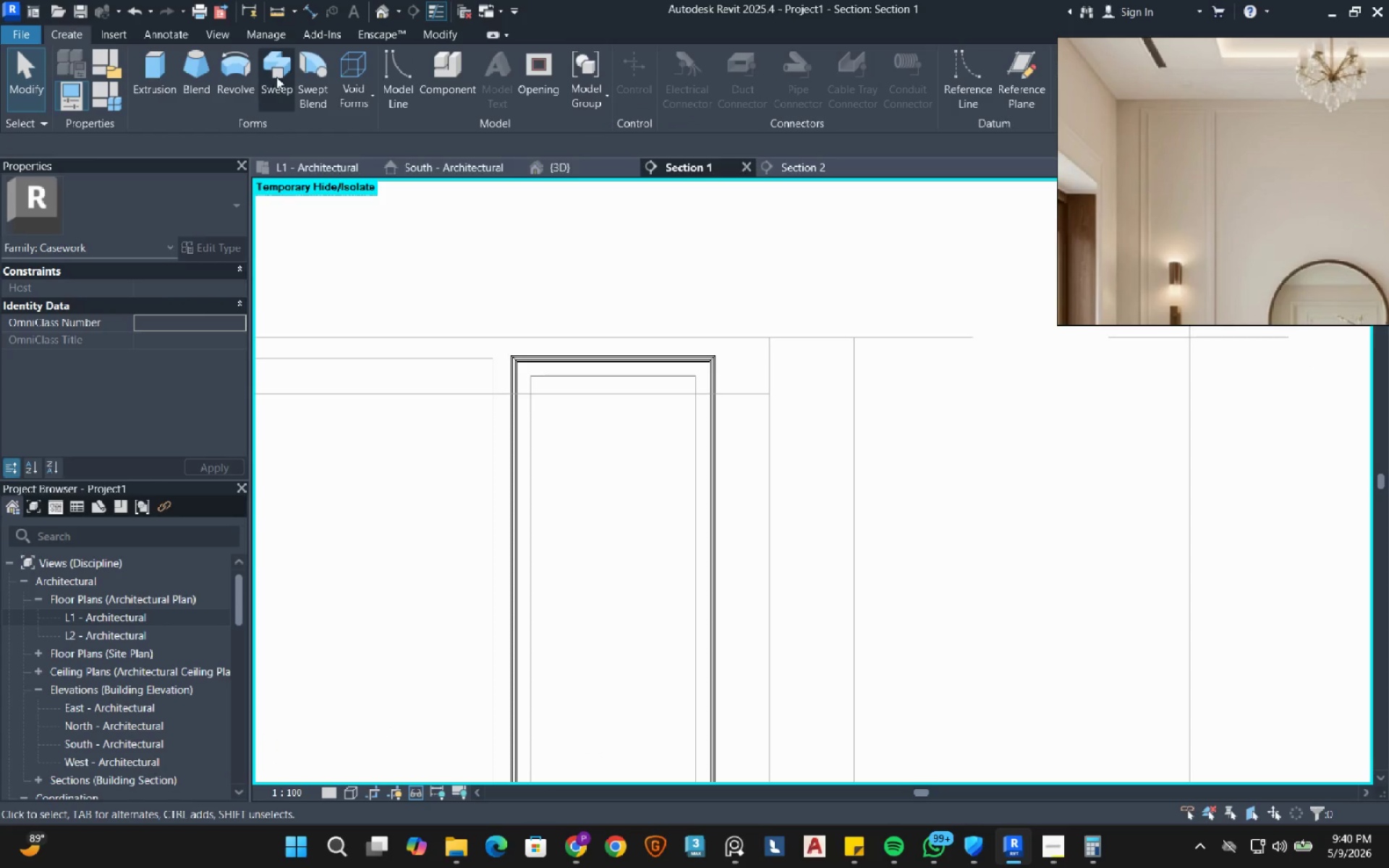 
left_click([280, 75])
 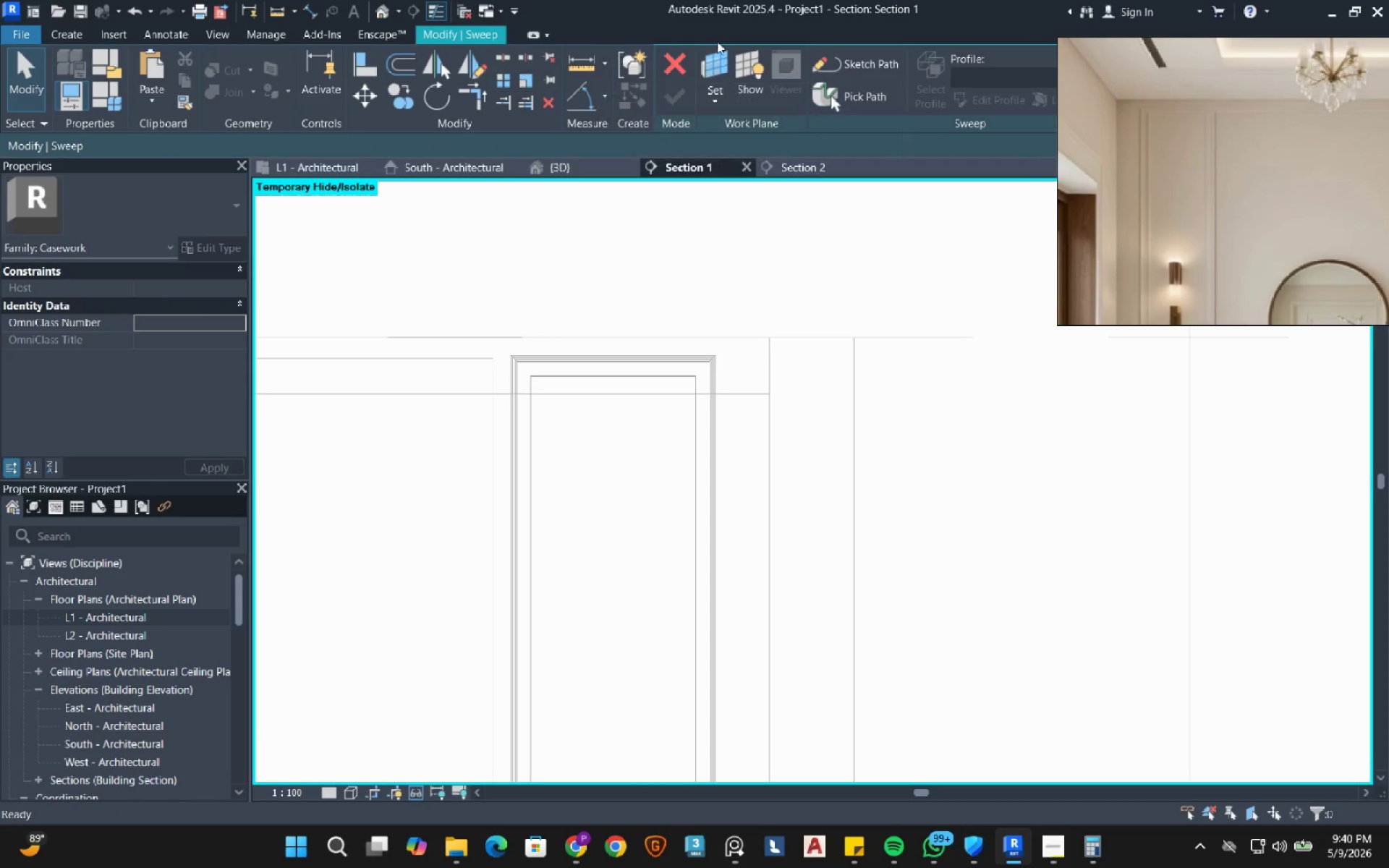 
left_click_drag(start_coordinate=[874, 59], to_coordinate=[879, 59])
 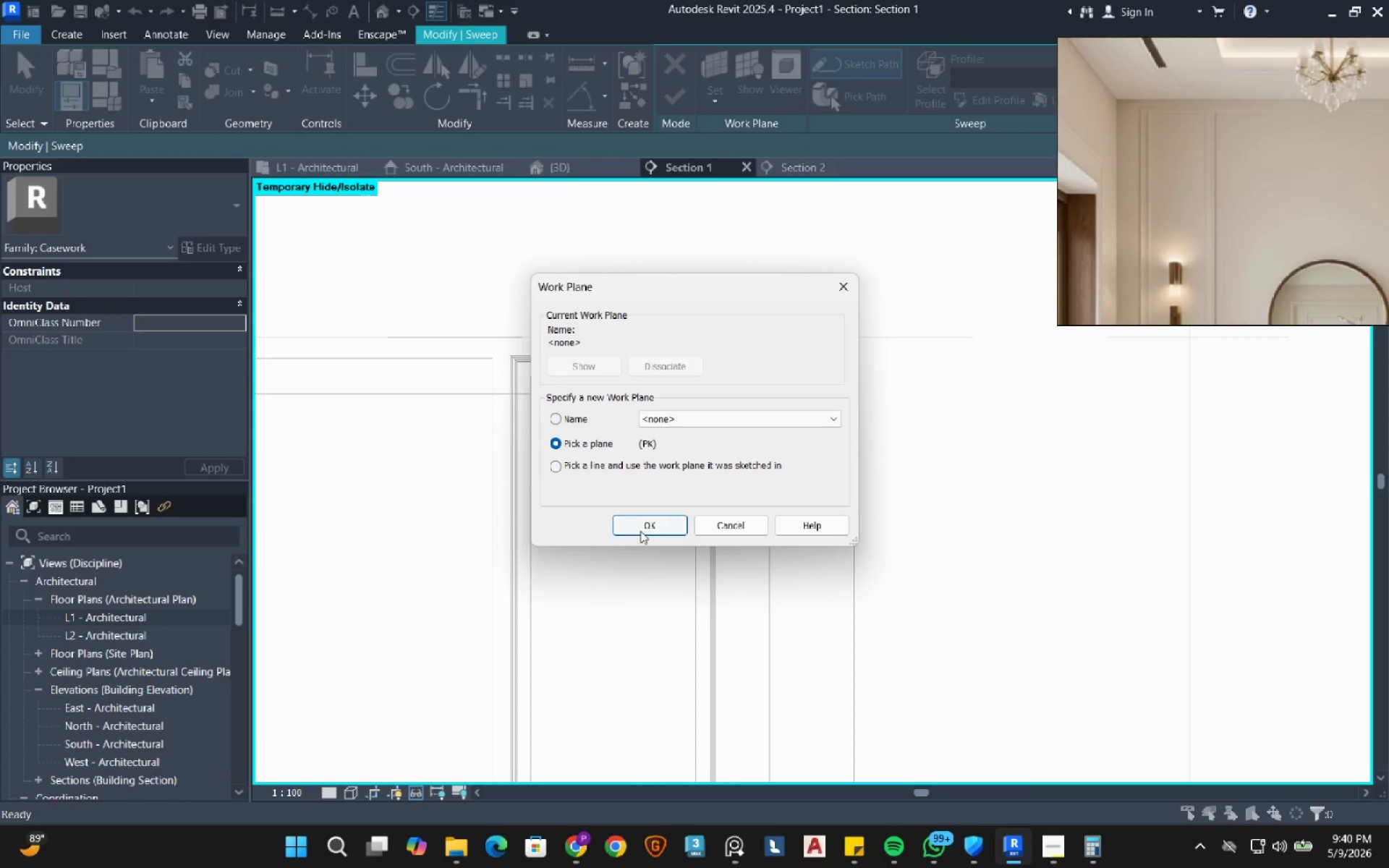 
left_click([640, 531])
 